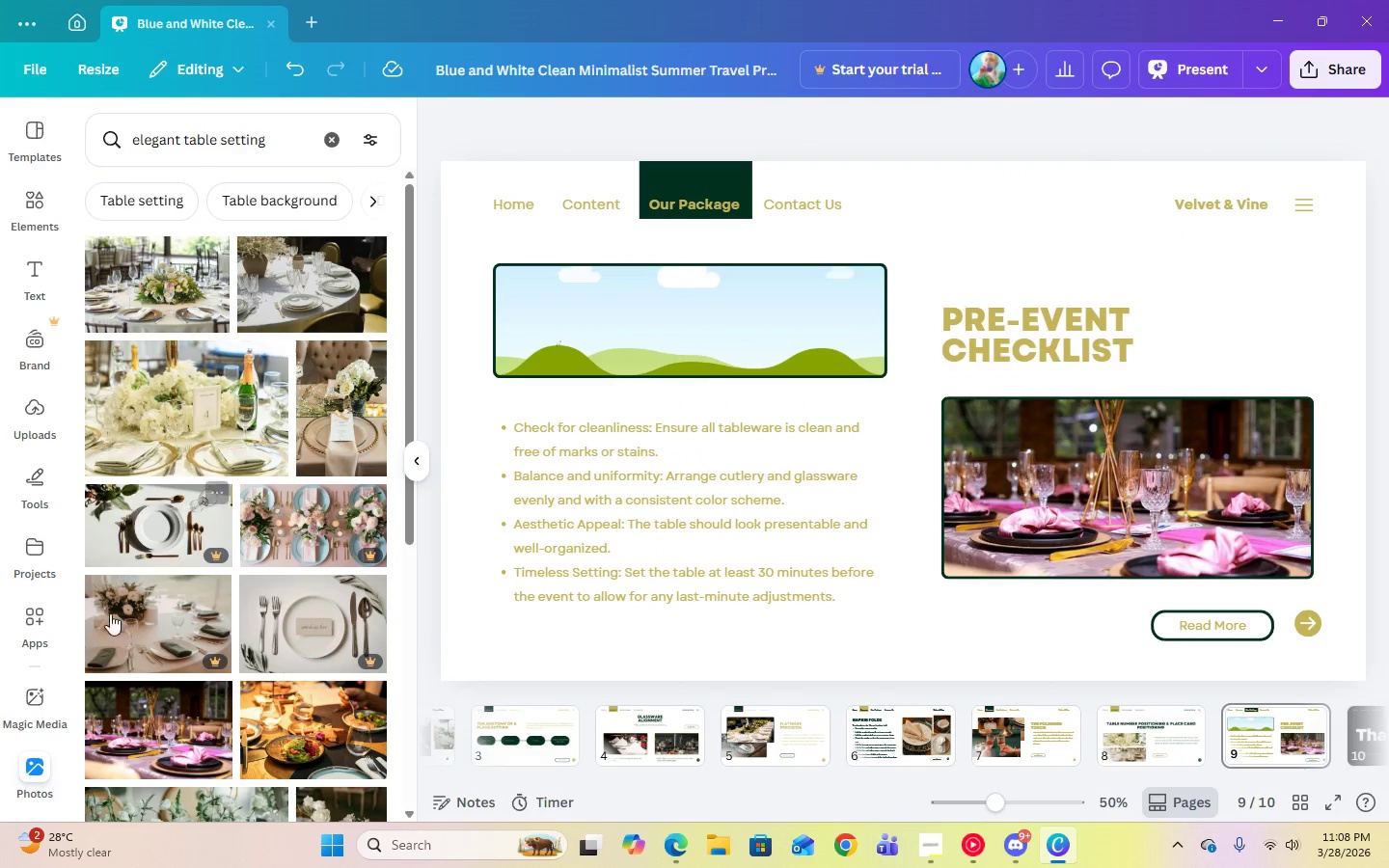 
scroll: coordinate [291, 575], scroll_direction: down, amount: 8.0
 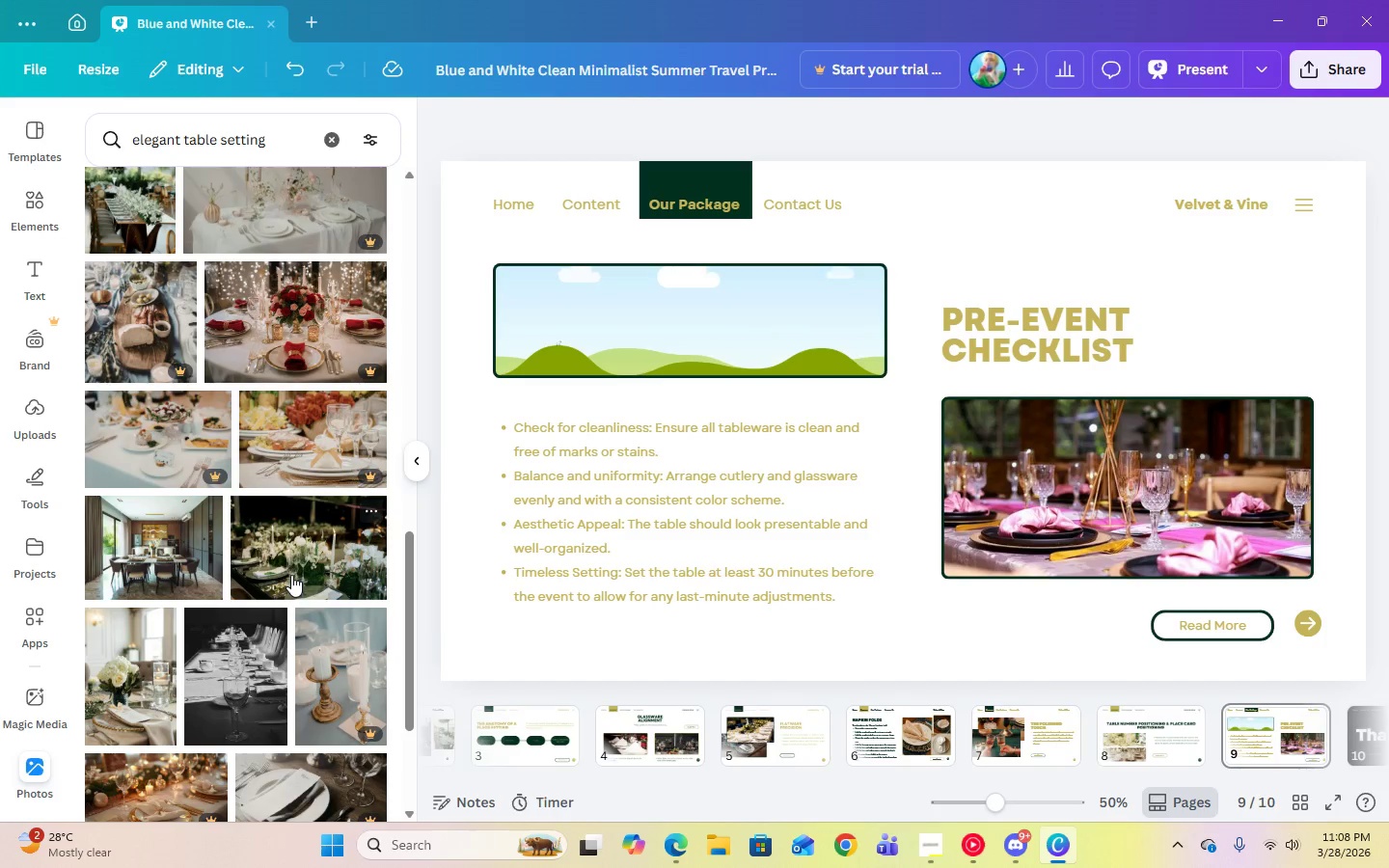 
scroll: coordinate [297, 549], scroll_direction: up, amount: 10.0
 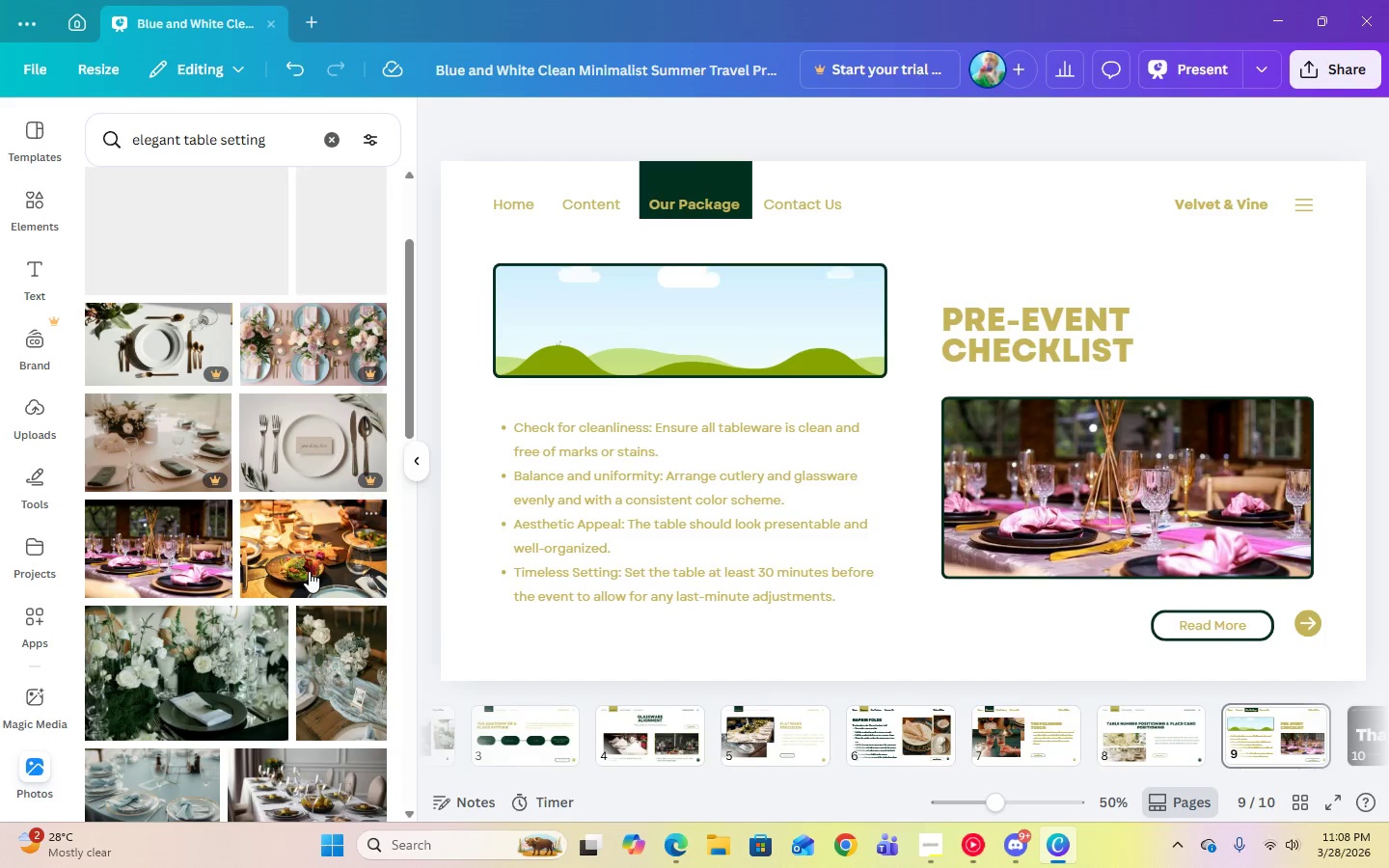 
left_click([309, 571])
 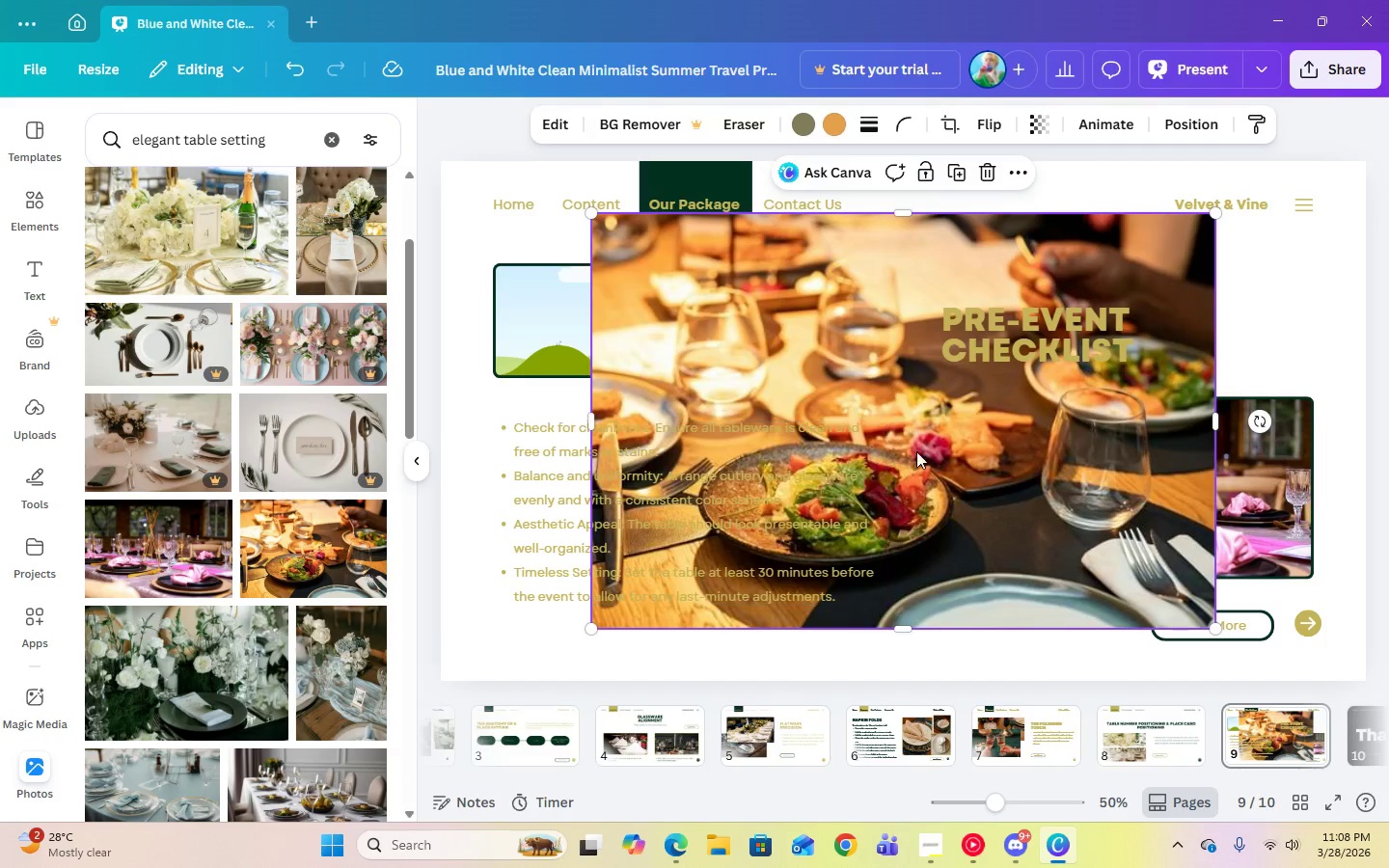 
left_click_drag(start_coordinate=[940, 451], to_coordinate=[764, 342])
 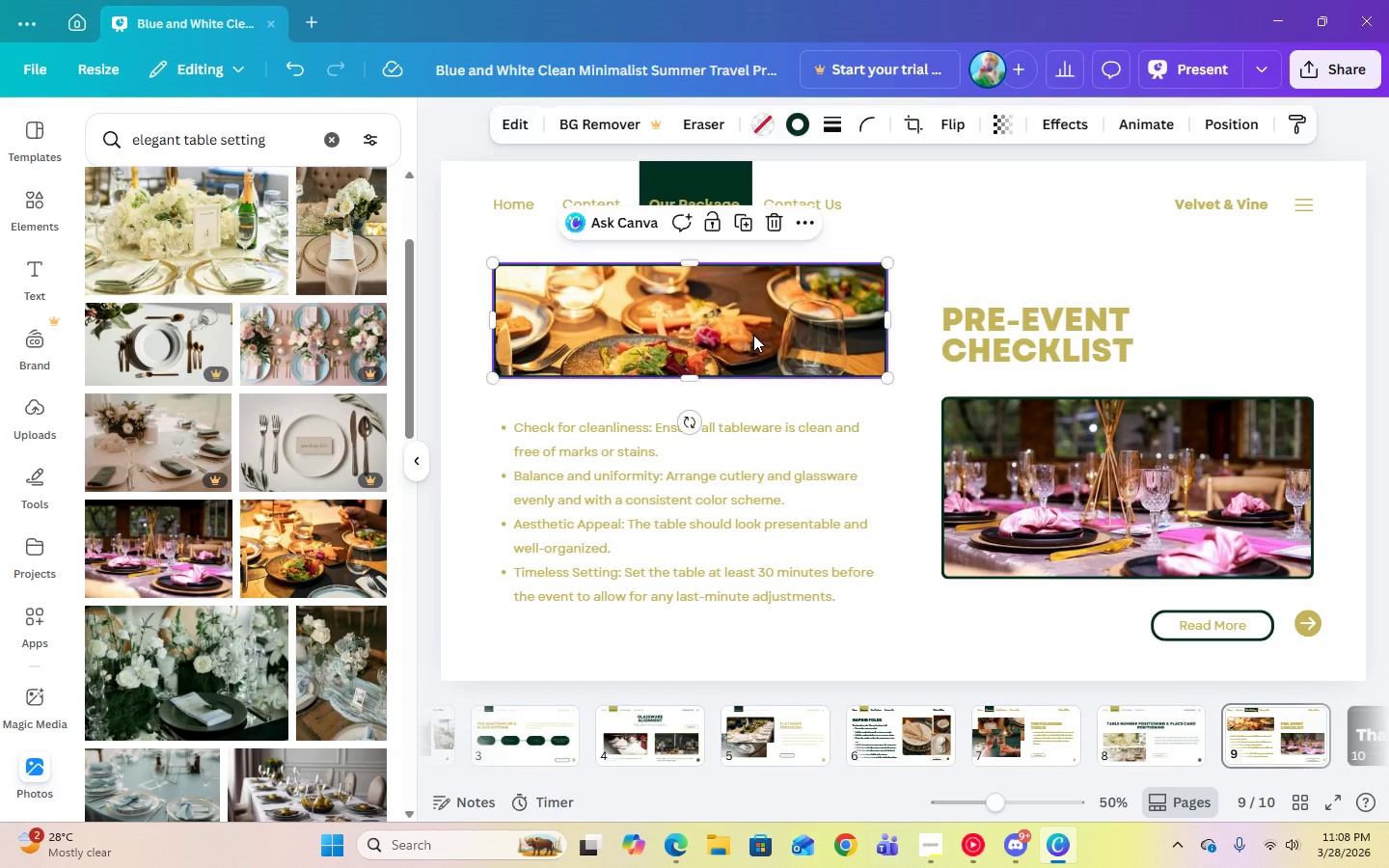 
double_click([753, 335])
 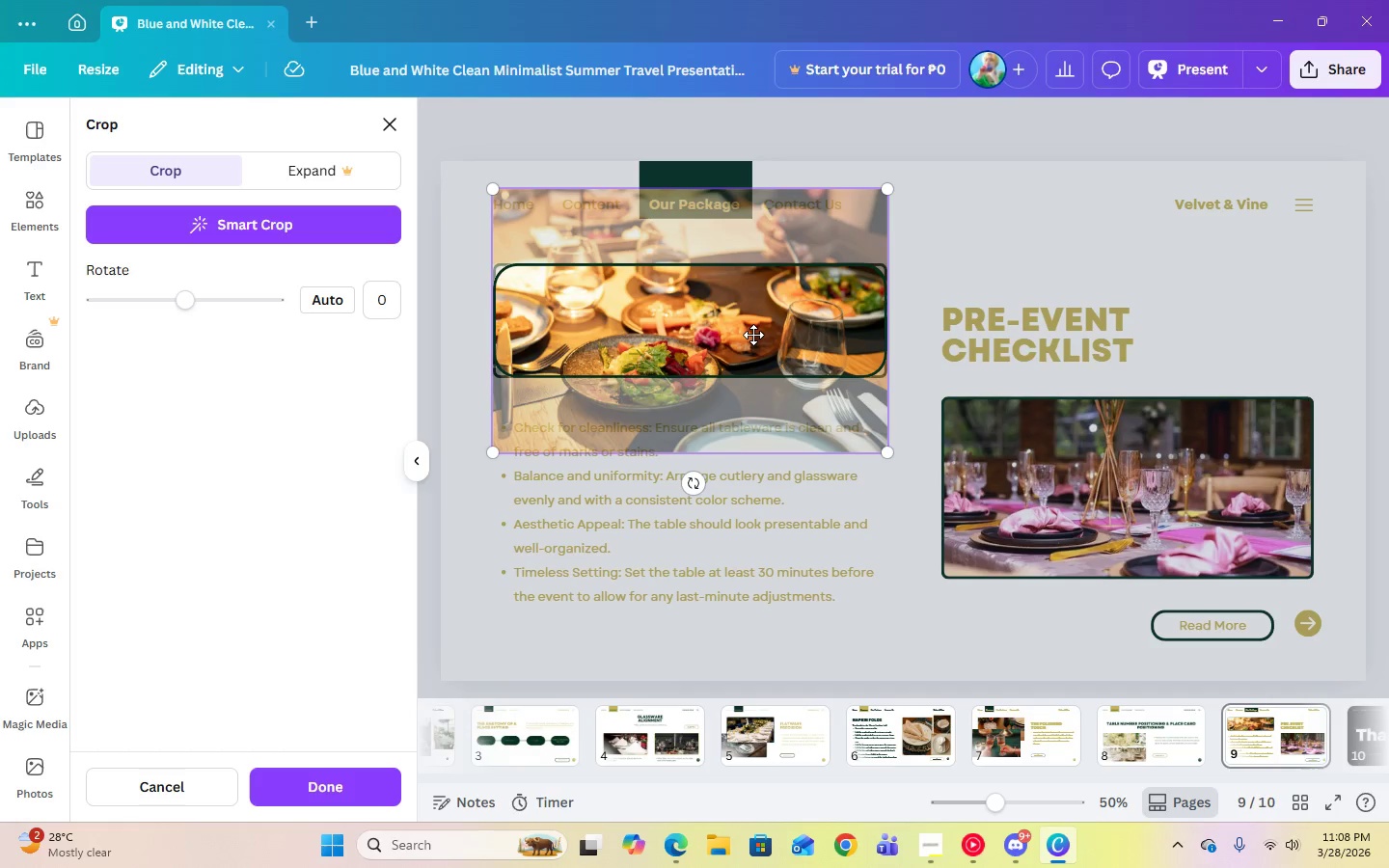 
triple_click([753, 335])
 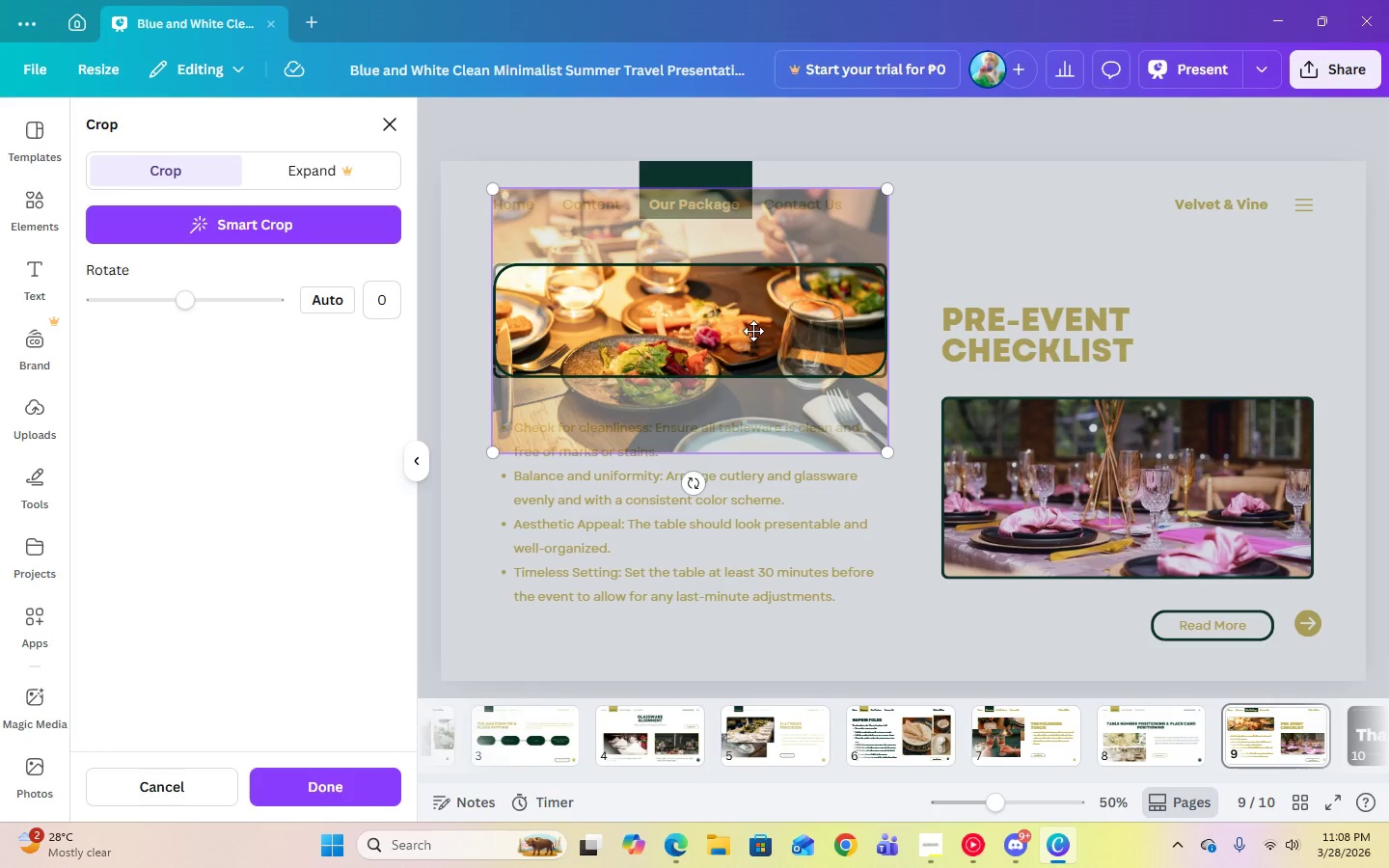 
left_click_drag(start_coordinate=[753, 335], to_coordinate=[757, 295])
 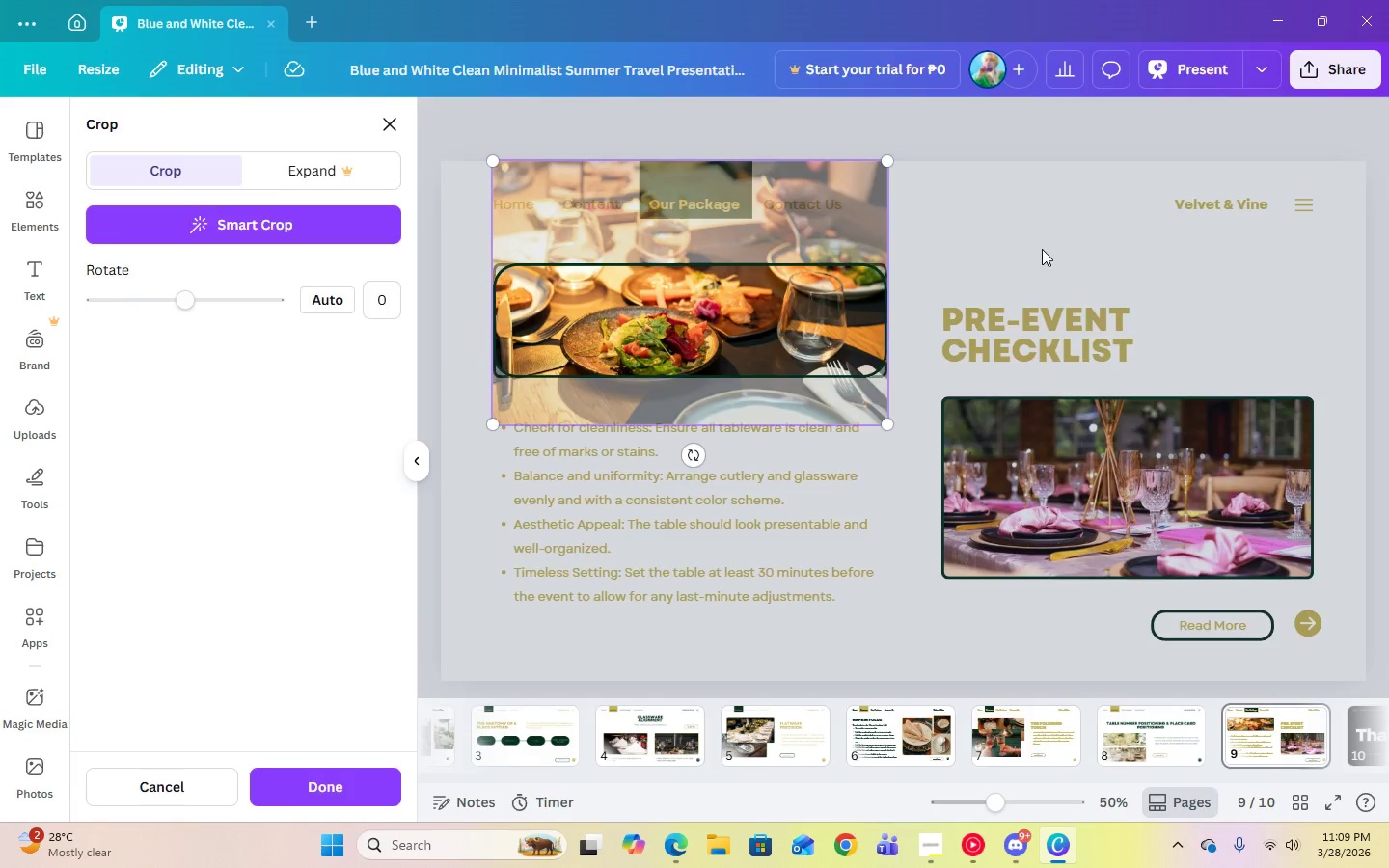 
left_click([1043, 249])
 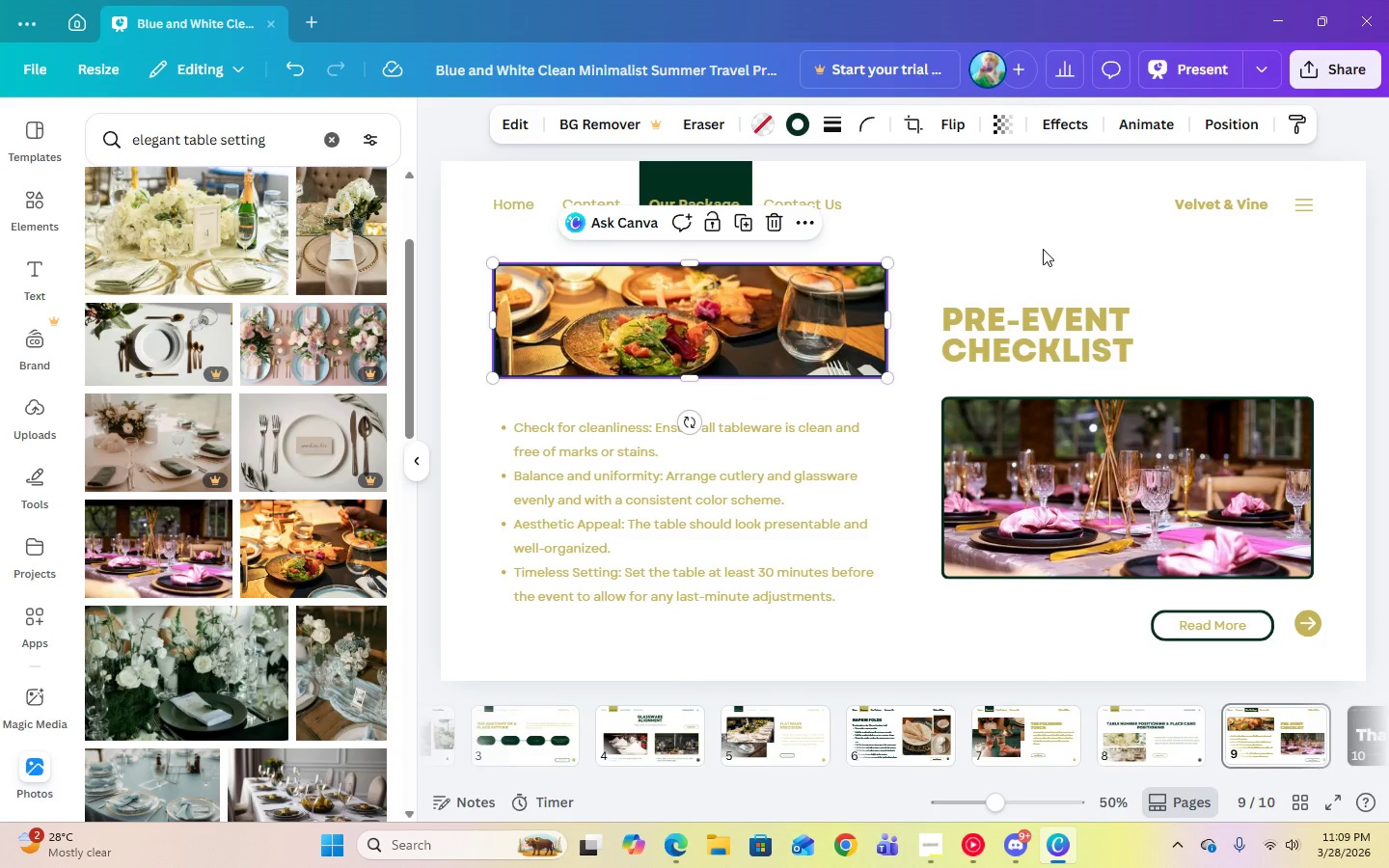 
left_click([1043, 249])
 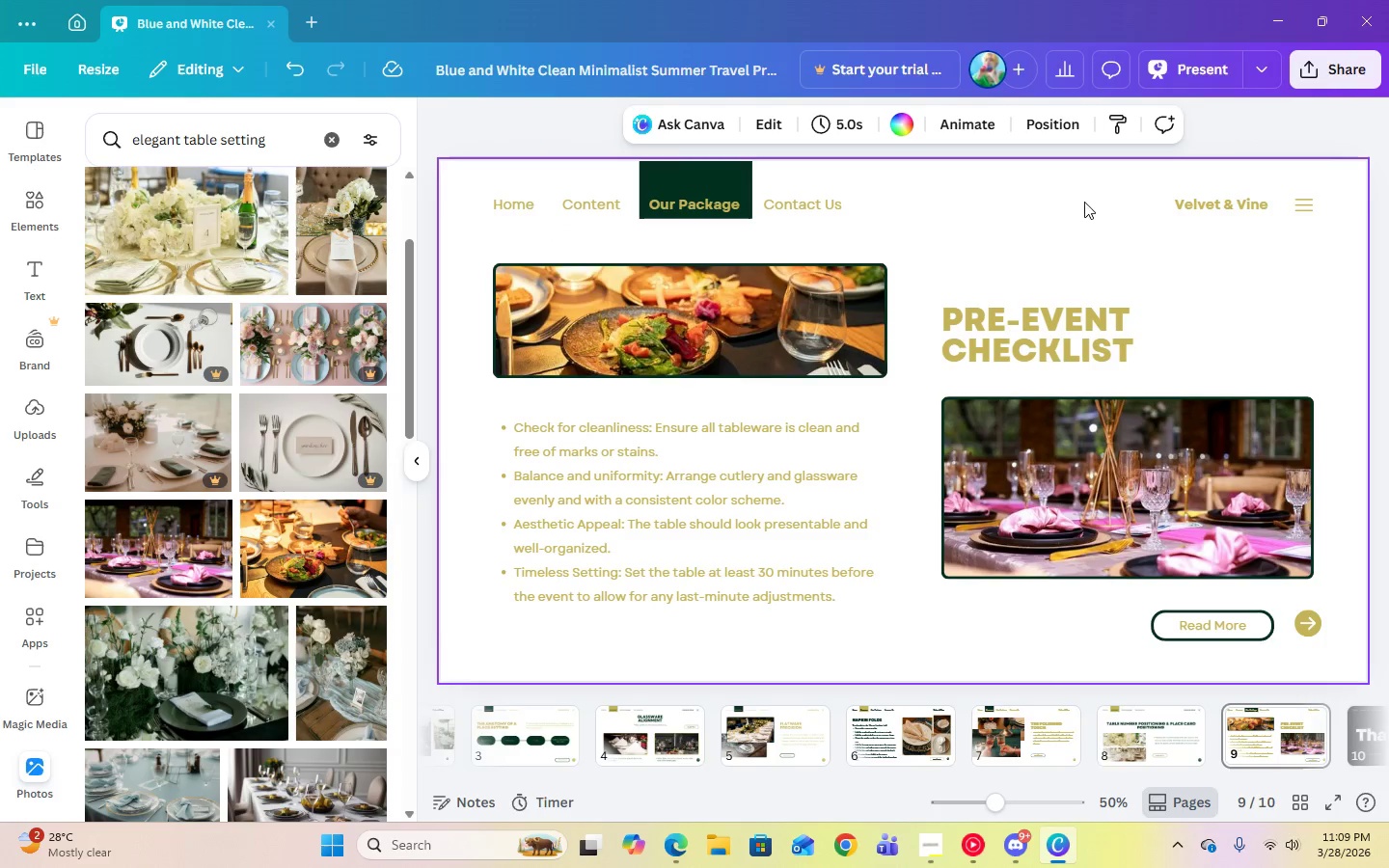 
left_click([1071, 183])
 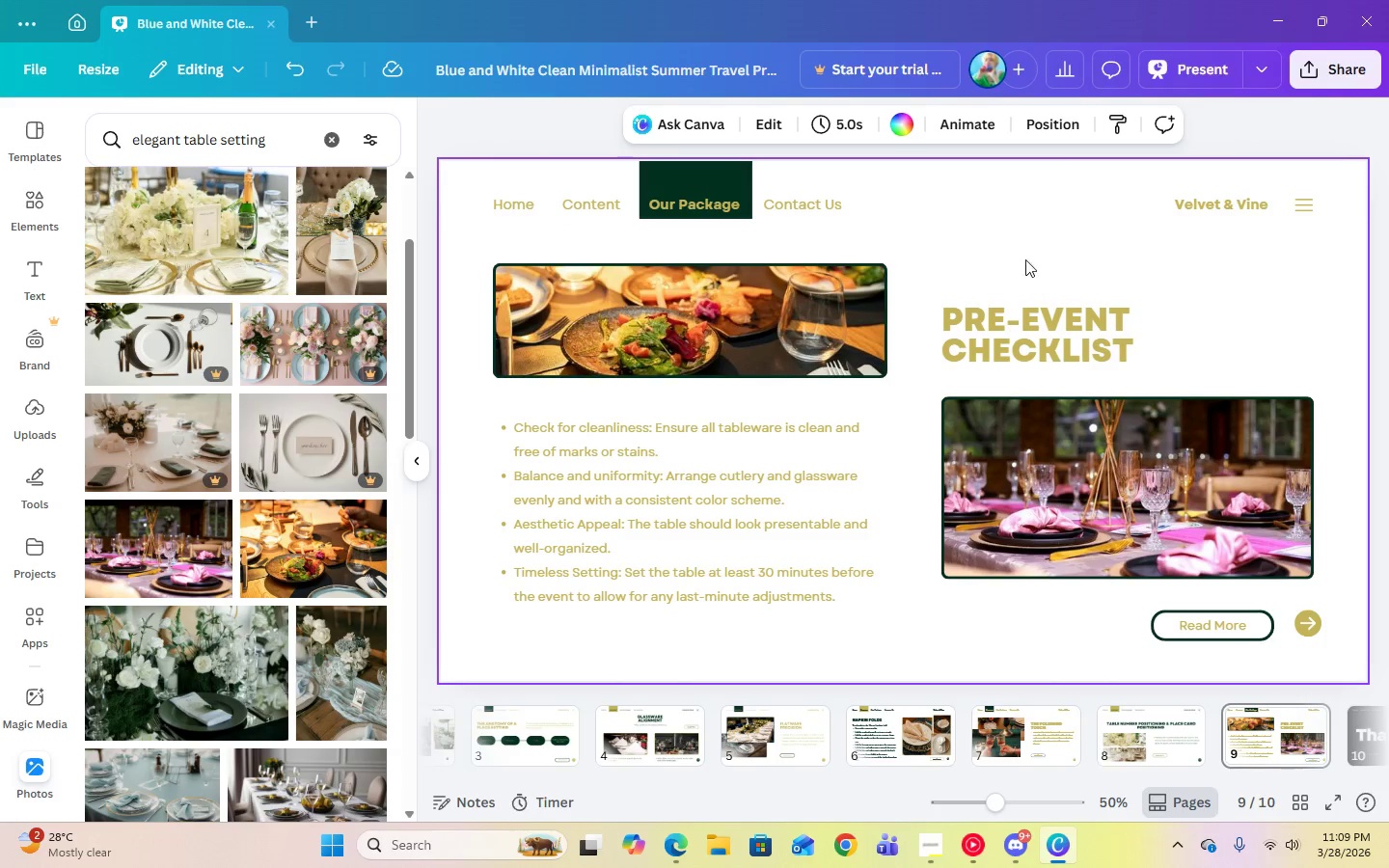 
left_click([905, 137])
 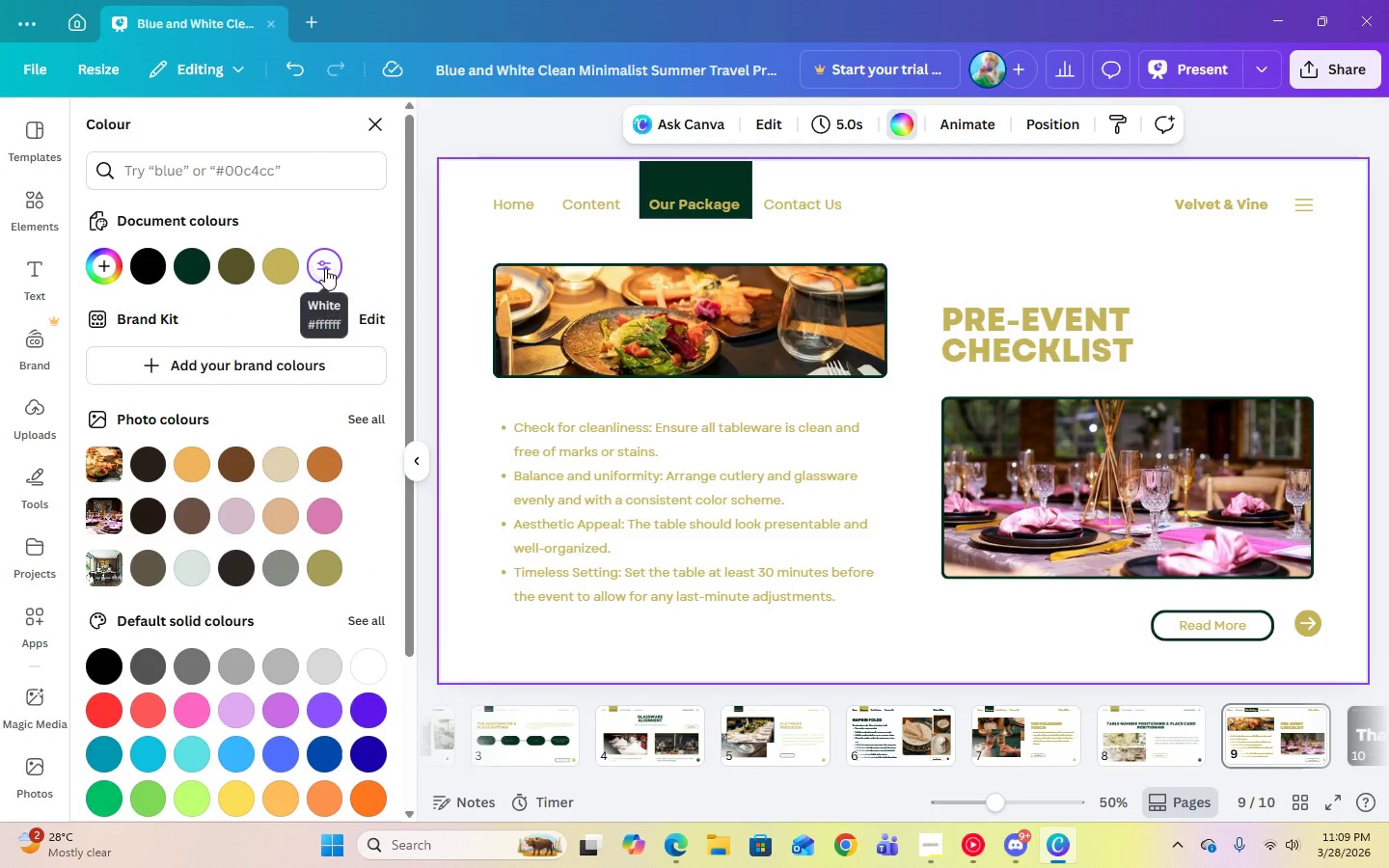 
left_click([1238, 287])
 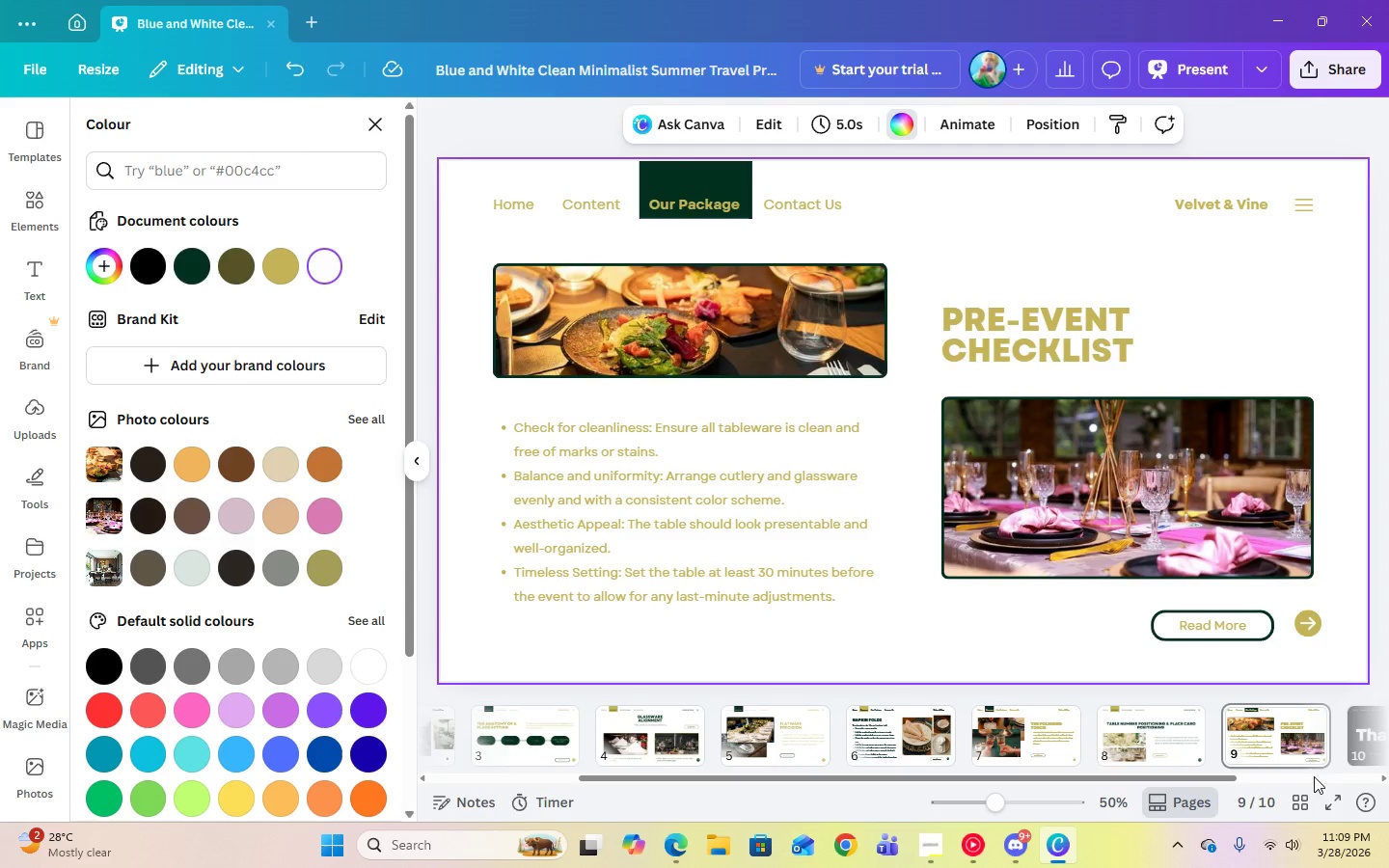 
left_click([1360, 746])
 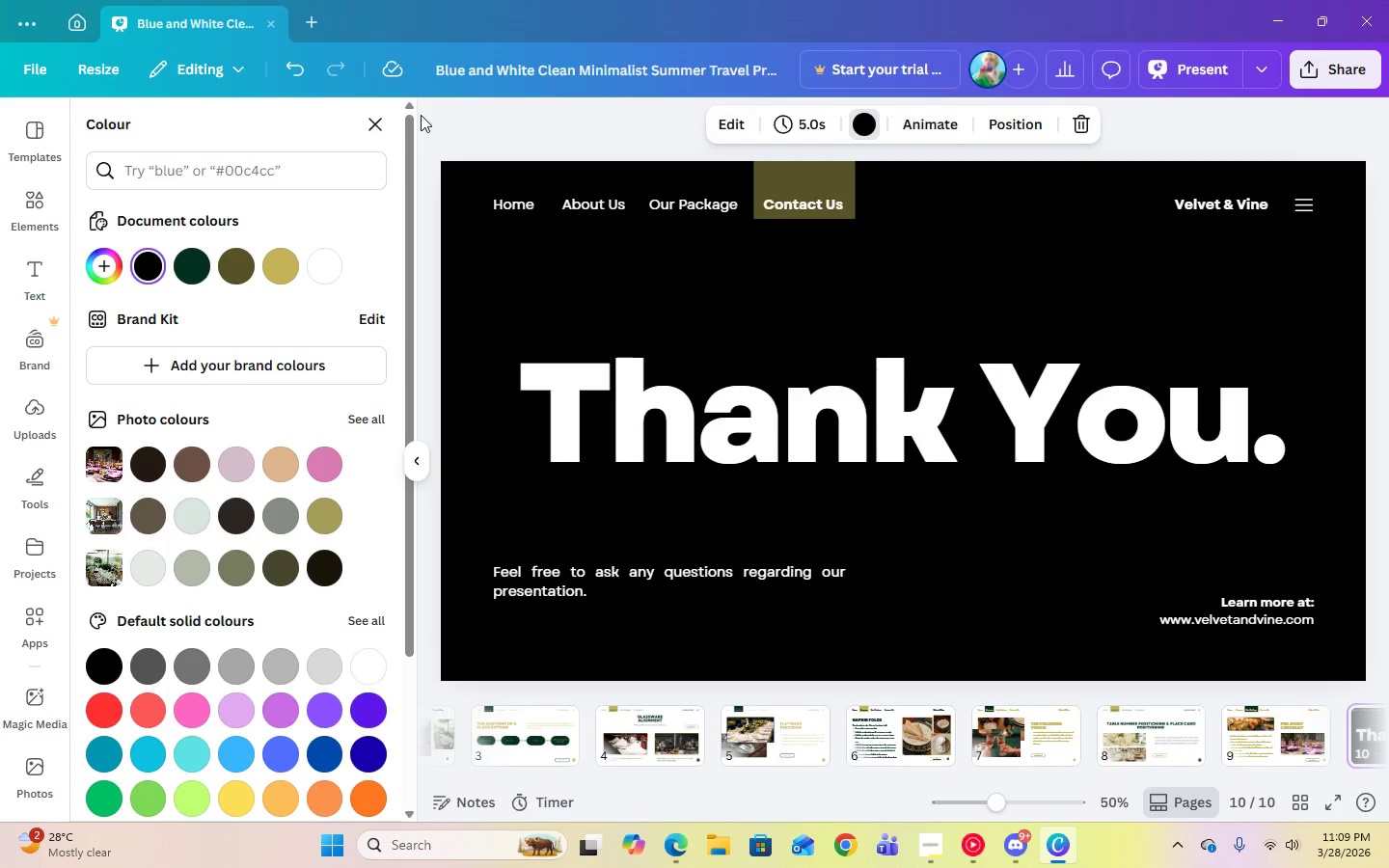 
left_click([375, 122])
 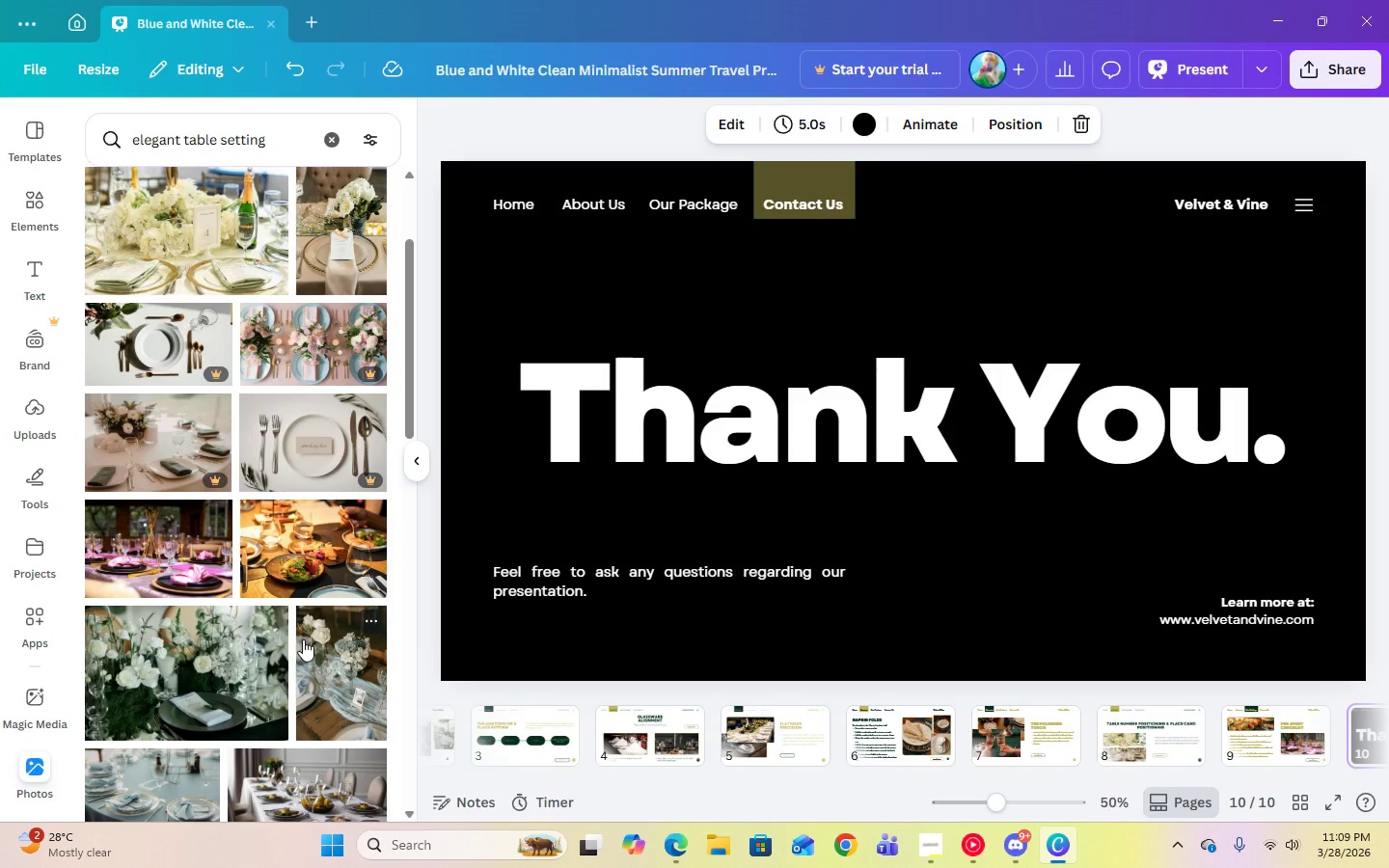 
scroll: coordinate [272, 568], scroll_direction: down, amount: 9.0
 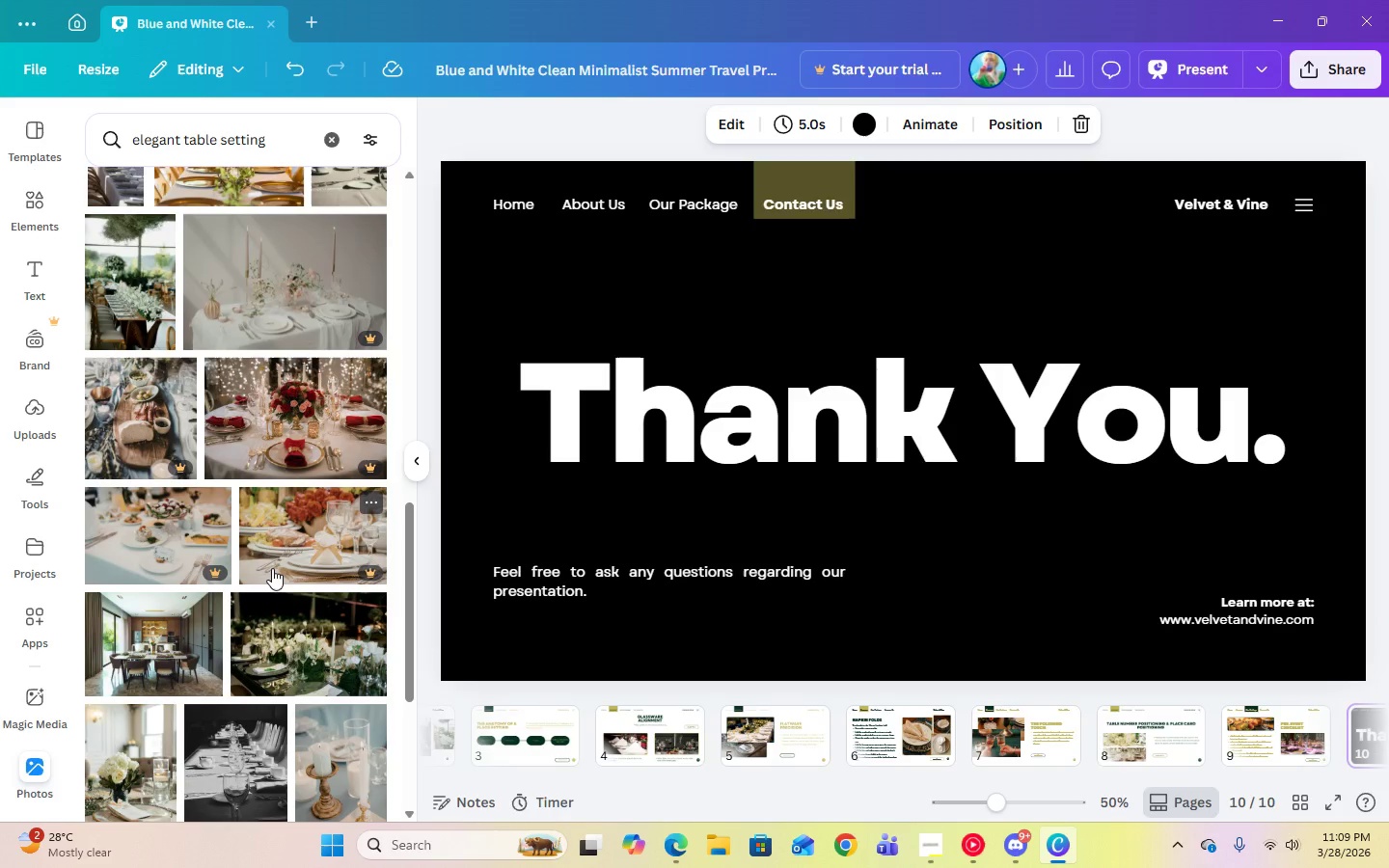 
scroll: coordinate [272, 568], scroll_direction: up, amount: 3.0
 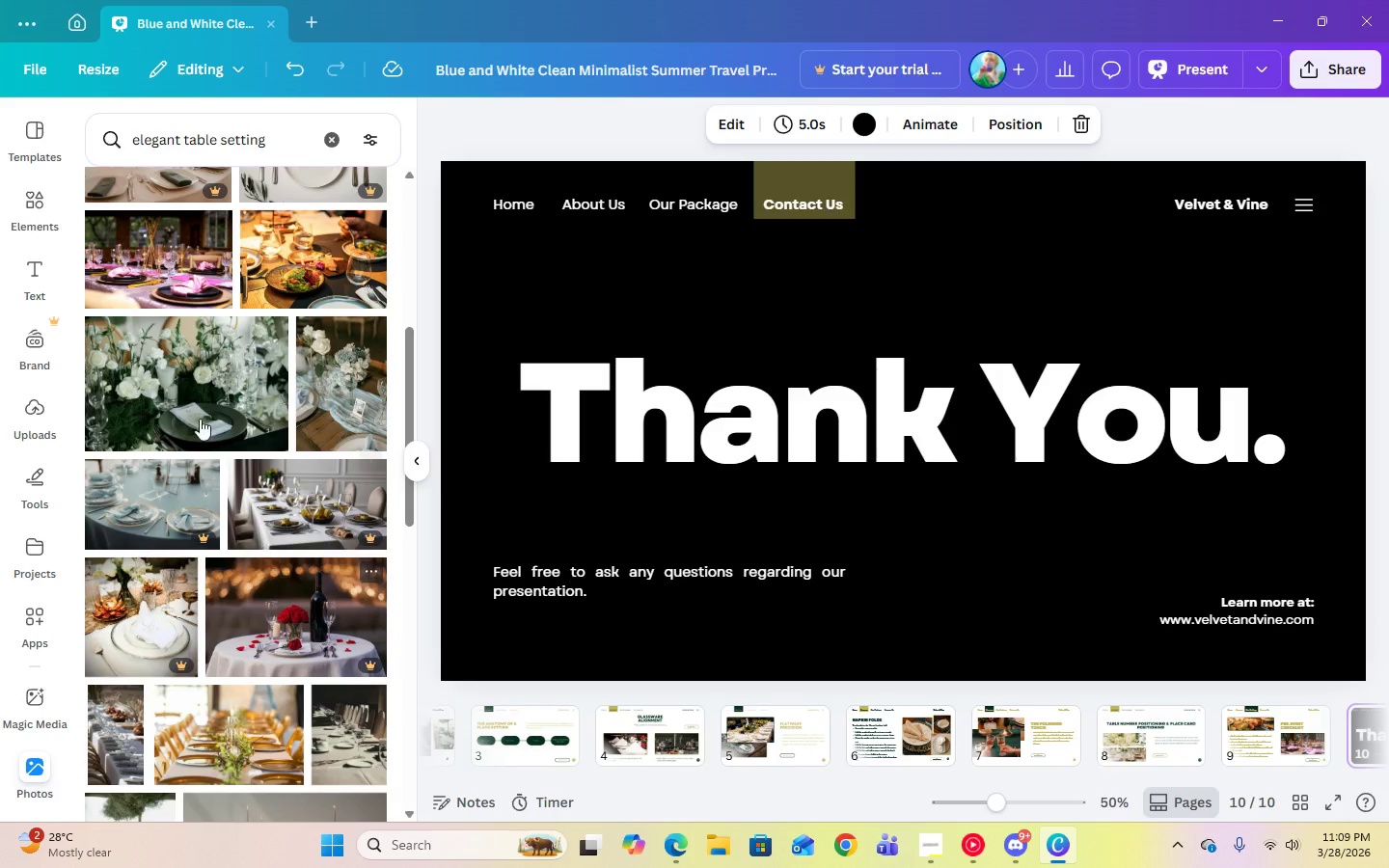 
left_click([185, 375])
 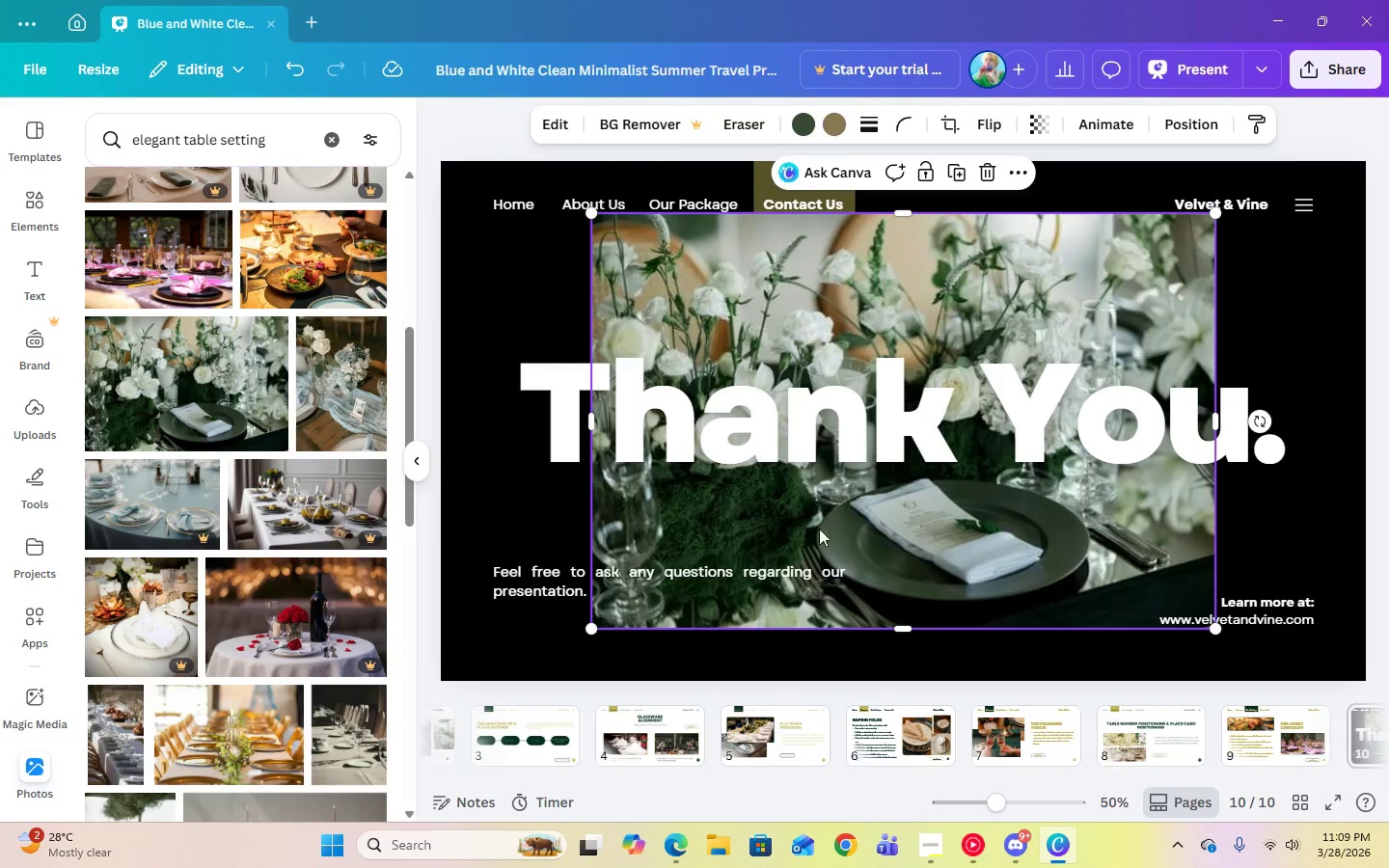 
right_click([845, 530])
 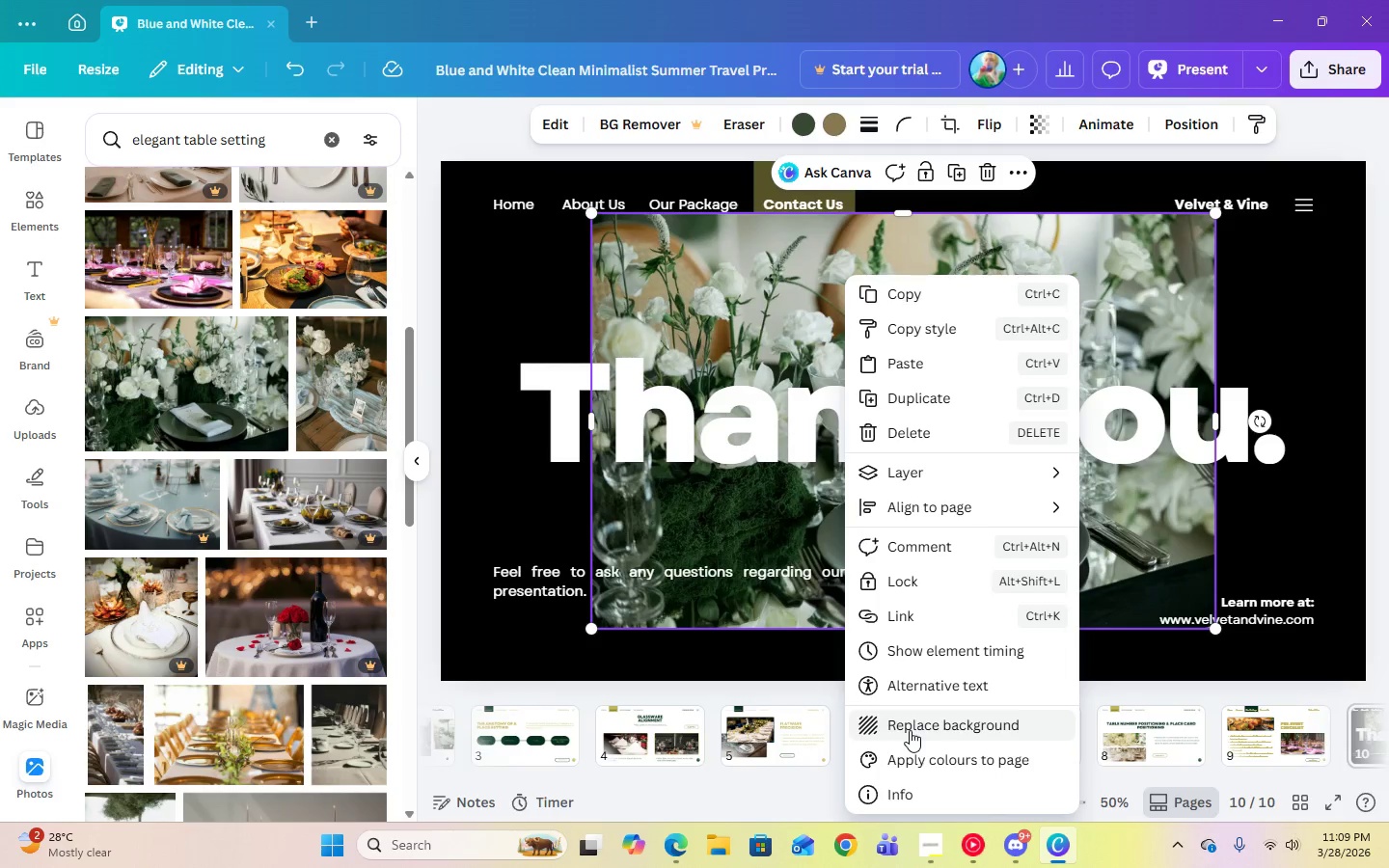 
left_click([910, 730])
 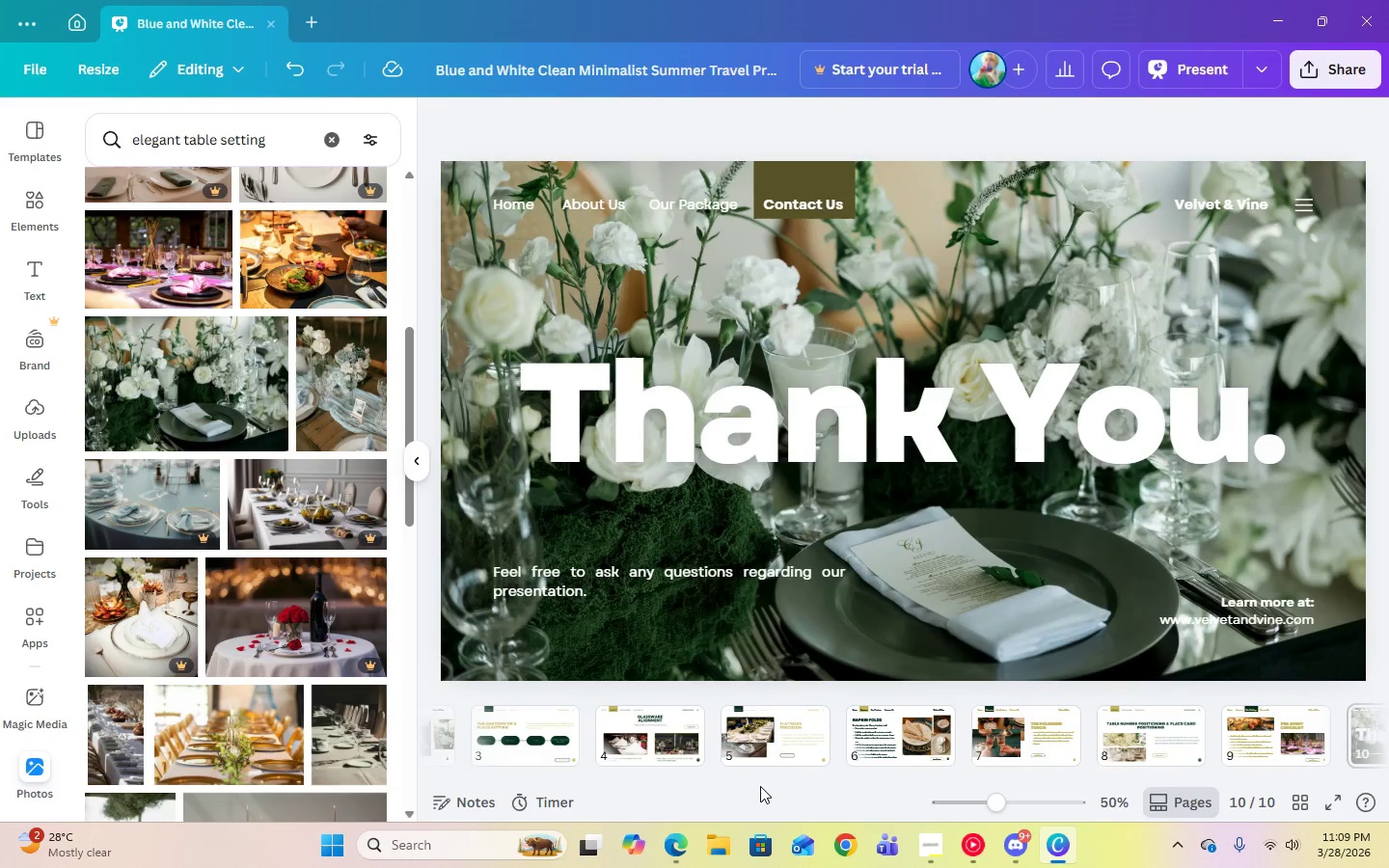 
left_click_drag(start_coordinate=[760, 773], to_coordinate=[323, 753])
 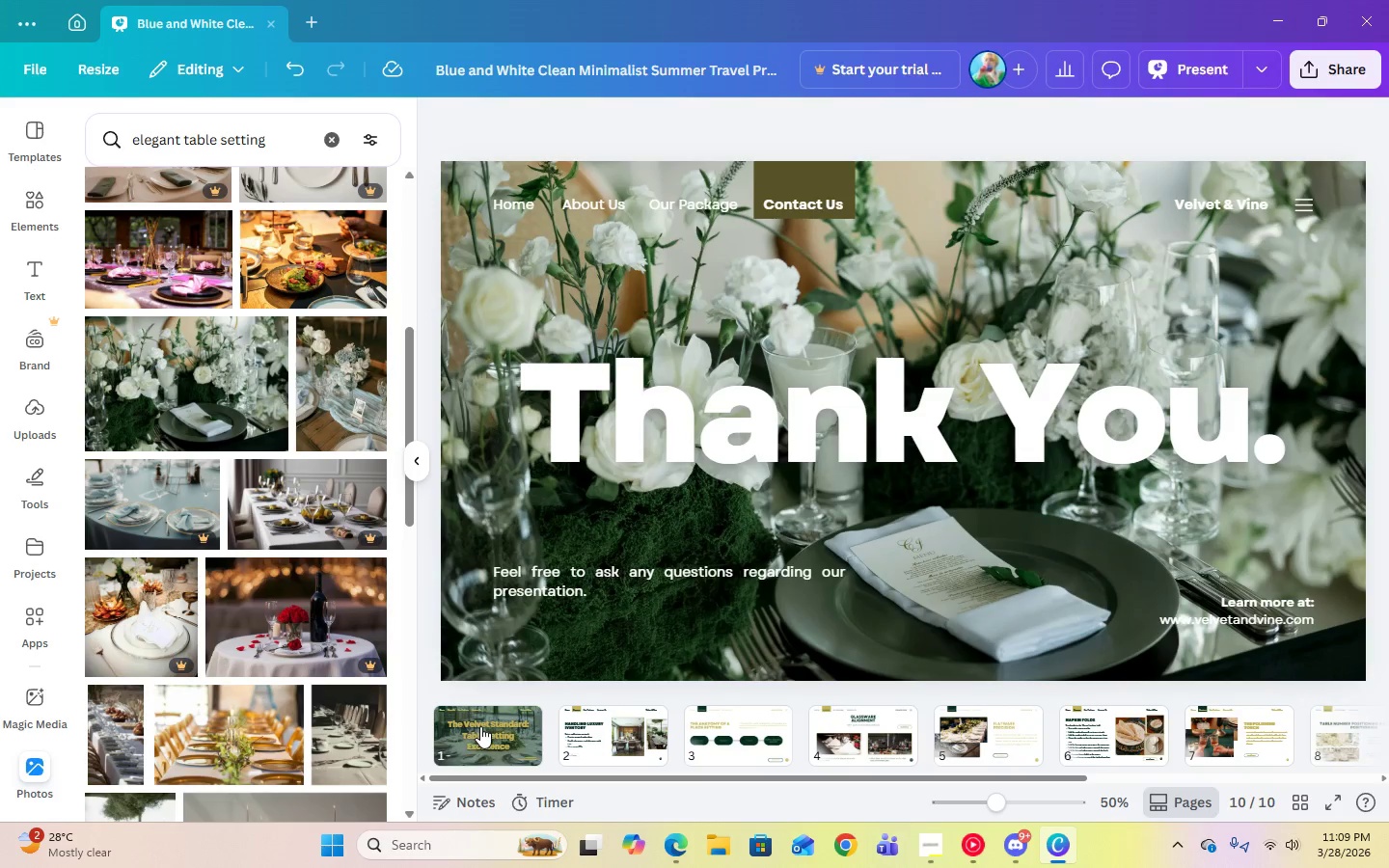 
left_click([481, 726])
 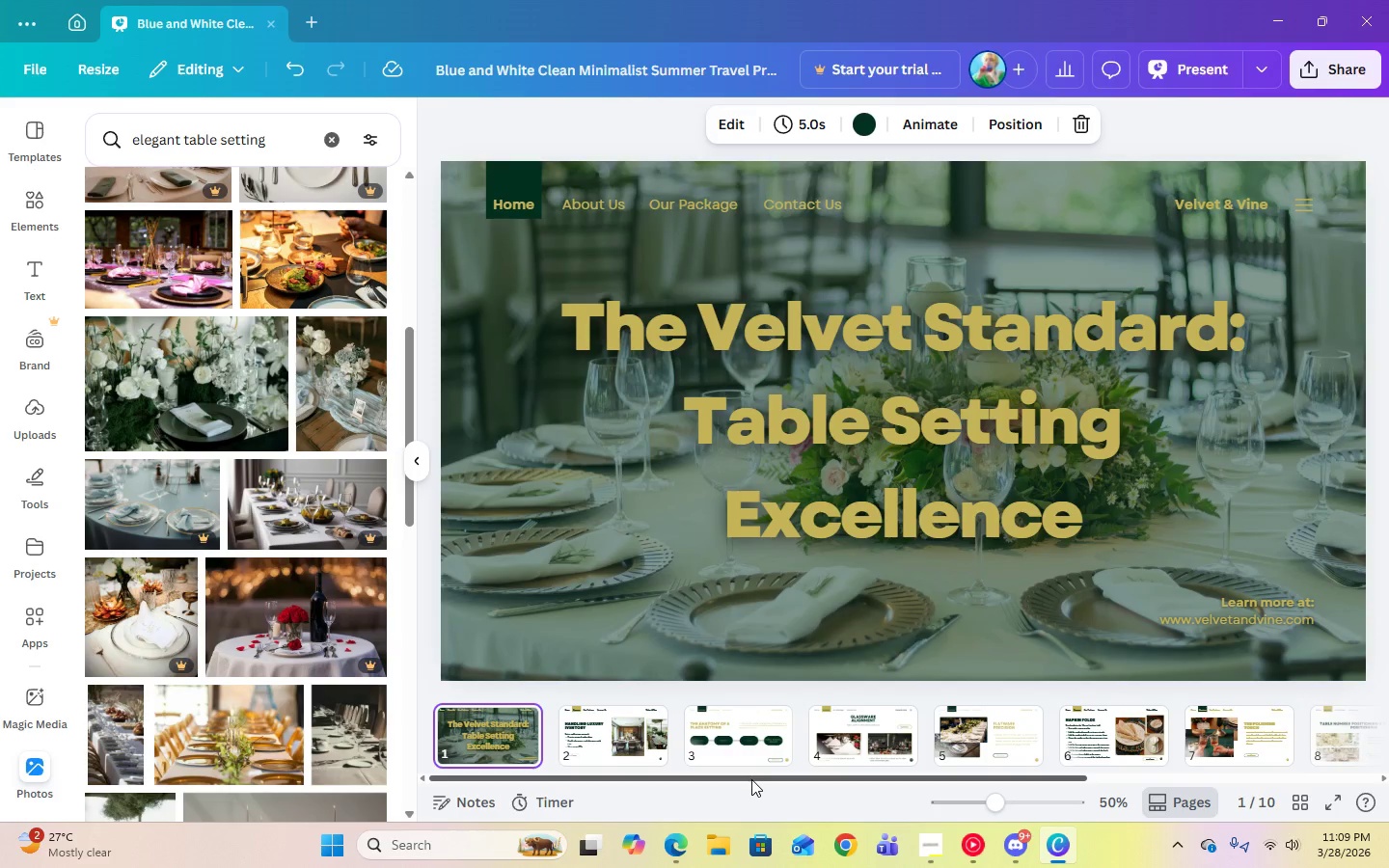 
left_click_drag(start_coordinate=[751, 779], to_coordinate=[1236, 766])
 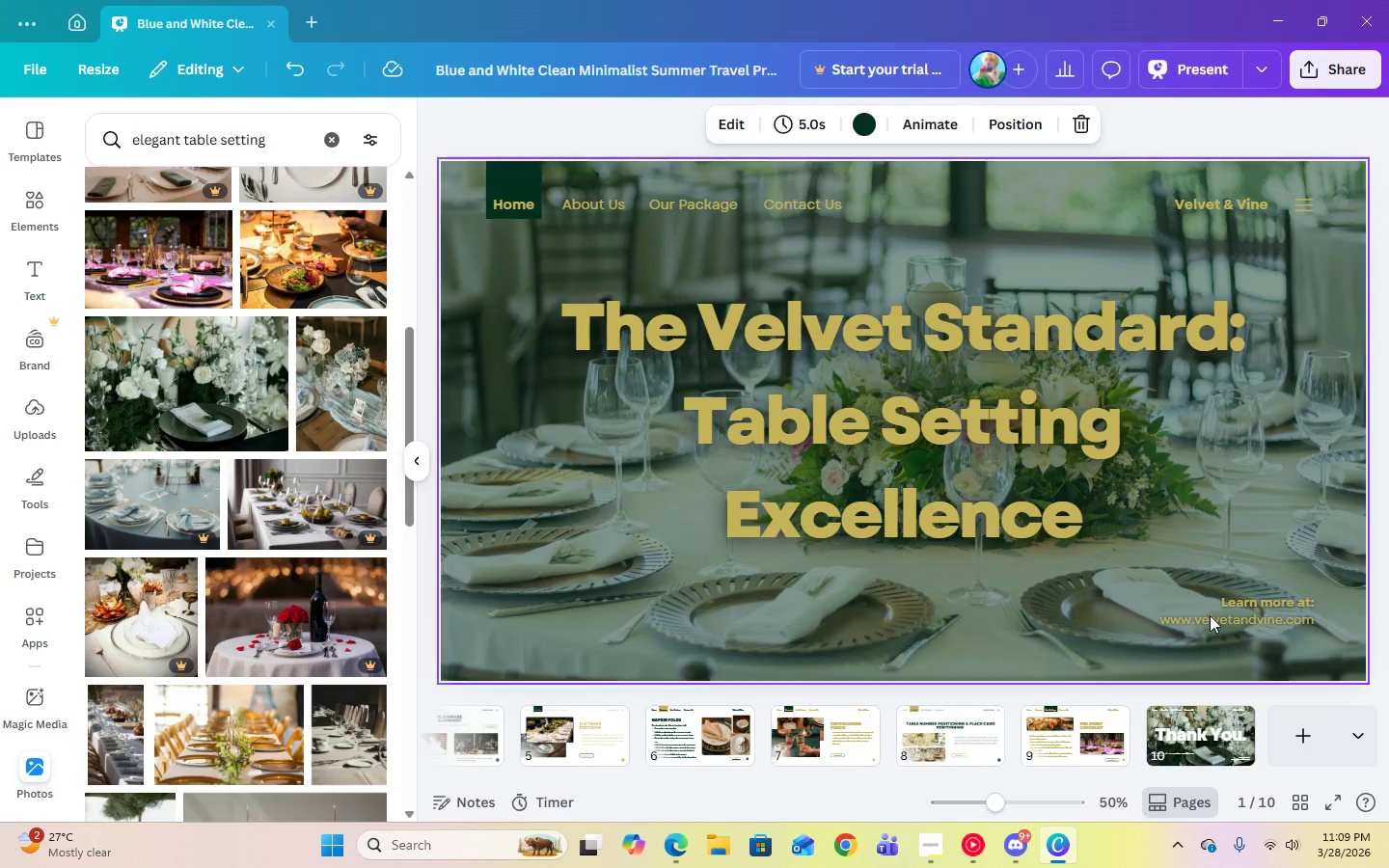 
left_click([930, 625])
 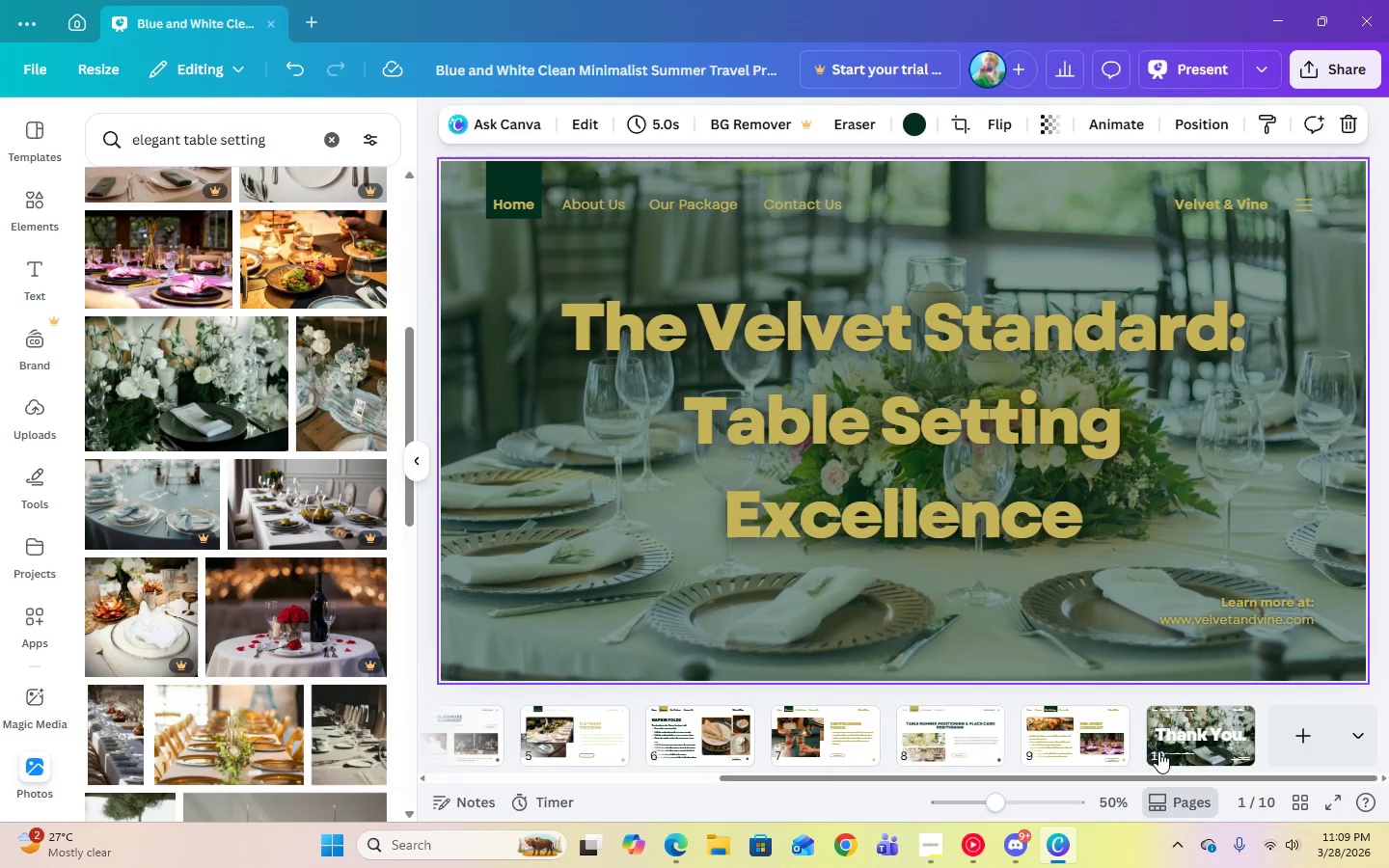 
left_click([1191, 750])
 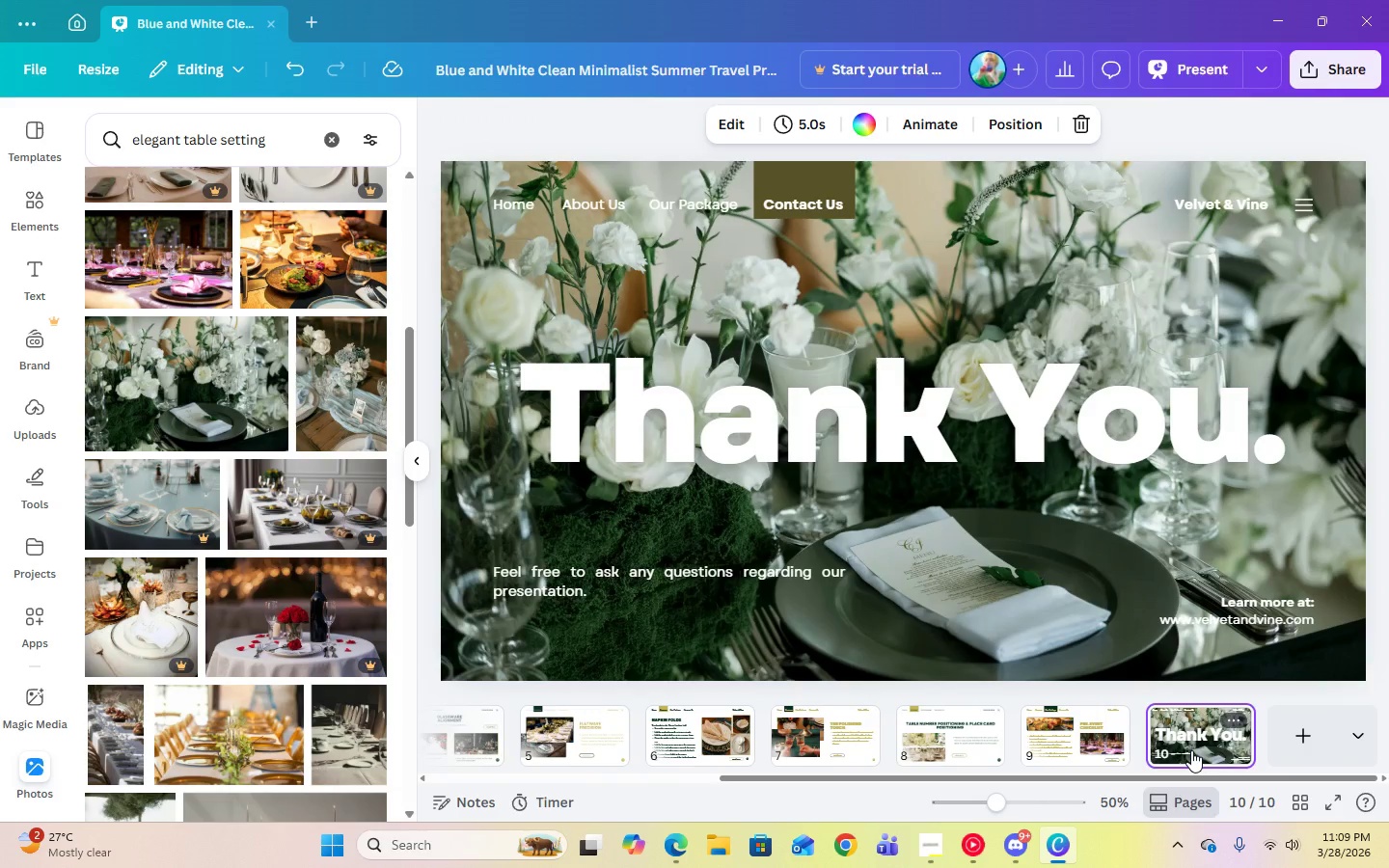 
wait(5.38)
 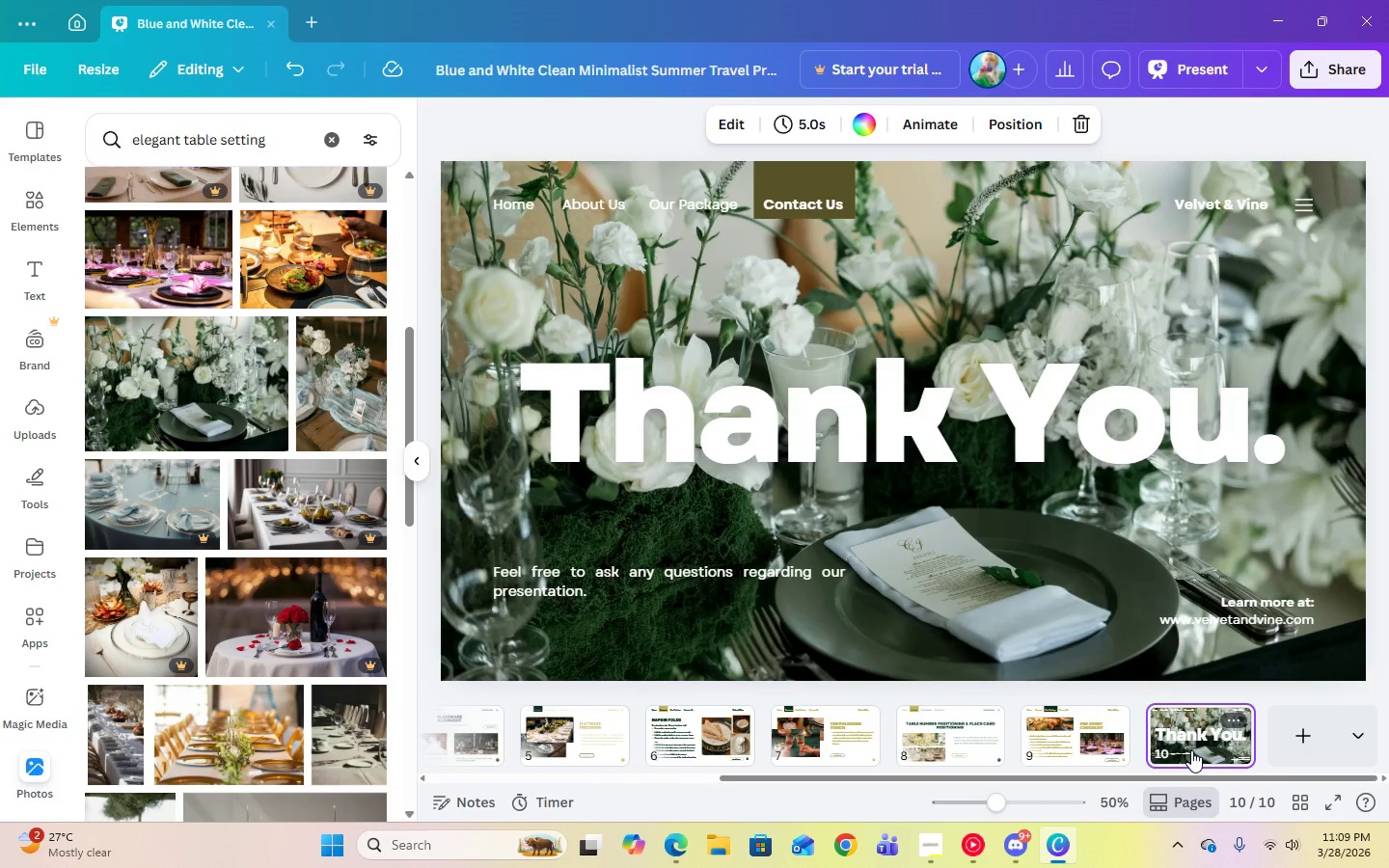 
left_click([1019, 551])
 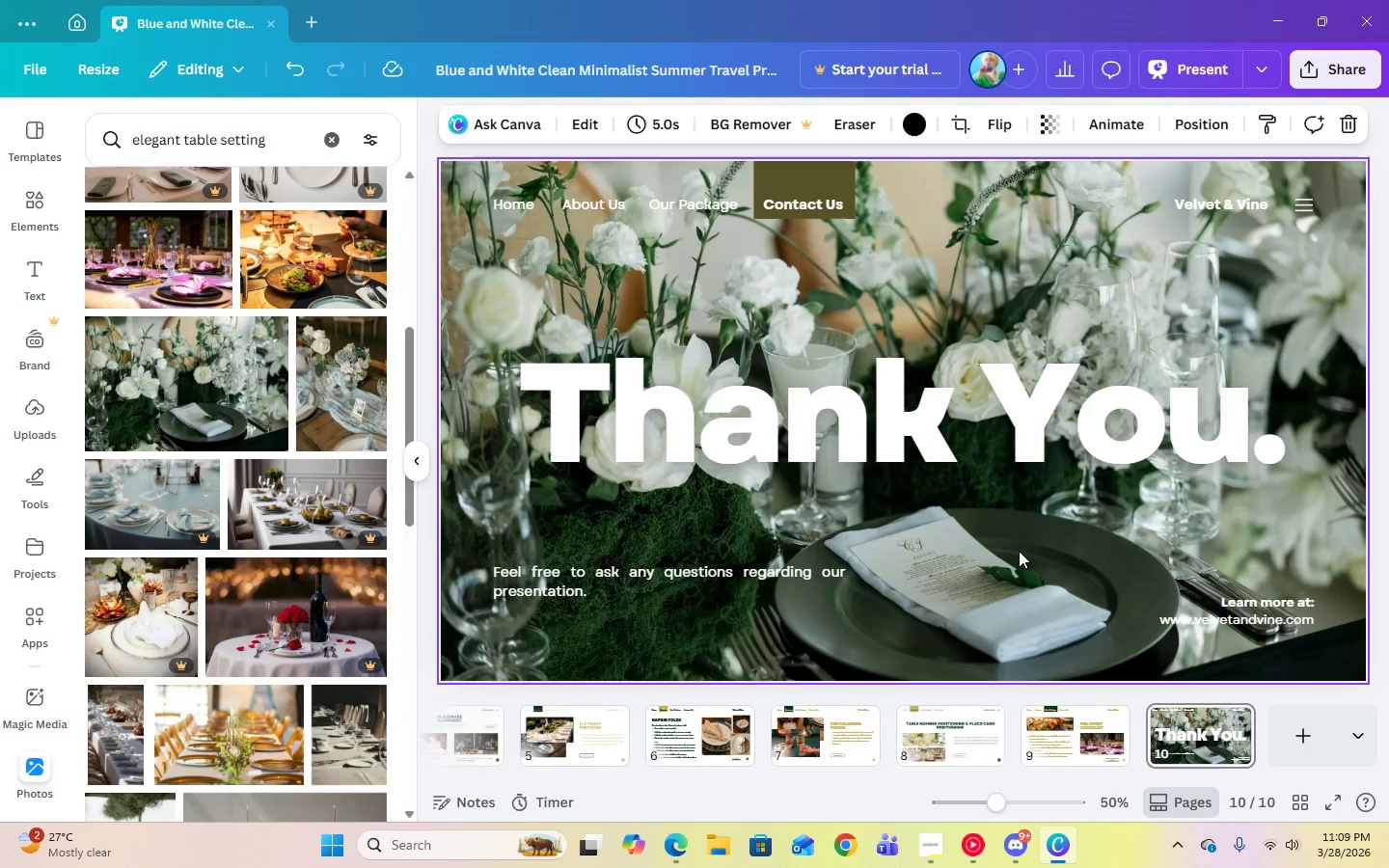 
right_click([1019, 551])
 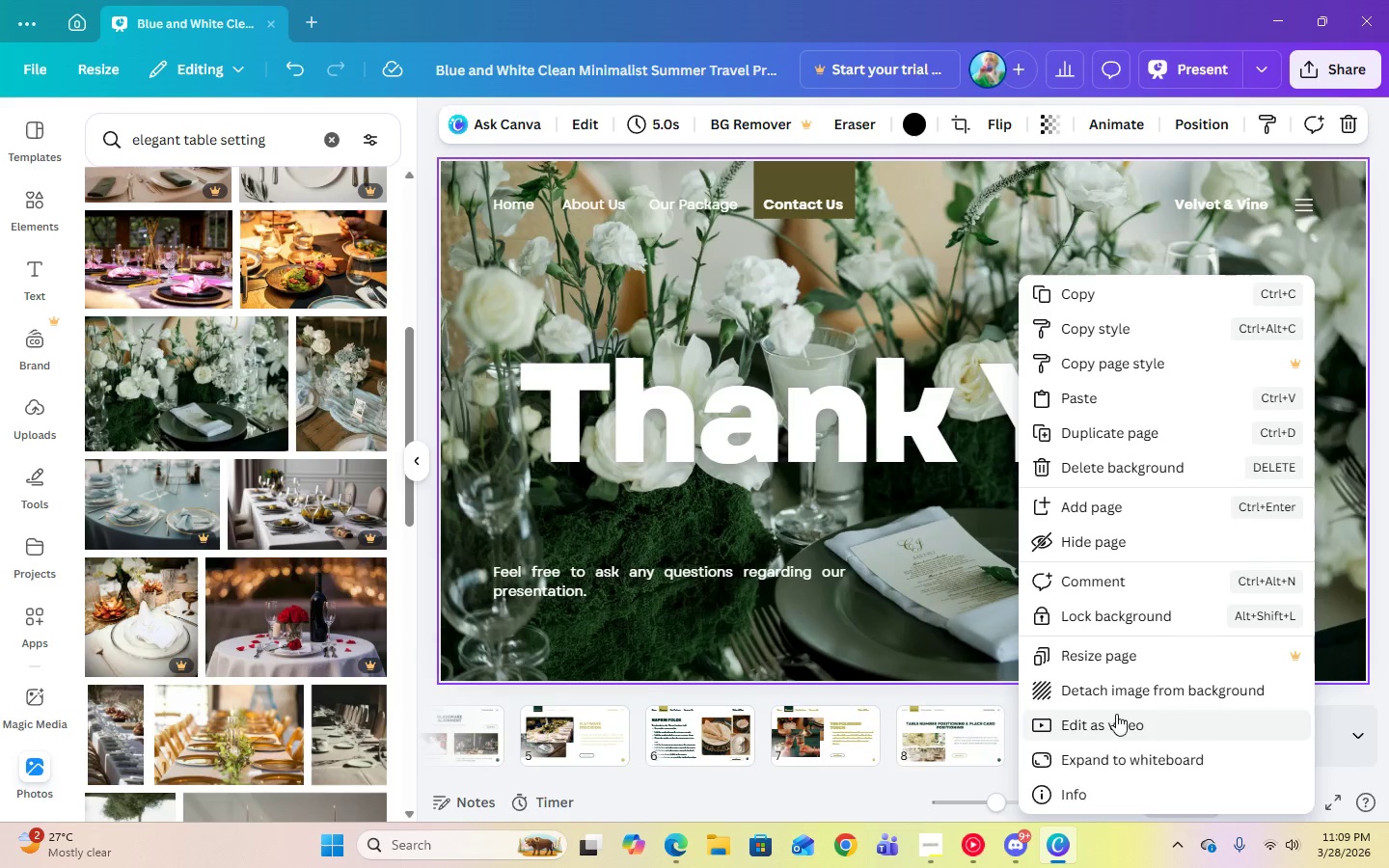 
left_click([1106, 696])
 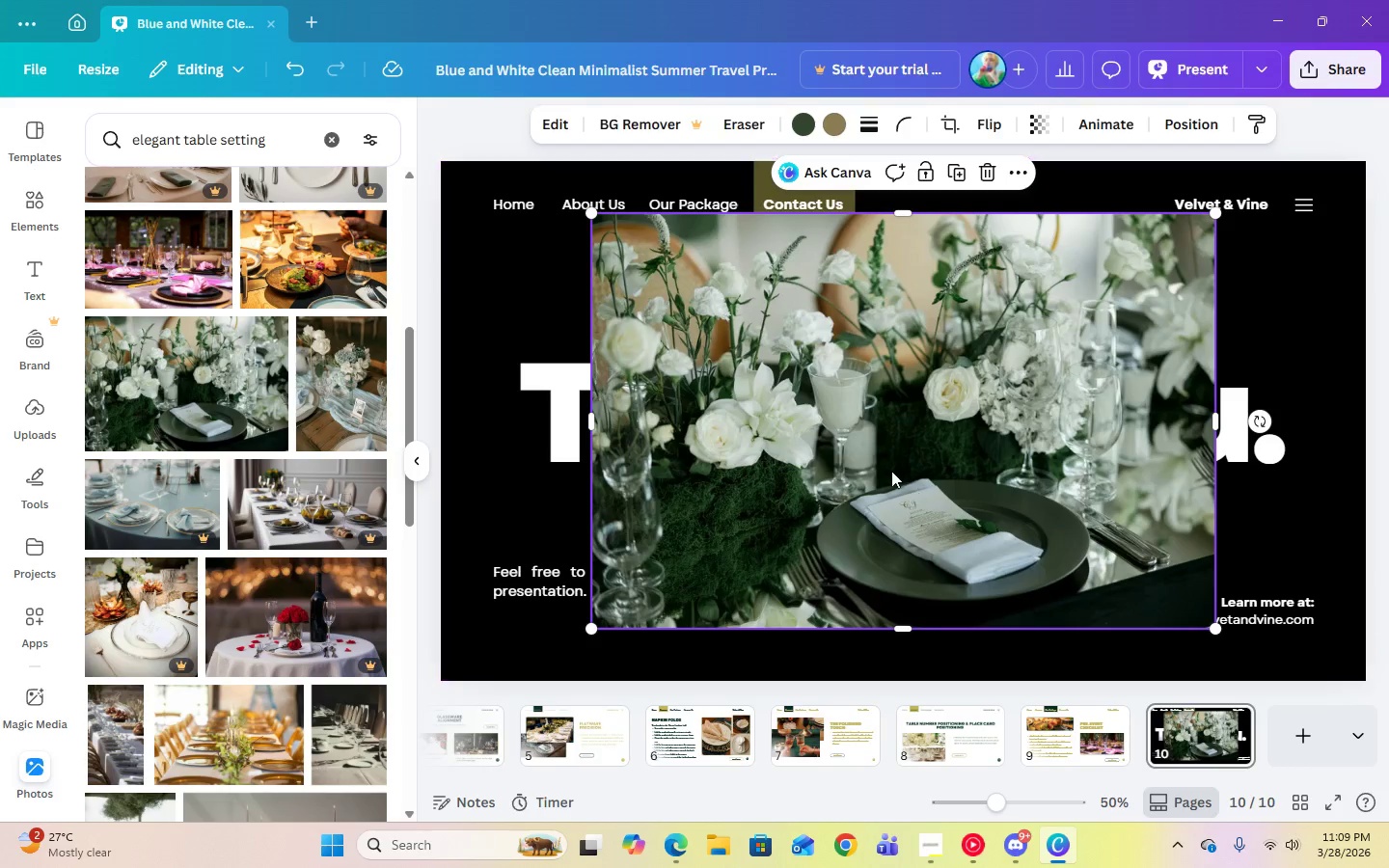 
left_click_drag(start_coordinate=[889, 467], to_coordinate=[869, 417])
 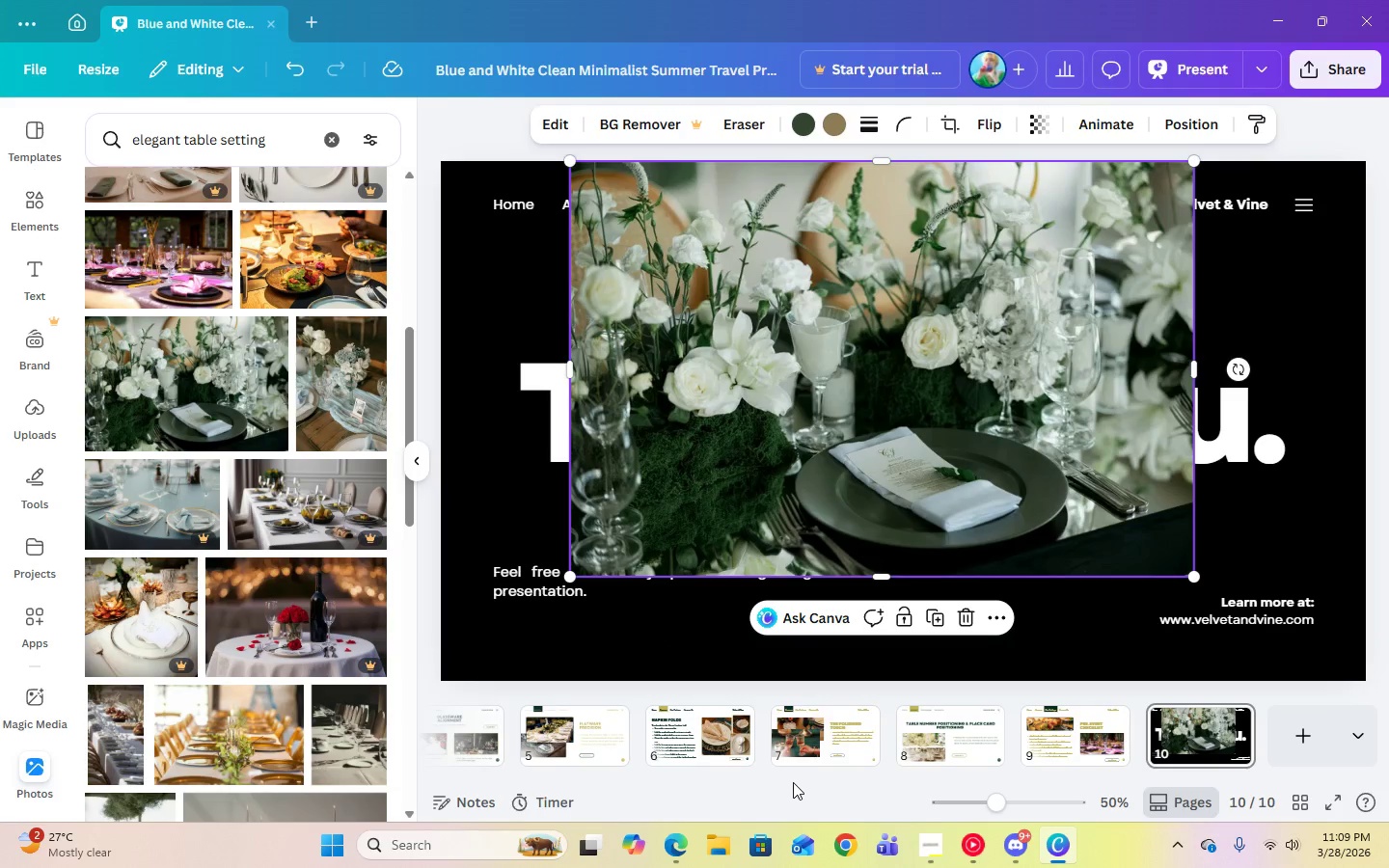 
left_click_drag(start_coordinate=[793, 778], to_coordinate=[390, 770])
 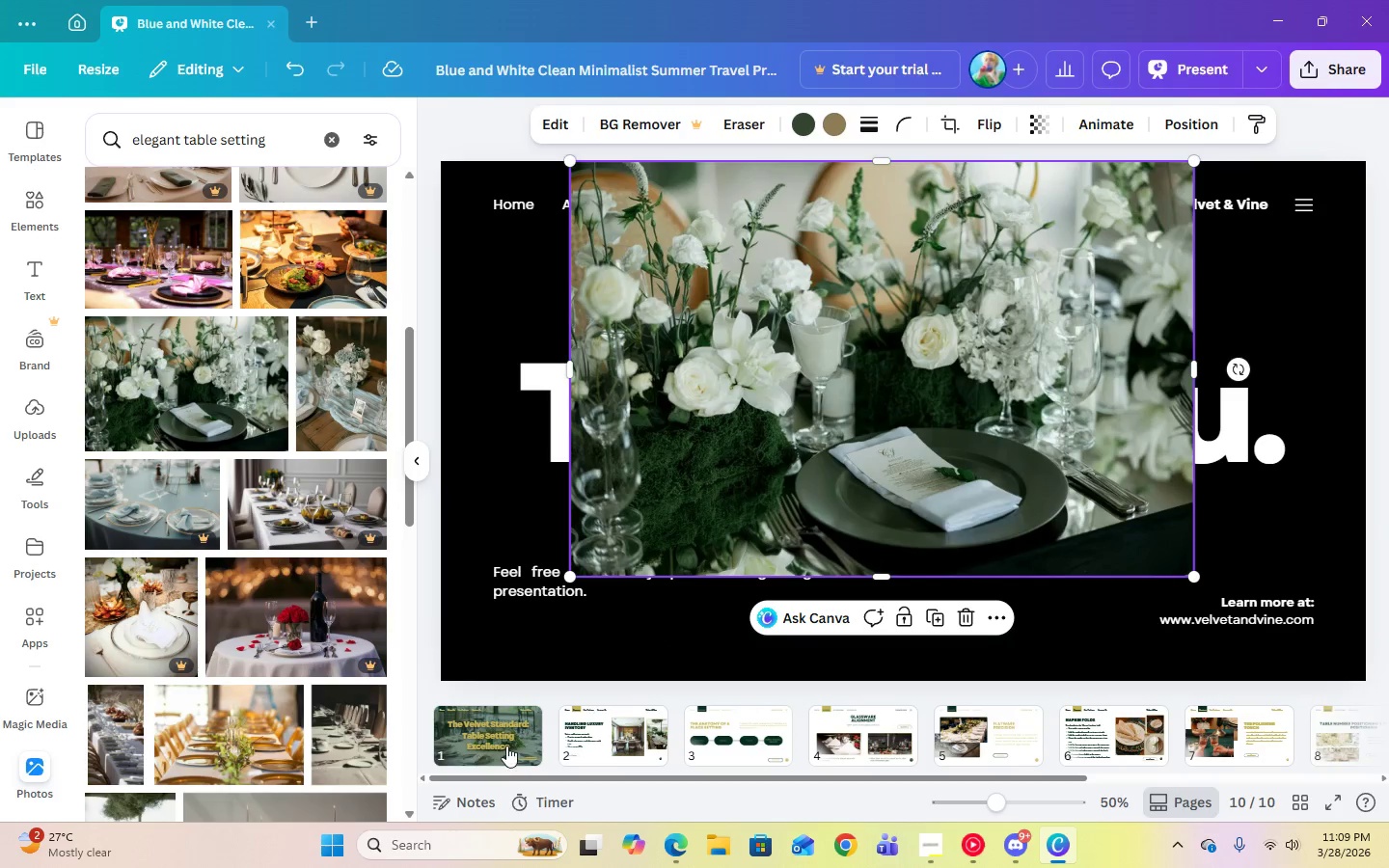 
left_click([506, 746])
 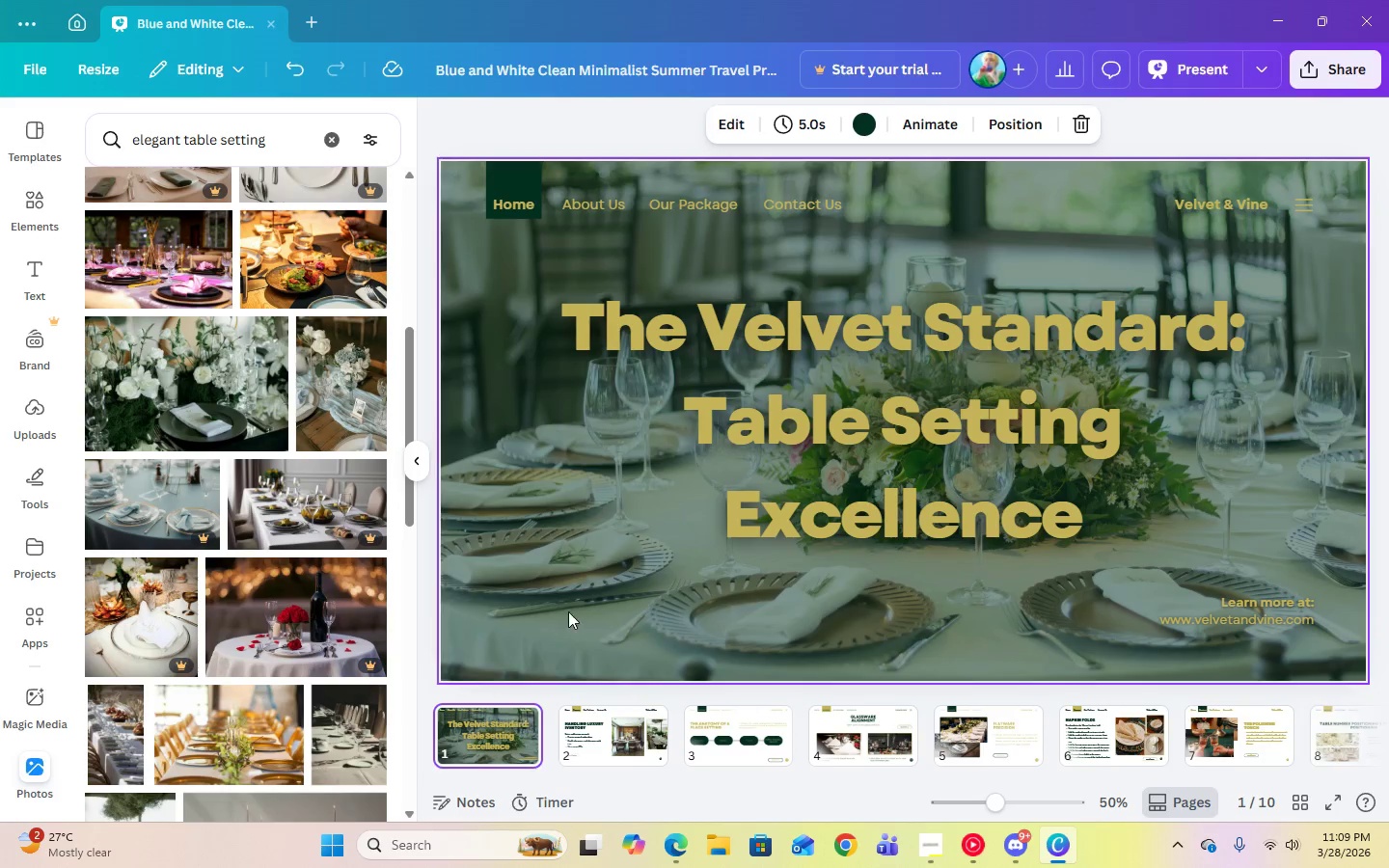 
left_click([570, 598])
 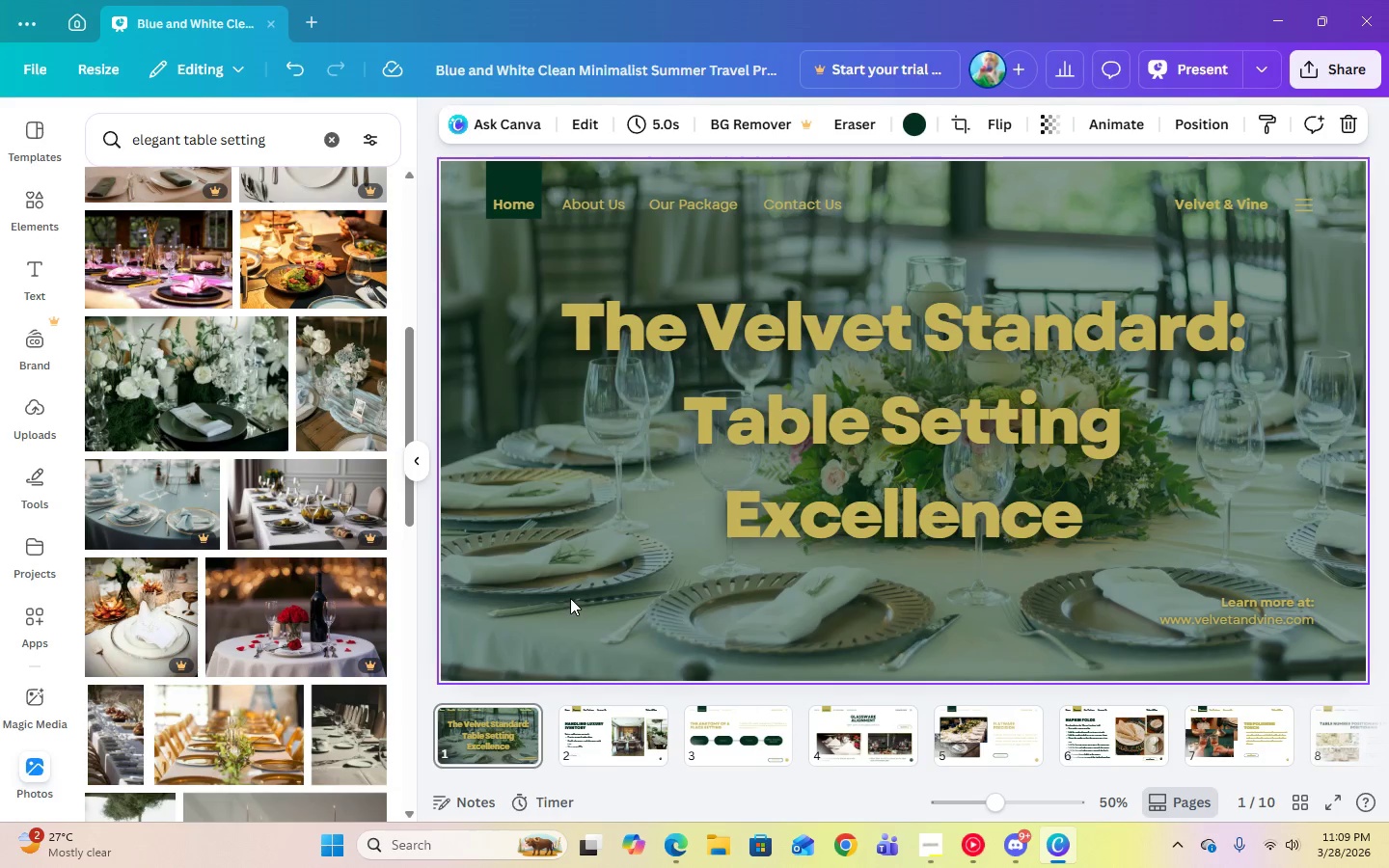 
right_click([570, 598])
 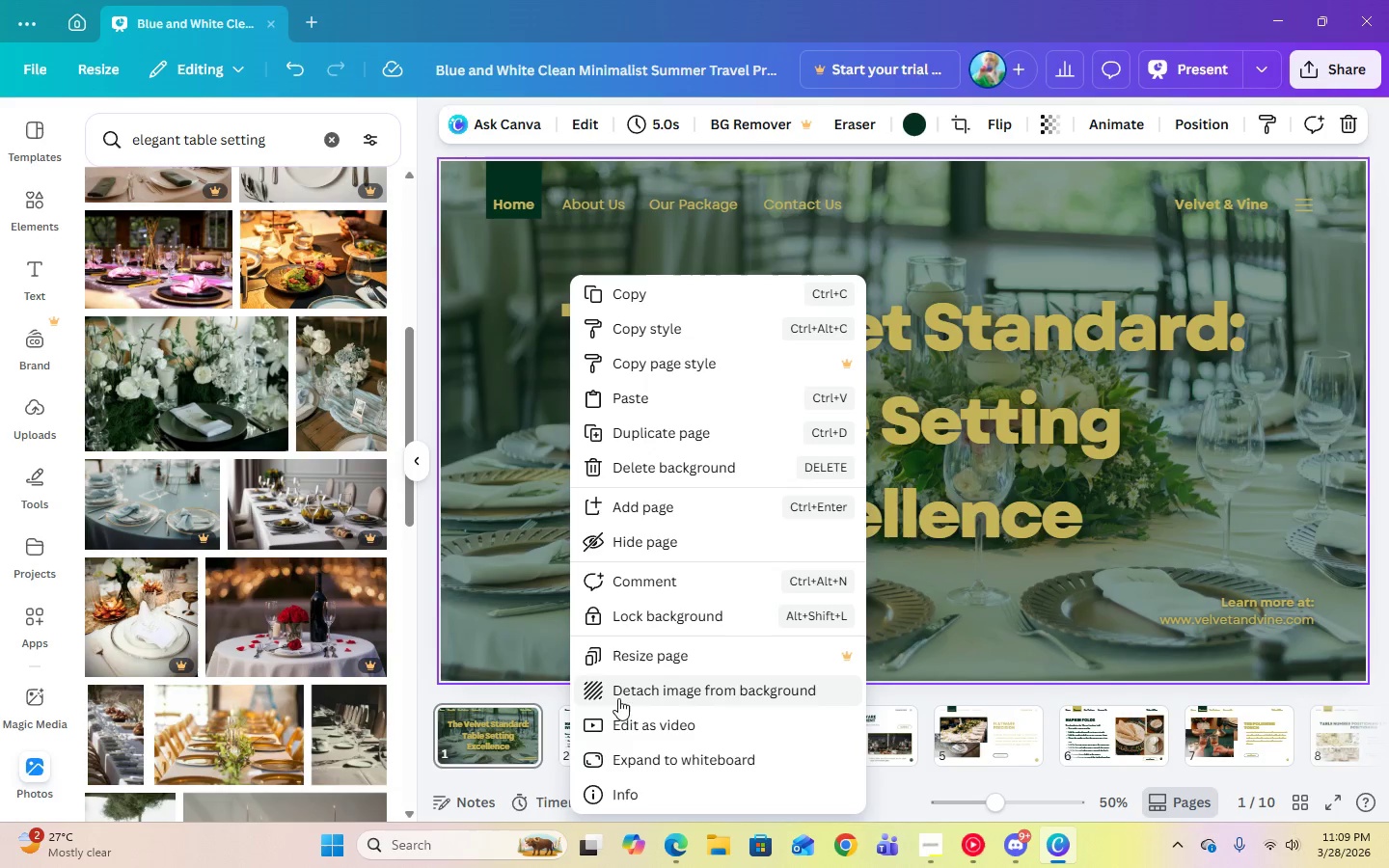 
left_click([618, 692])
 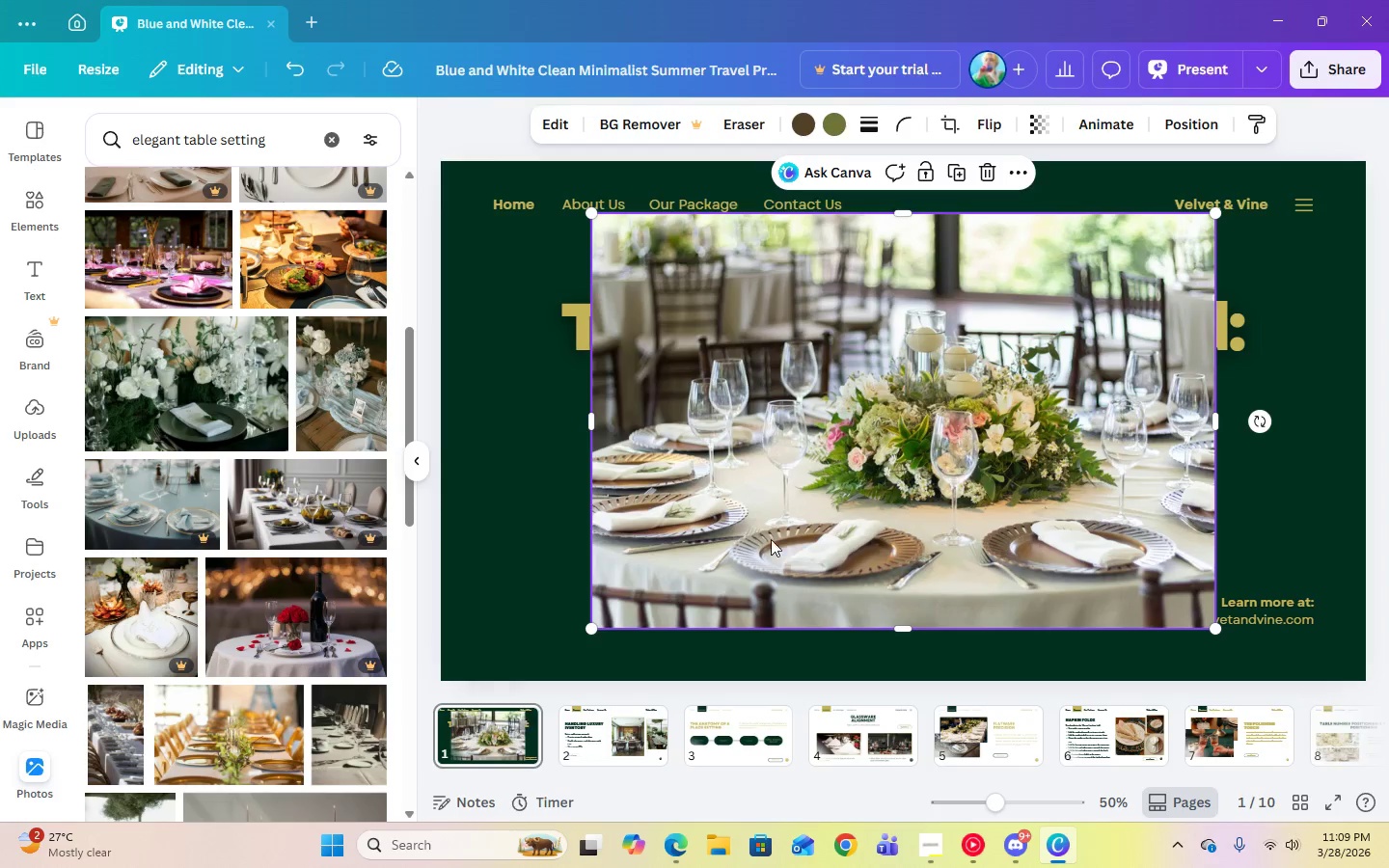 
left_click_drag(start_coordinate=[784, 534], to_coordinate=[1021, 535])
 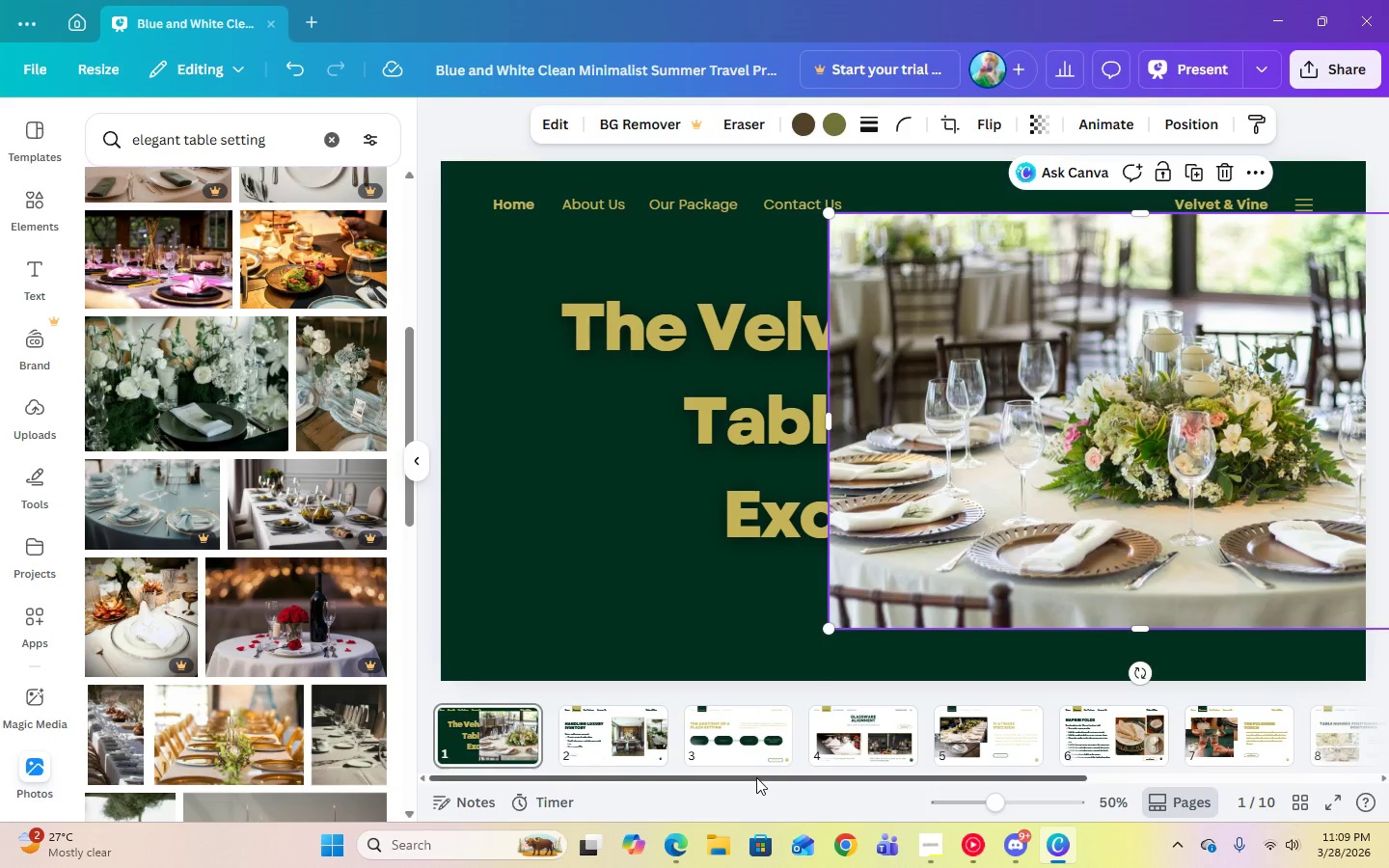 
left_click_drag(start_coordinate=[756, 777], to_coordinate=[1239, 775])
 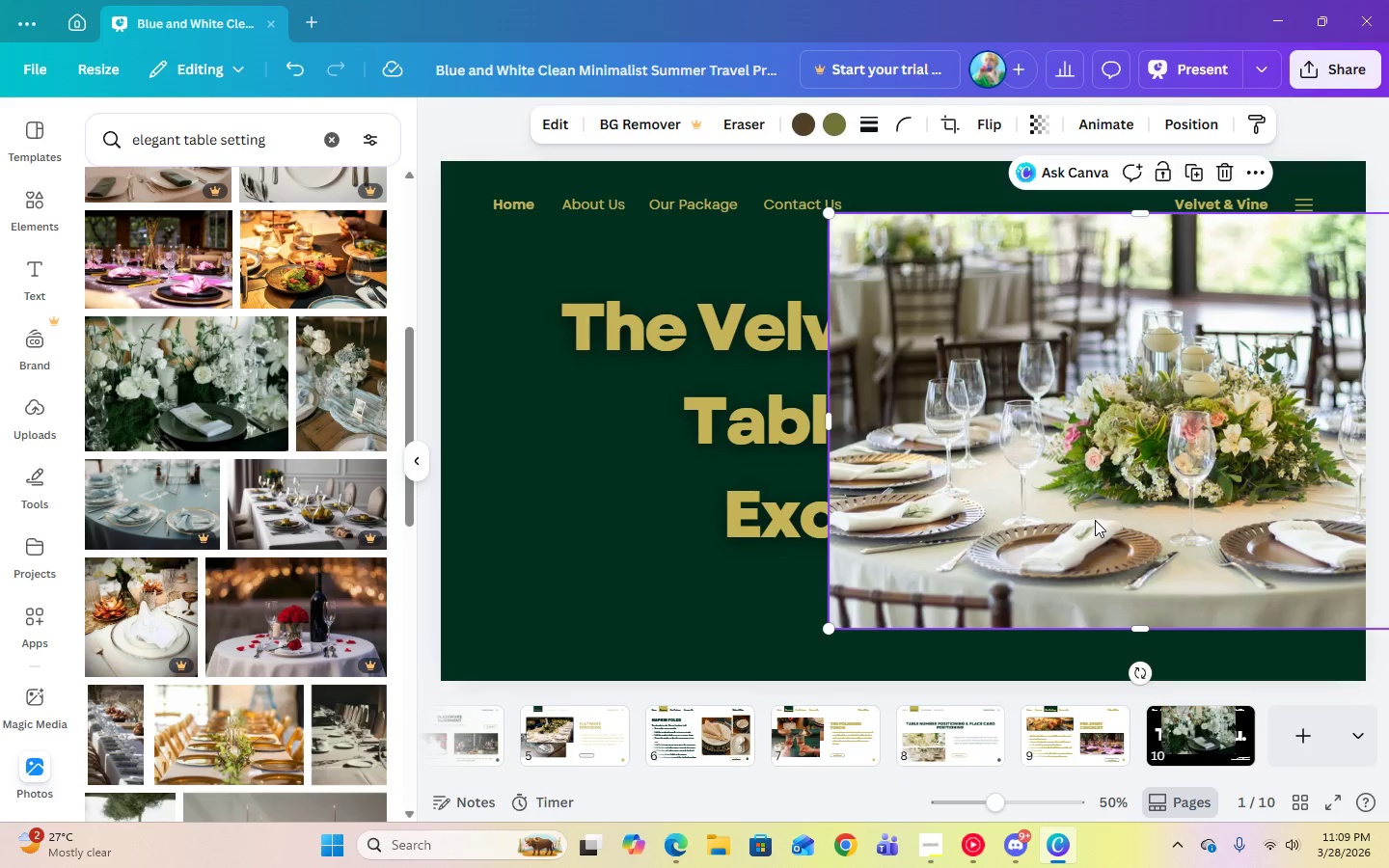 
left_click_drag(start_coordinate=[1095, 520], to_coordinate=[1158, 726])
 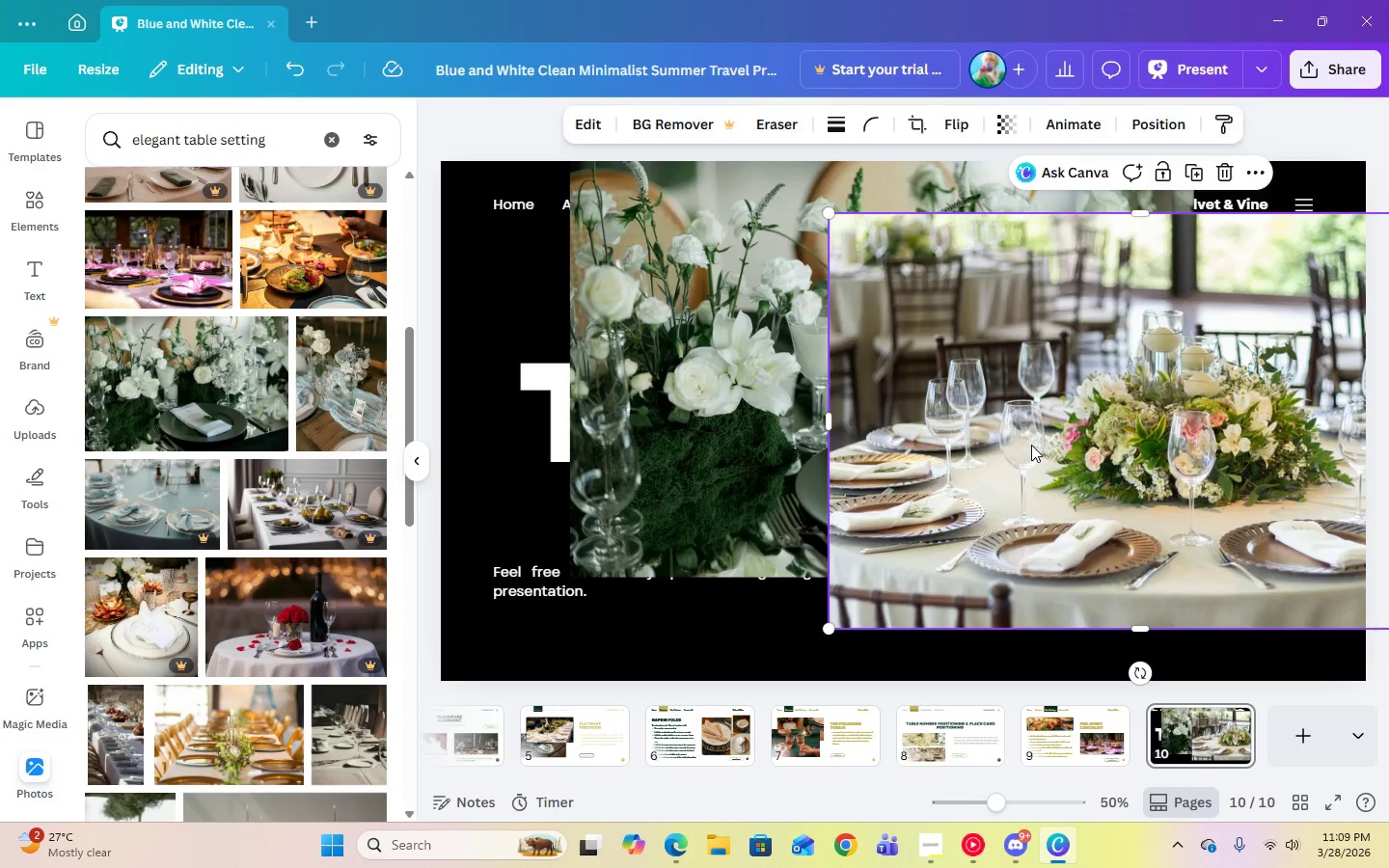 
right_click([1031, 445])
 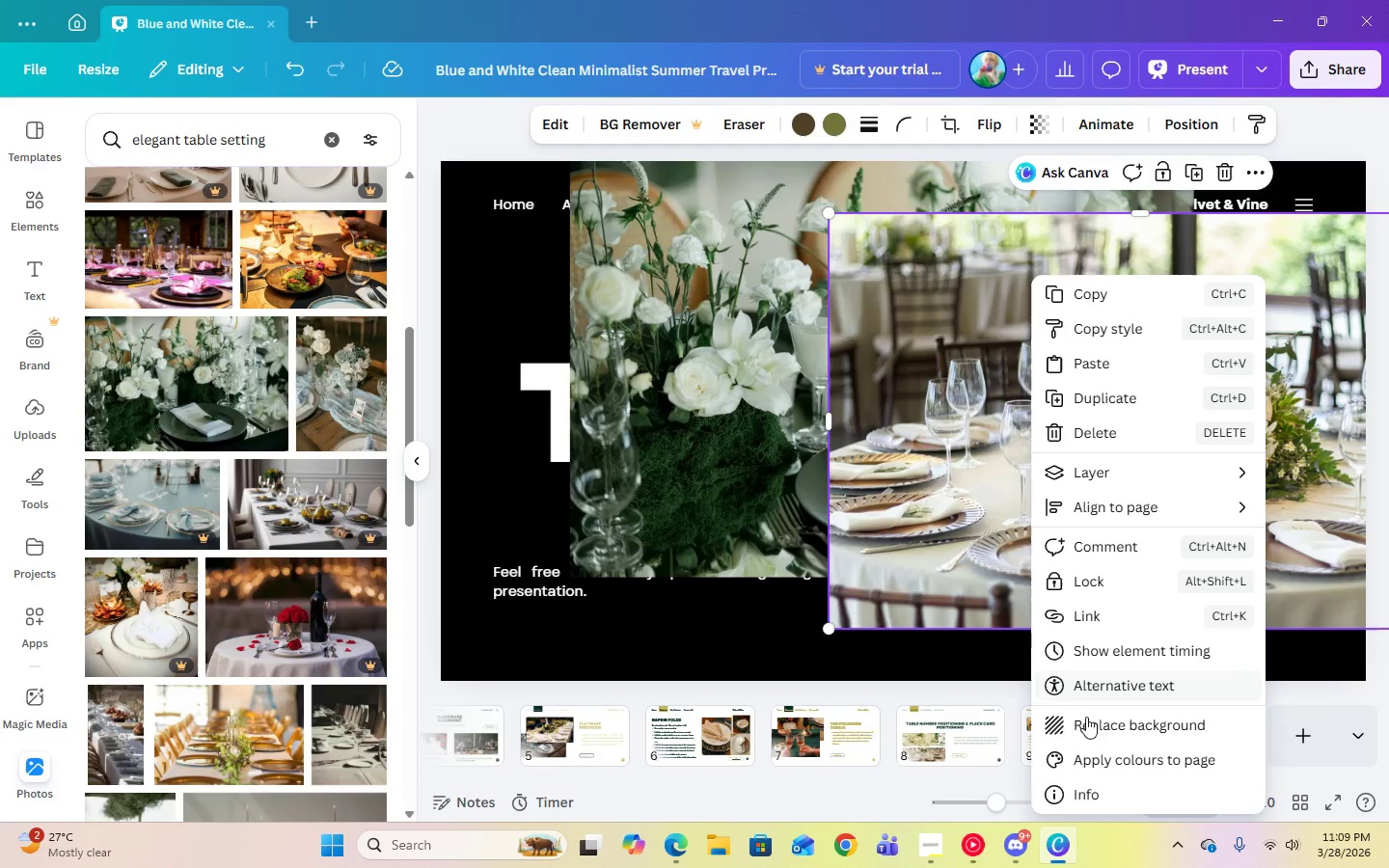 
left_click([1088, 724])
 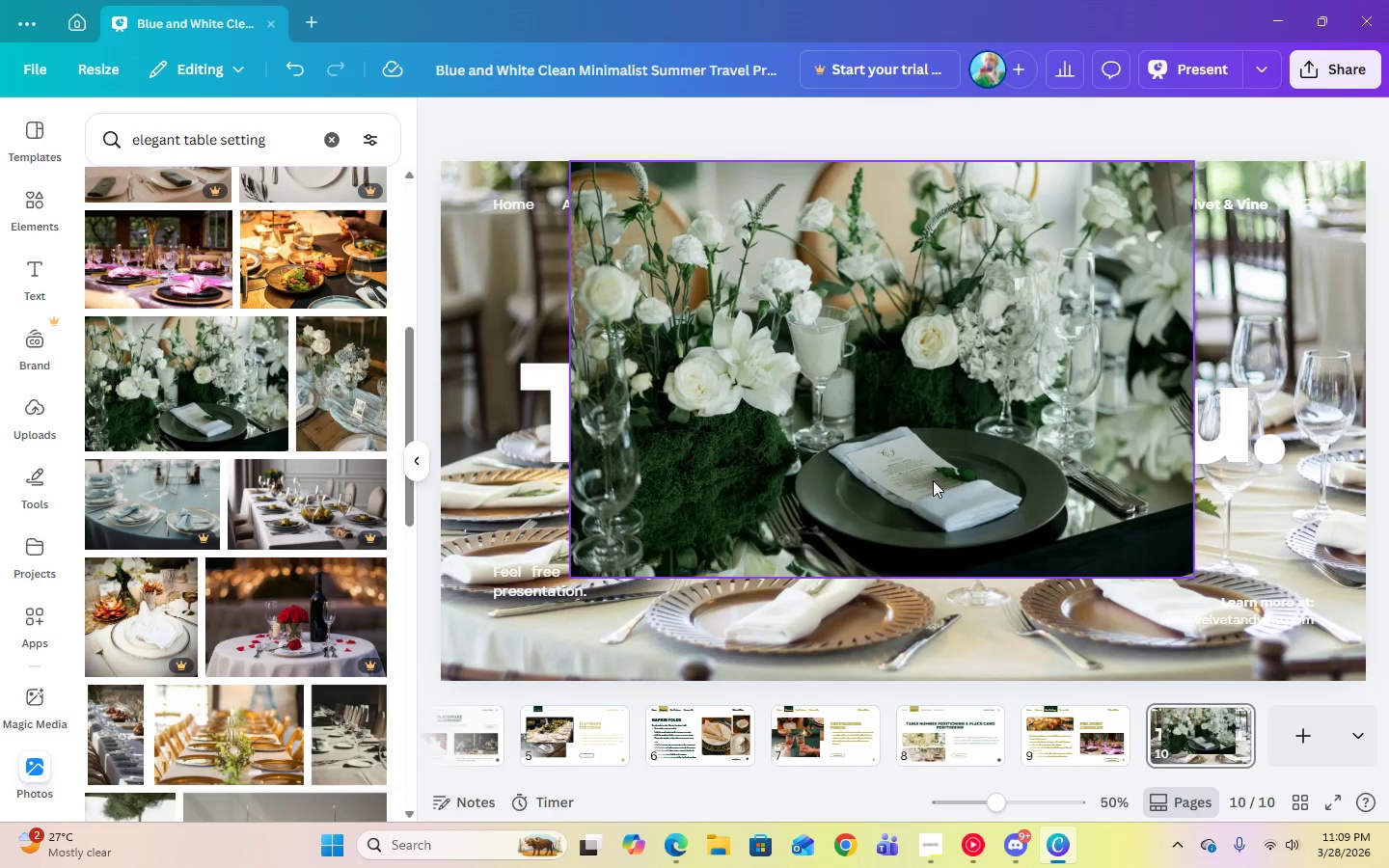 
left_click([933, 480])
 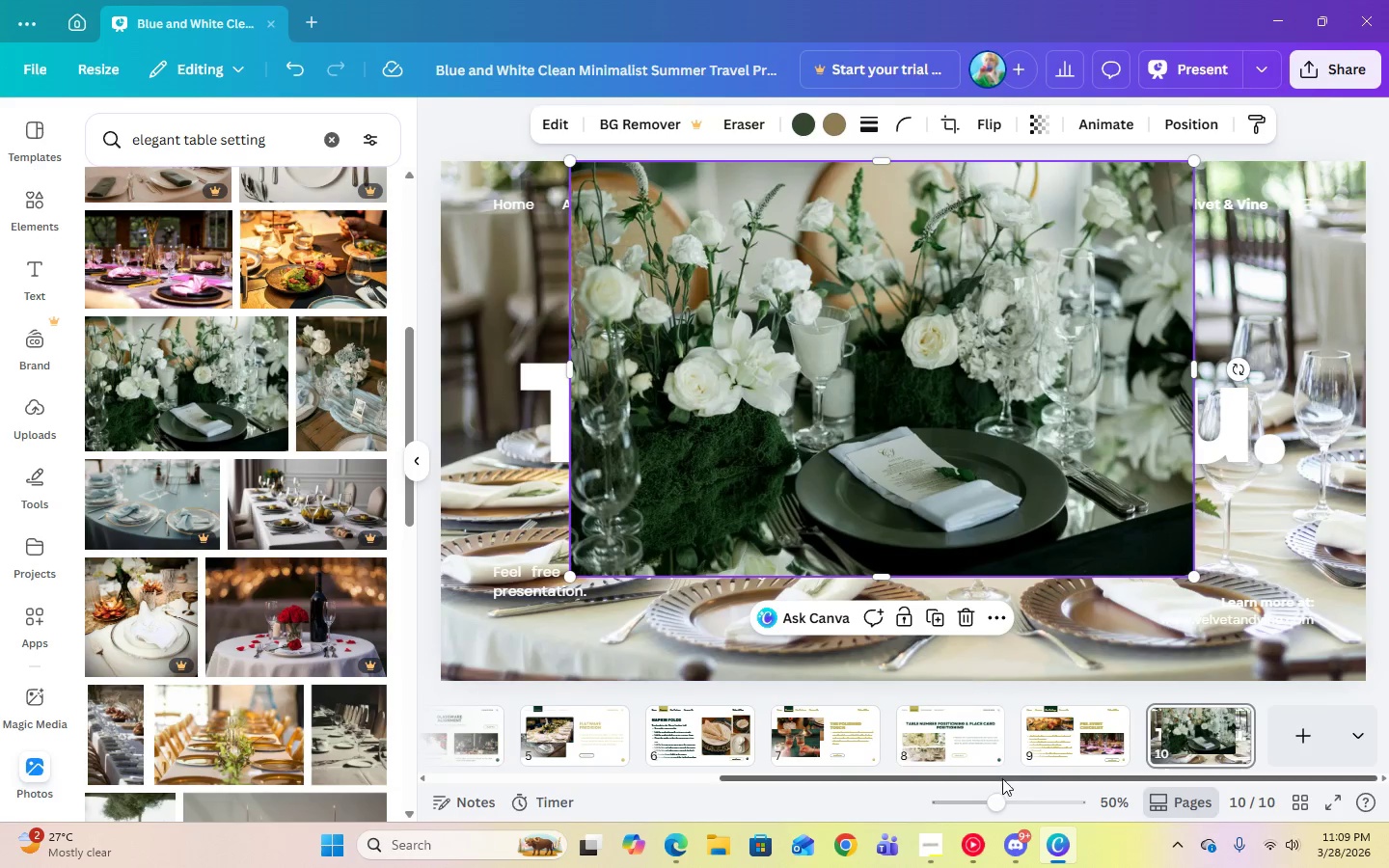 
left_click_drag(start_coordinate=[1003, 780], to_coordinate=[495, 781])
 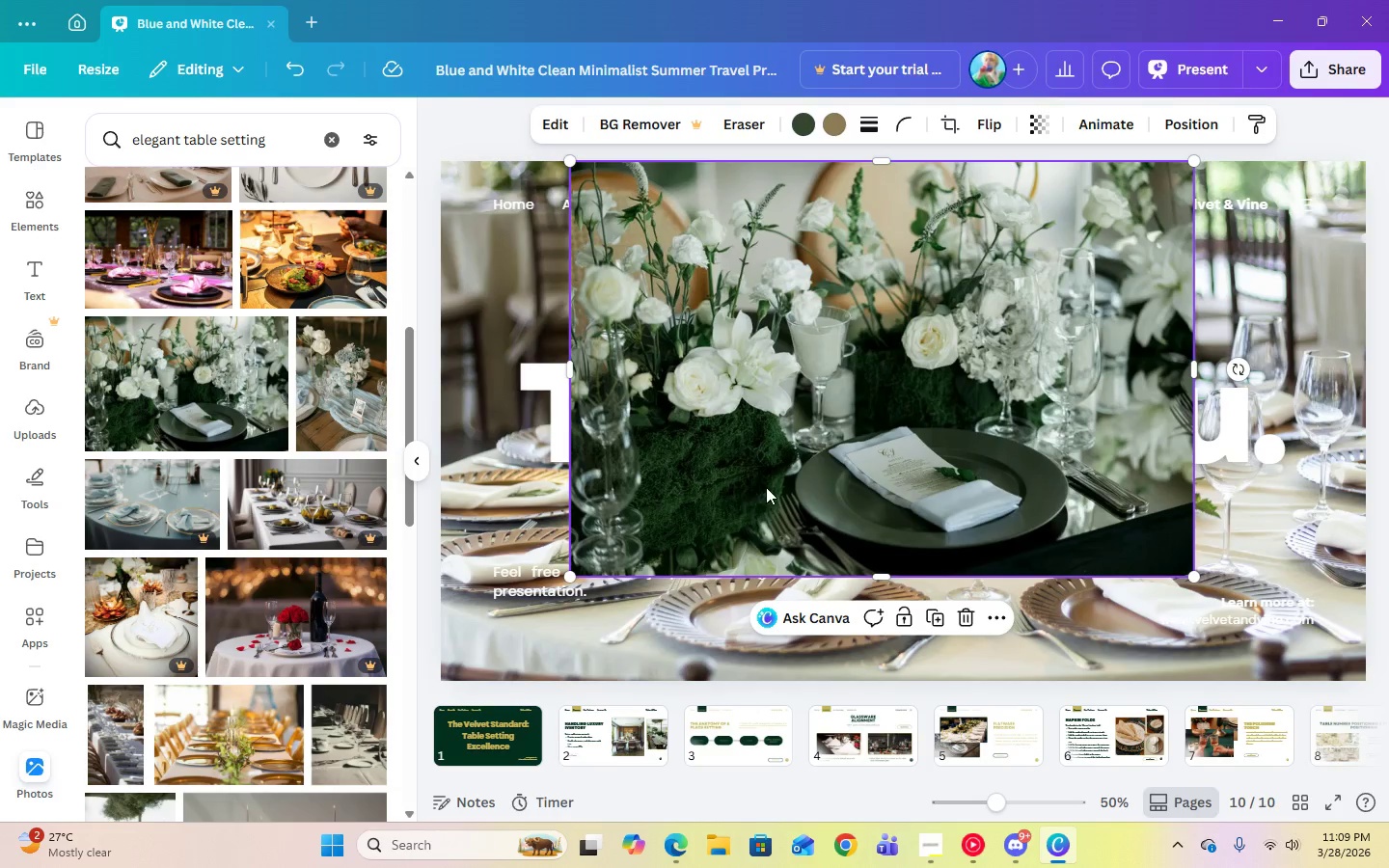 
right_click([766, 487])
 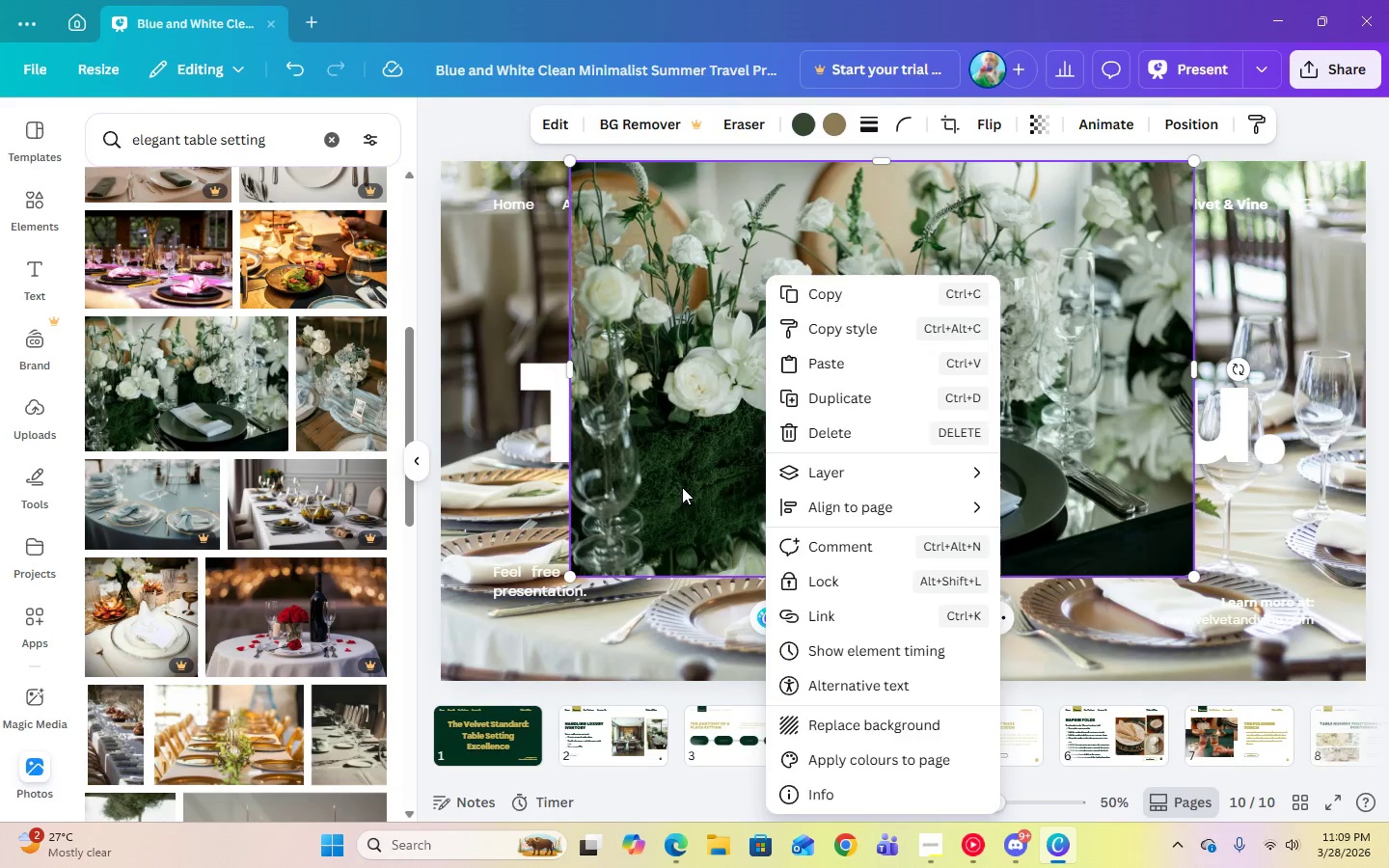 
left_click([681, 487])
 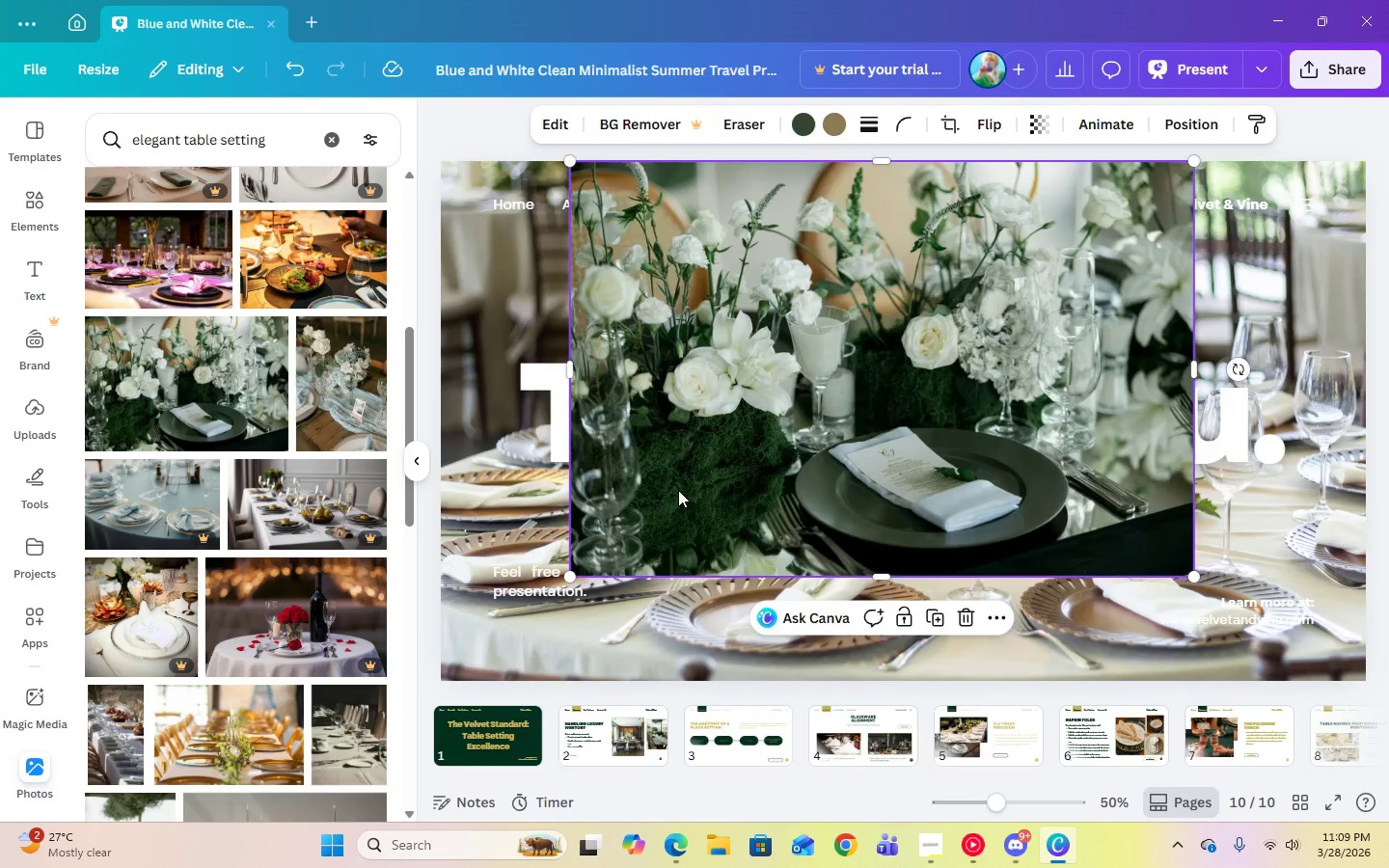 
left_click_drag(start_coordinate=[681, 487], to_coordinate=[490, 721])
 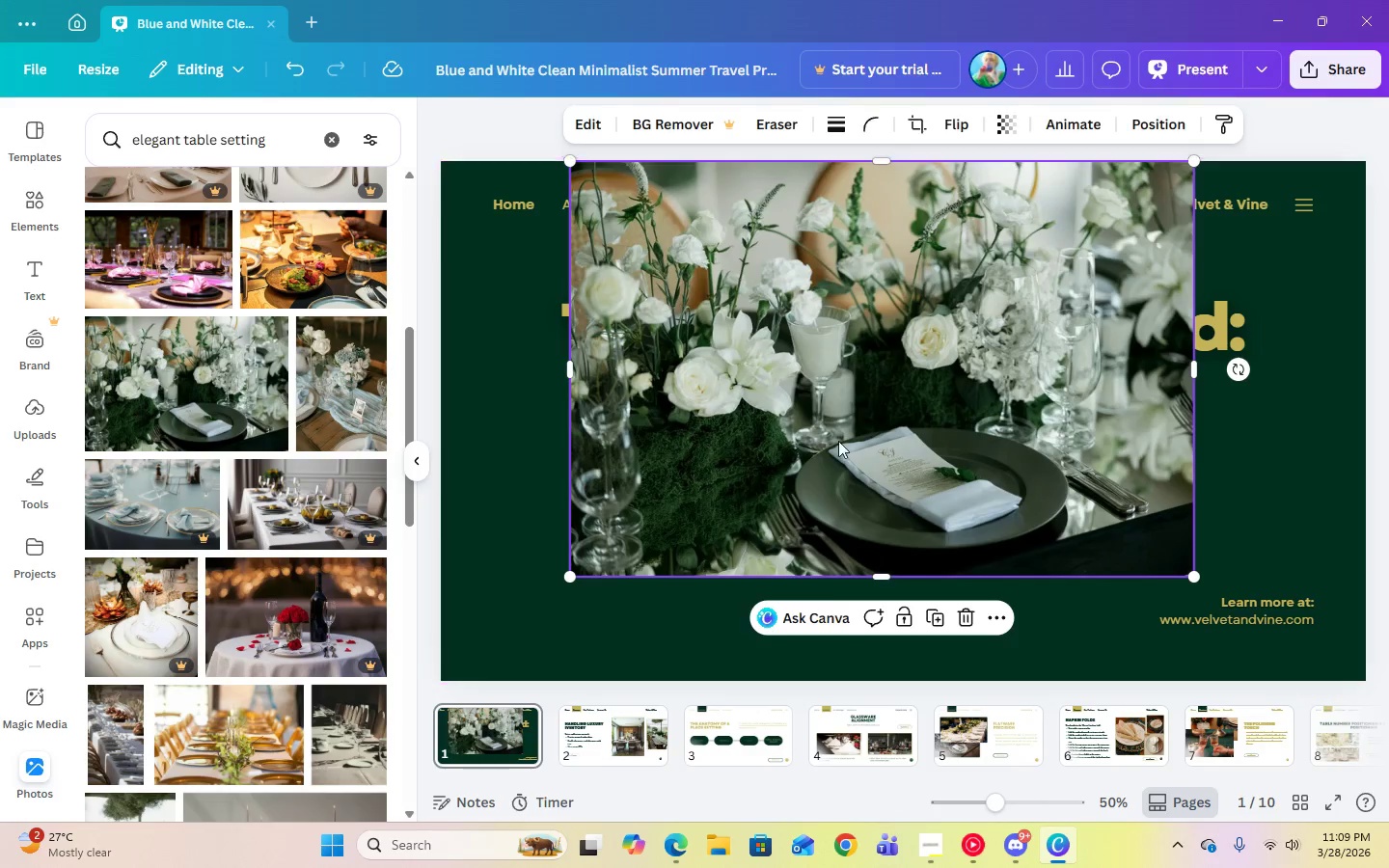 
right_click([846, 437])
 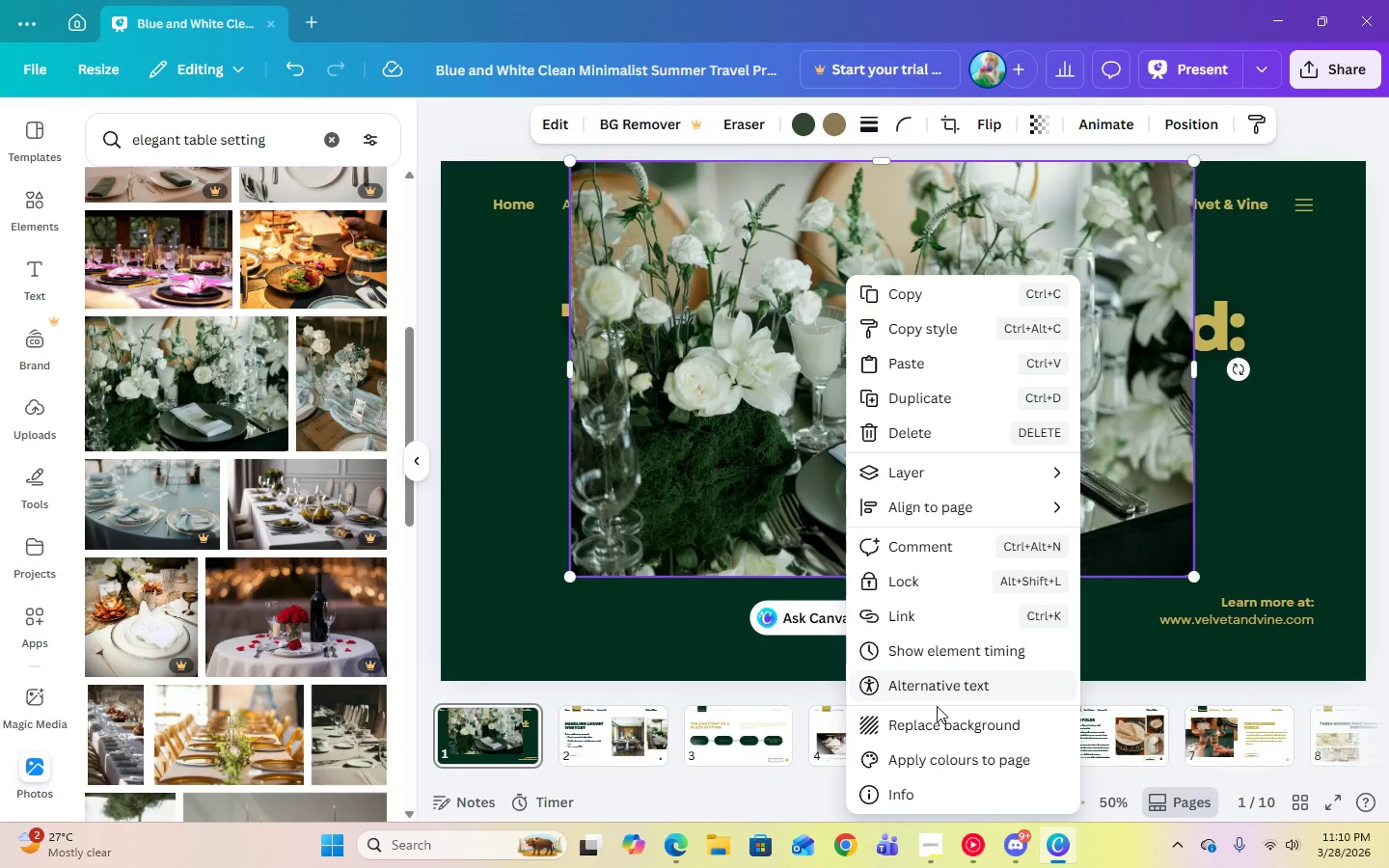 
left_click([938, 714])
 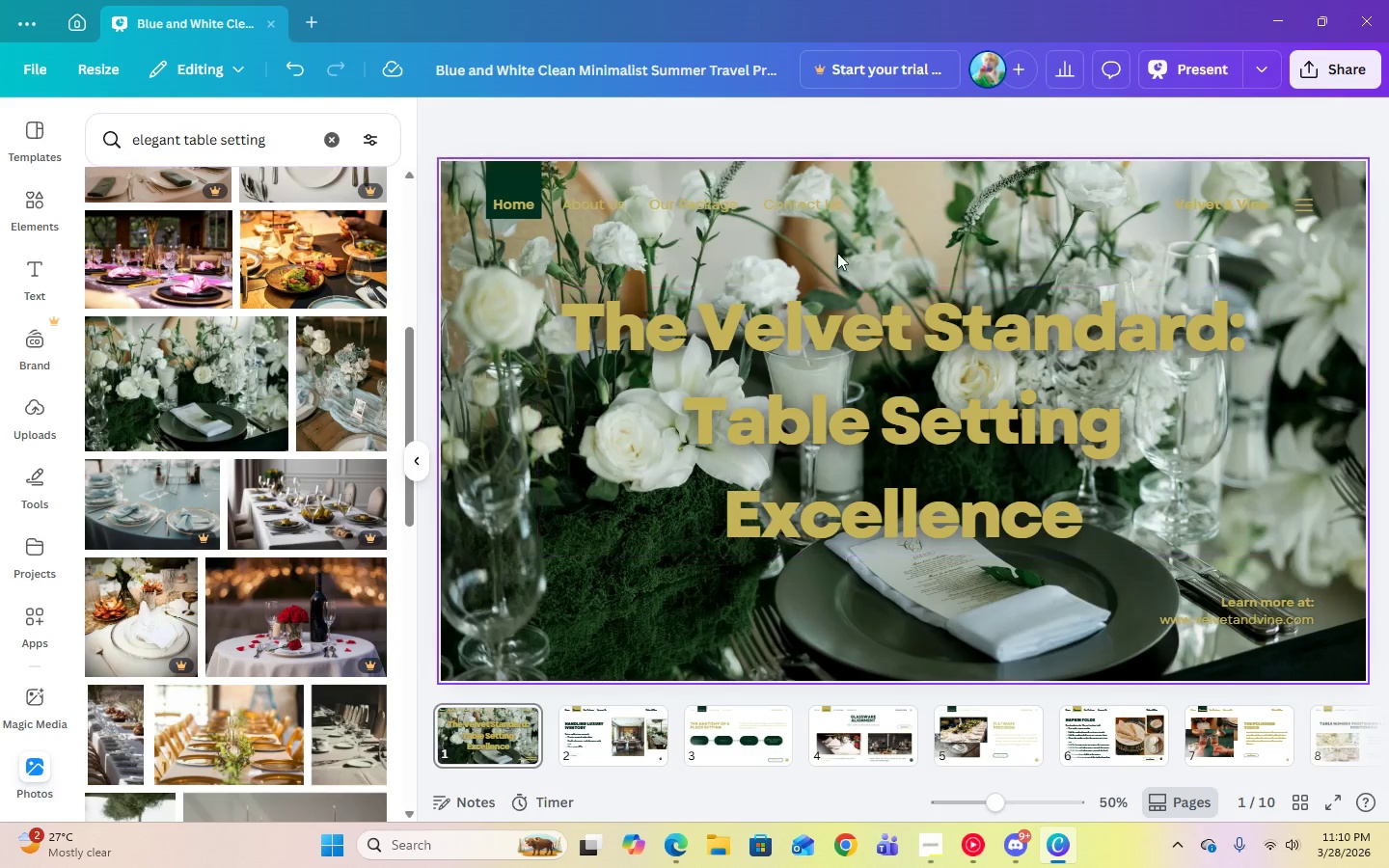 
left_click([961, 256])
 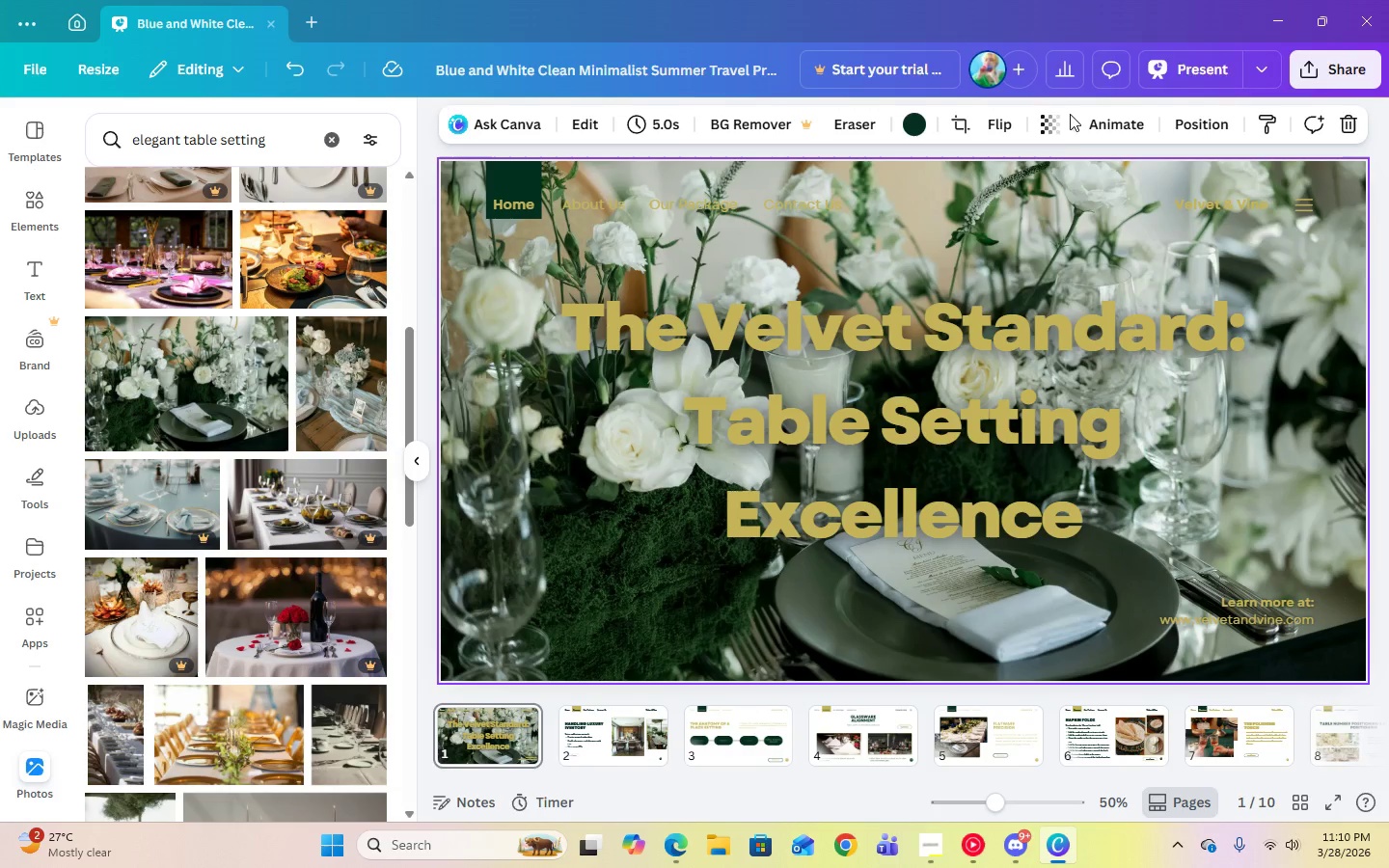 
left_click([1054, 120])
 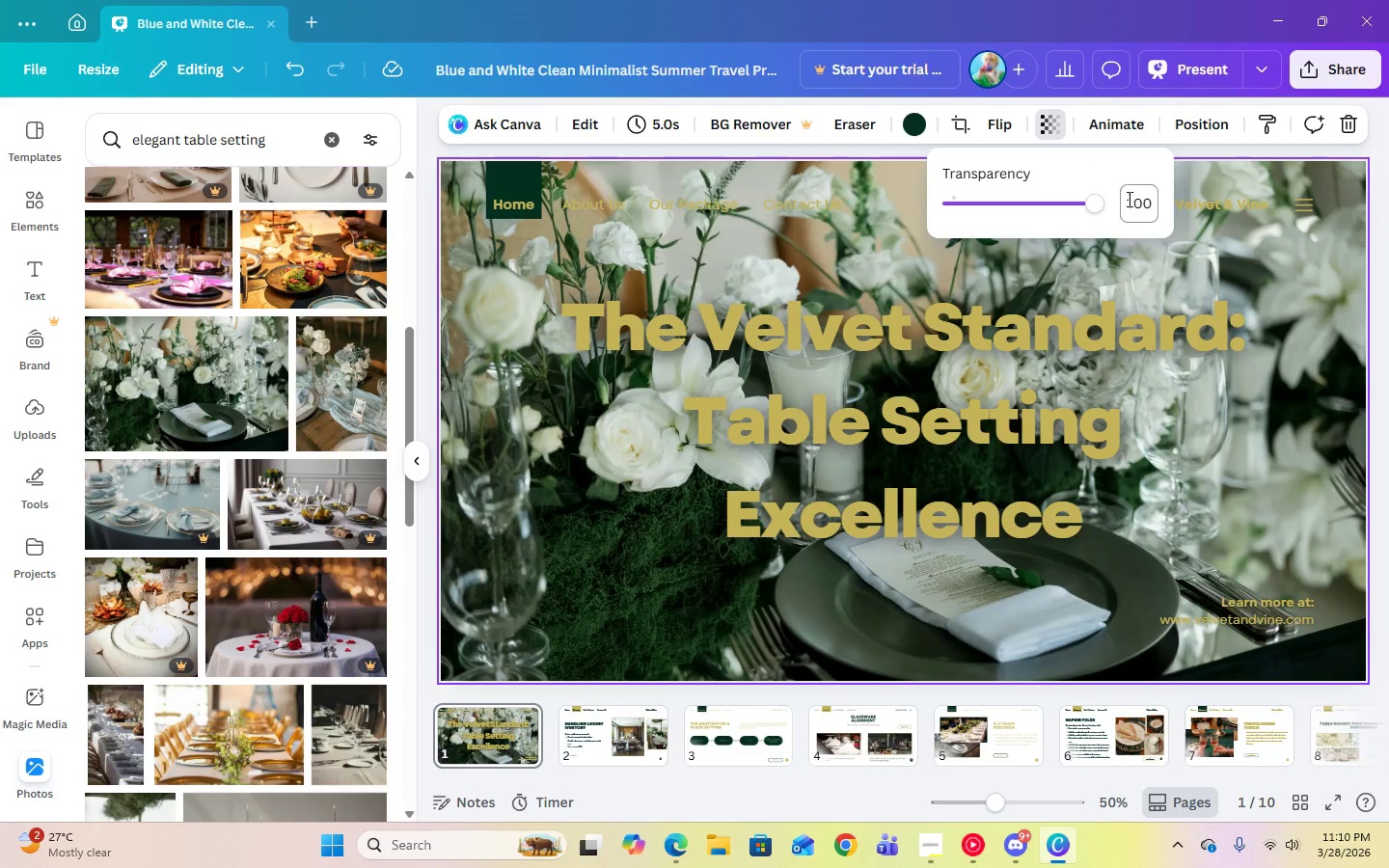 
left_click([1130, 201])
 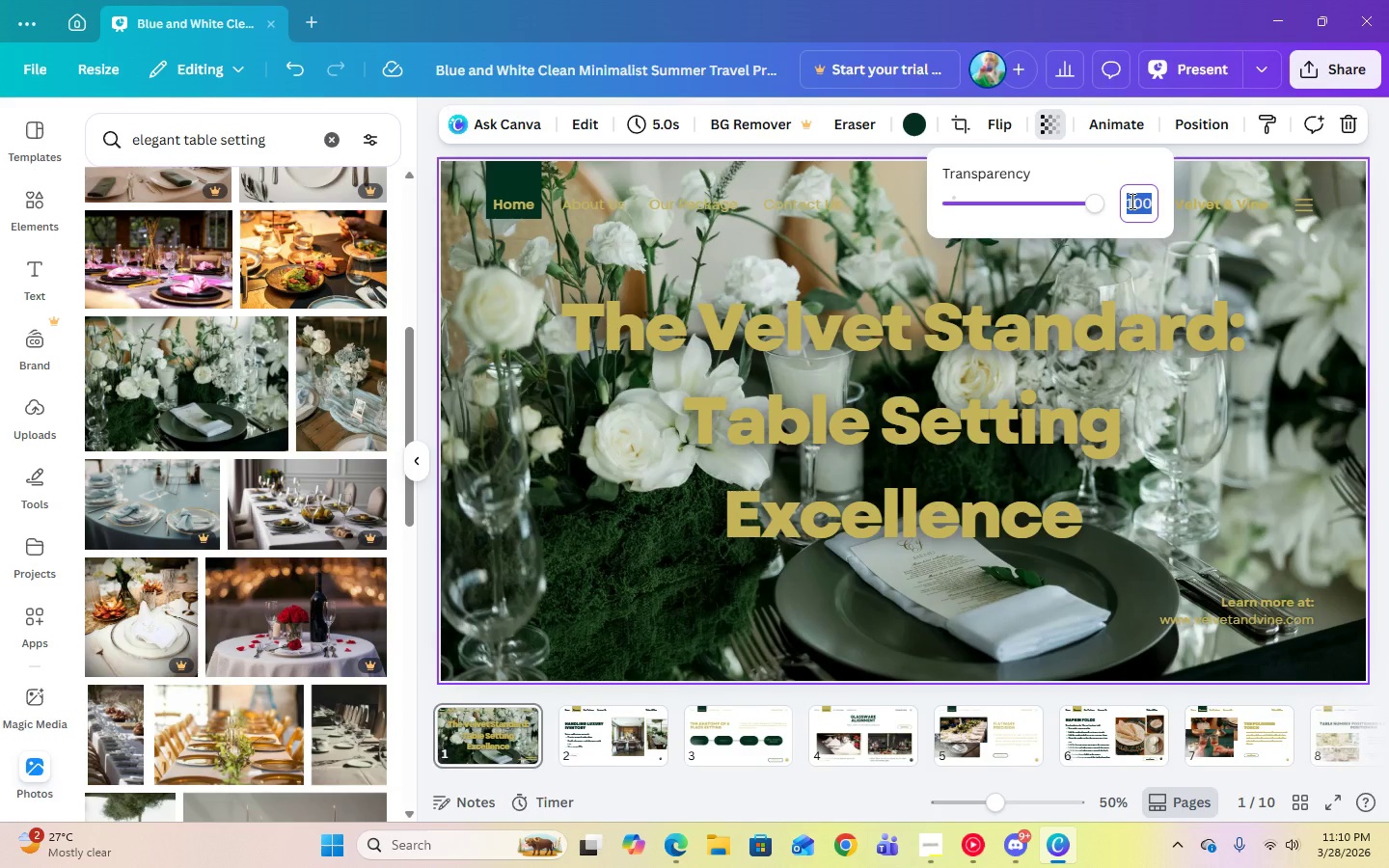 
key(Numpad6)
 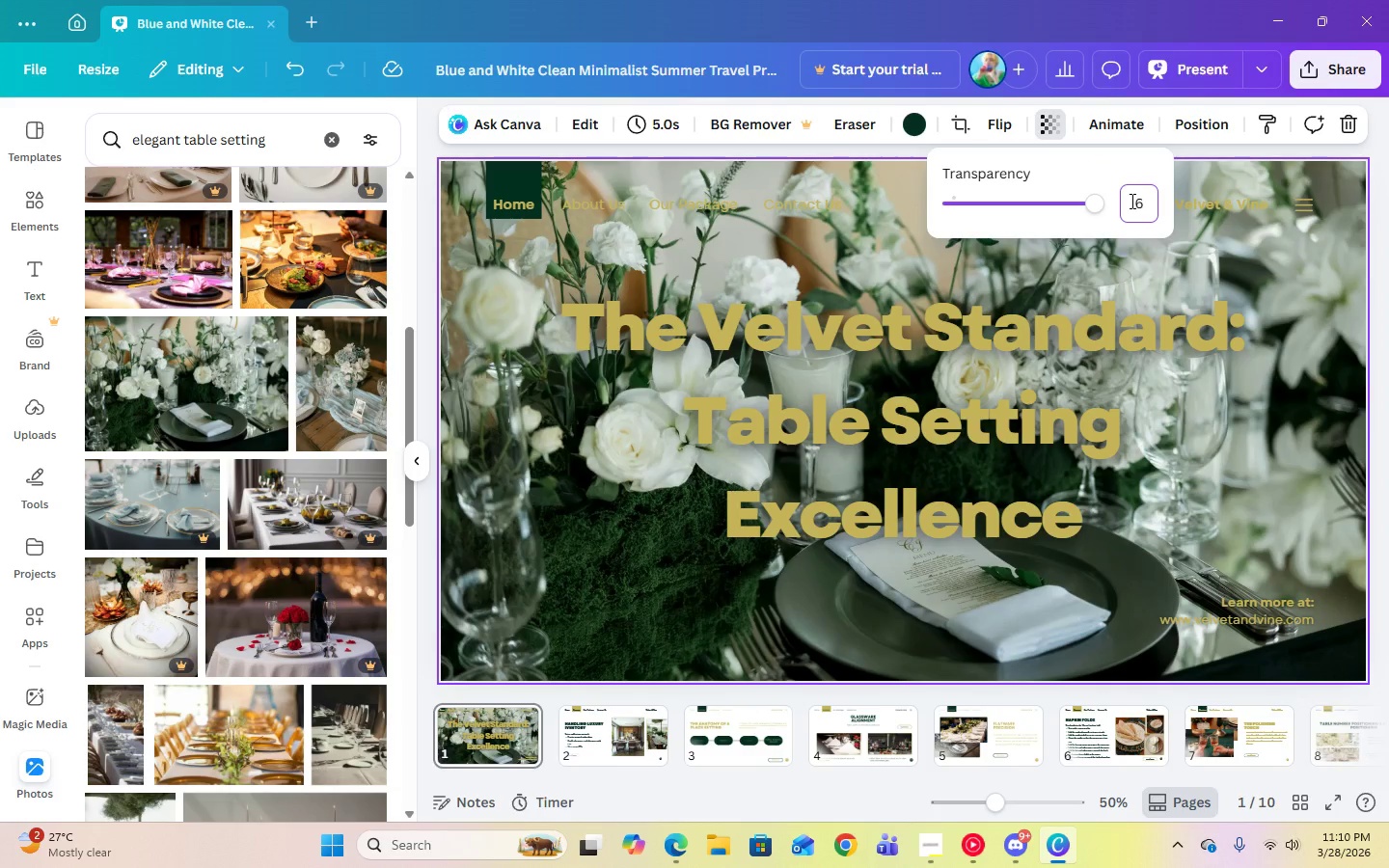 
key(Backspace)
 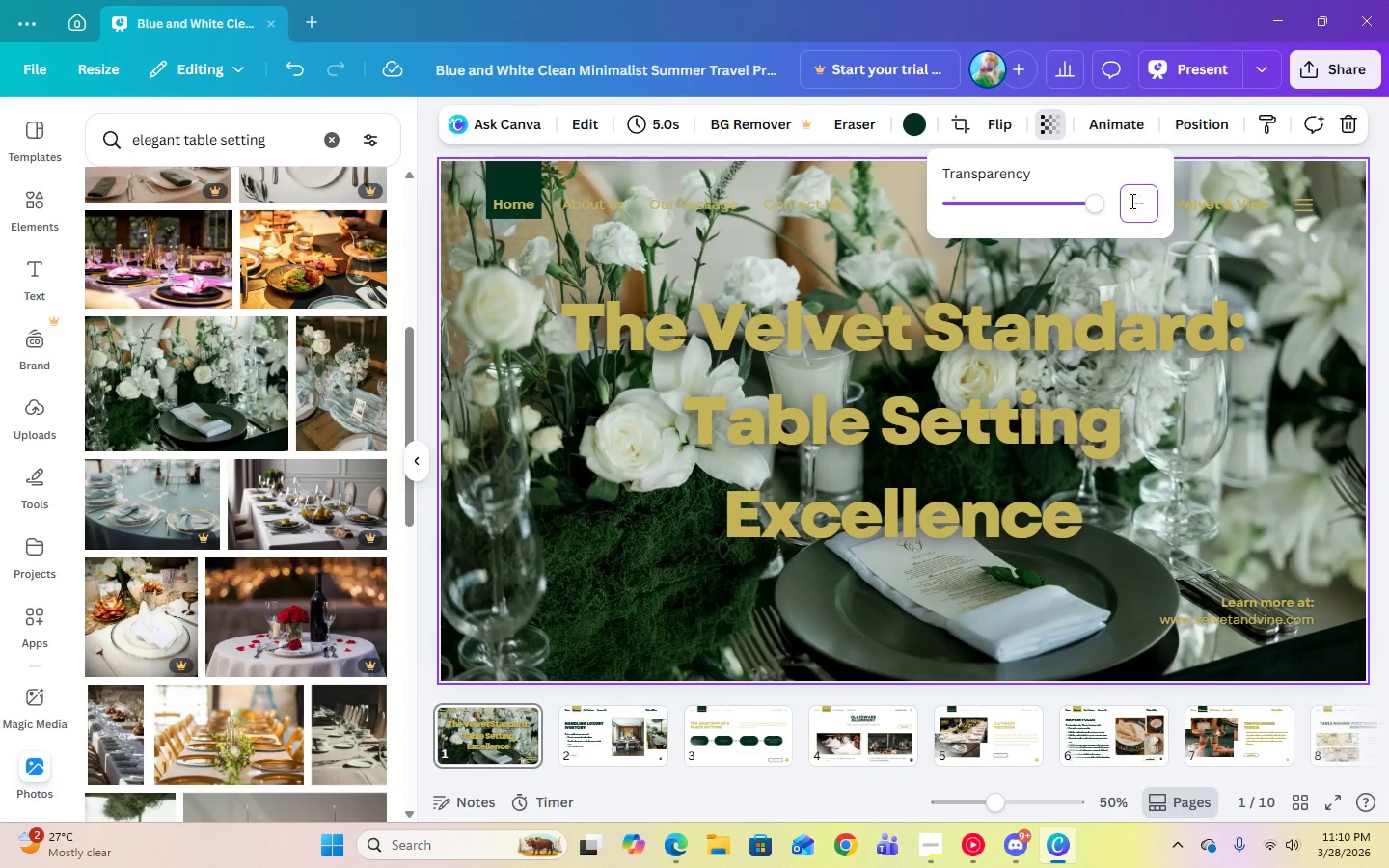 
key(Numpad5)
 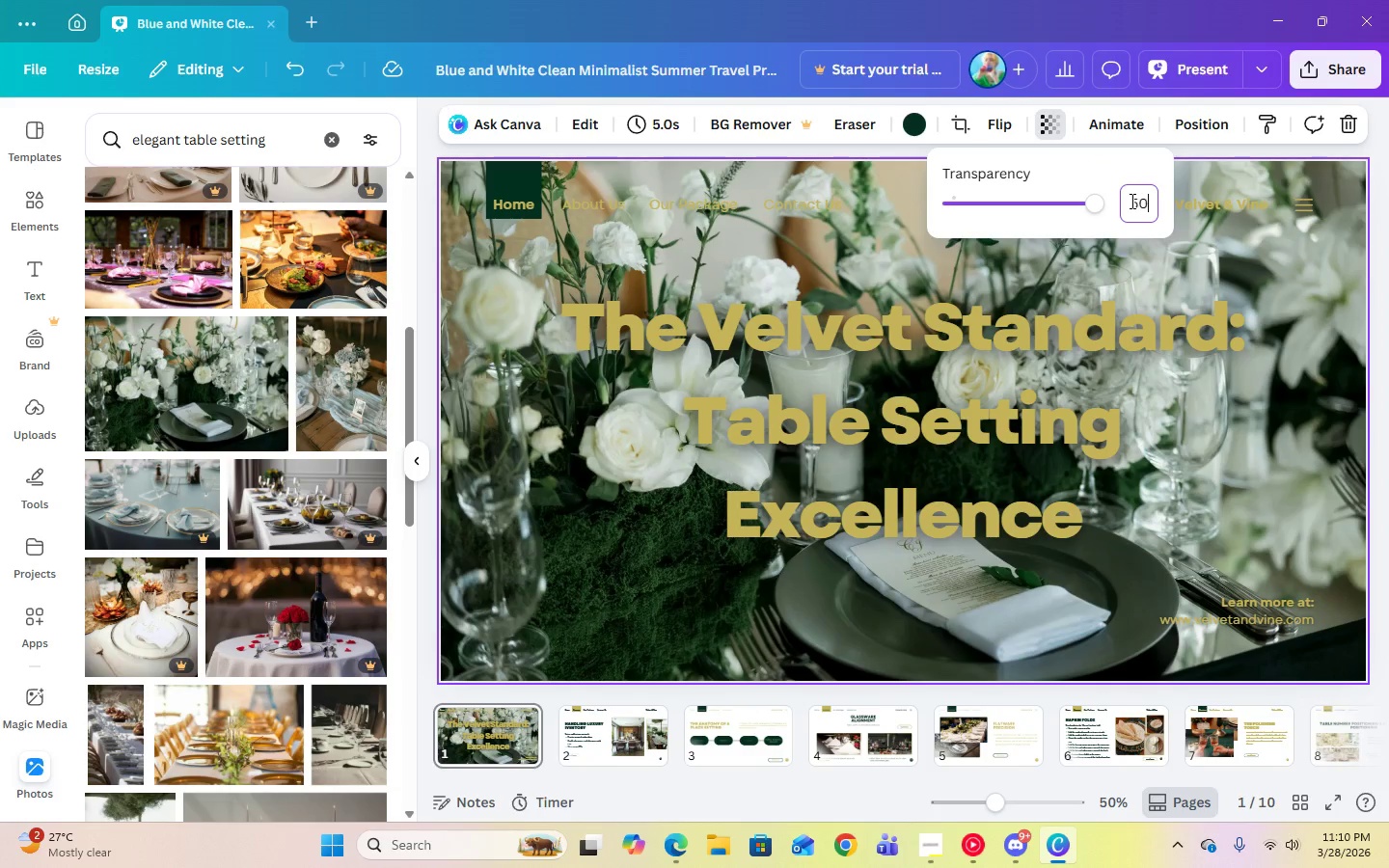 
key(Numpad0)
 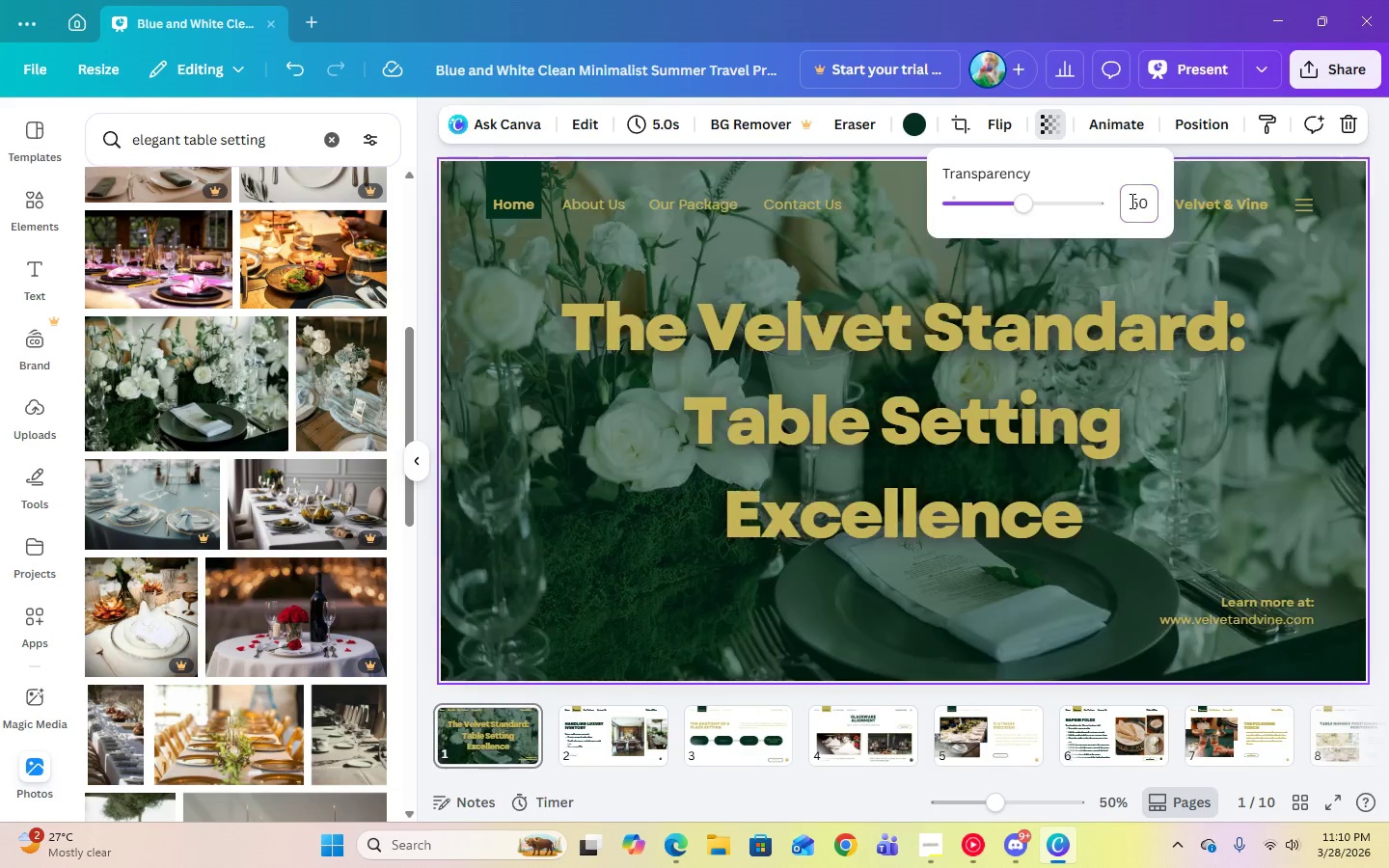 
key(Enter)
 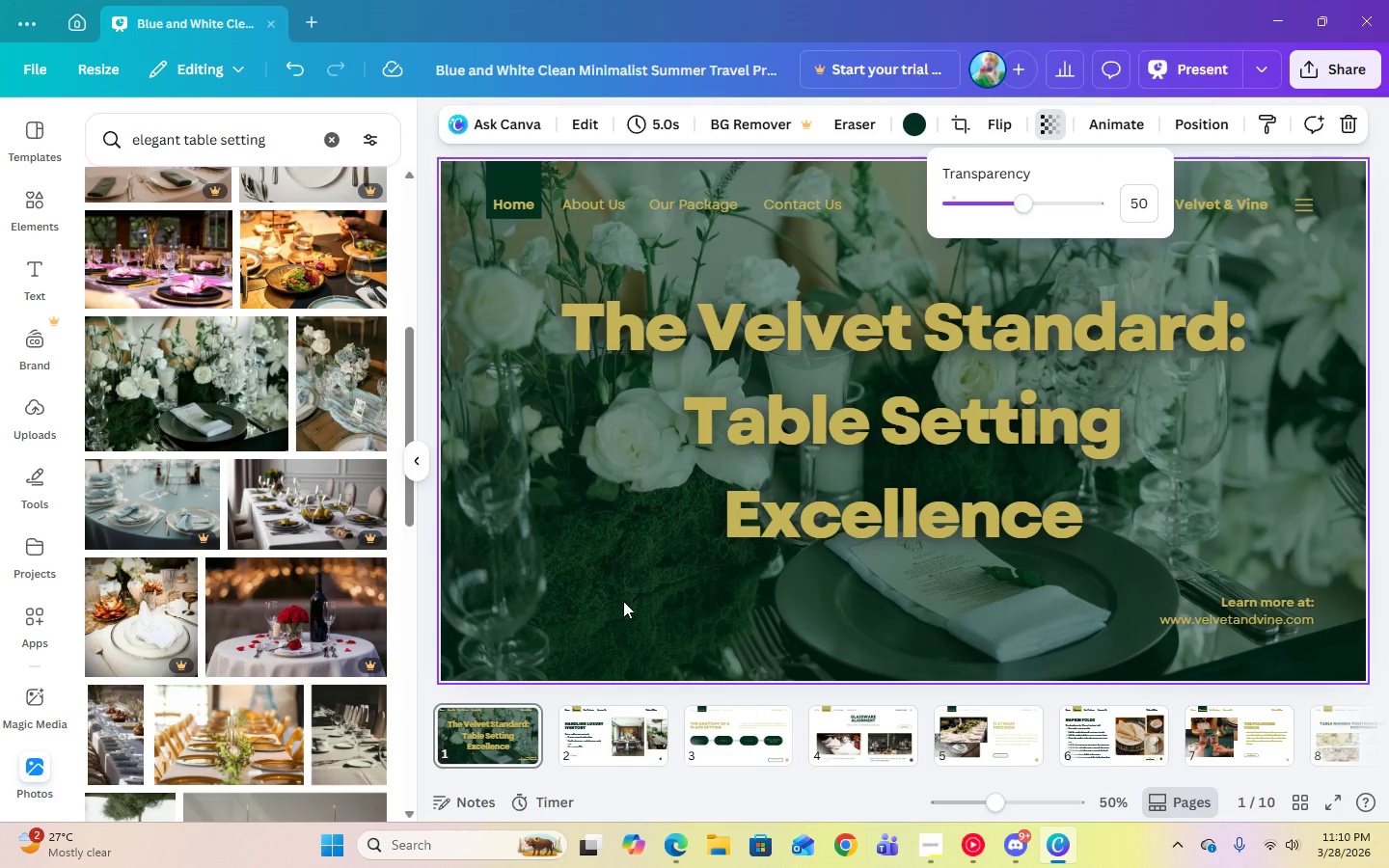 
left_click([631, 631])
 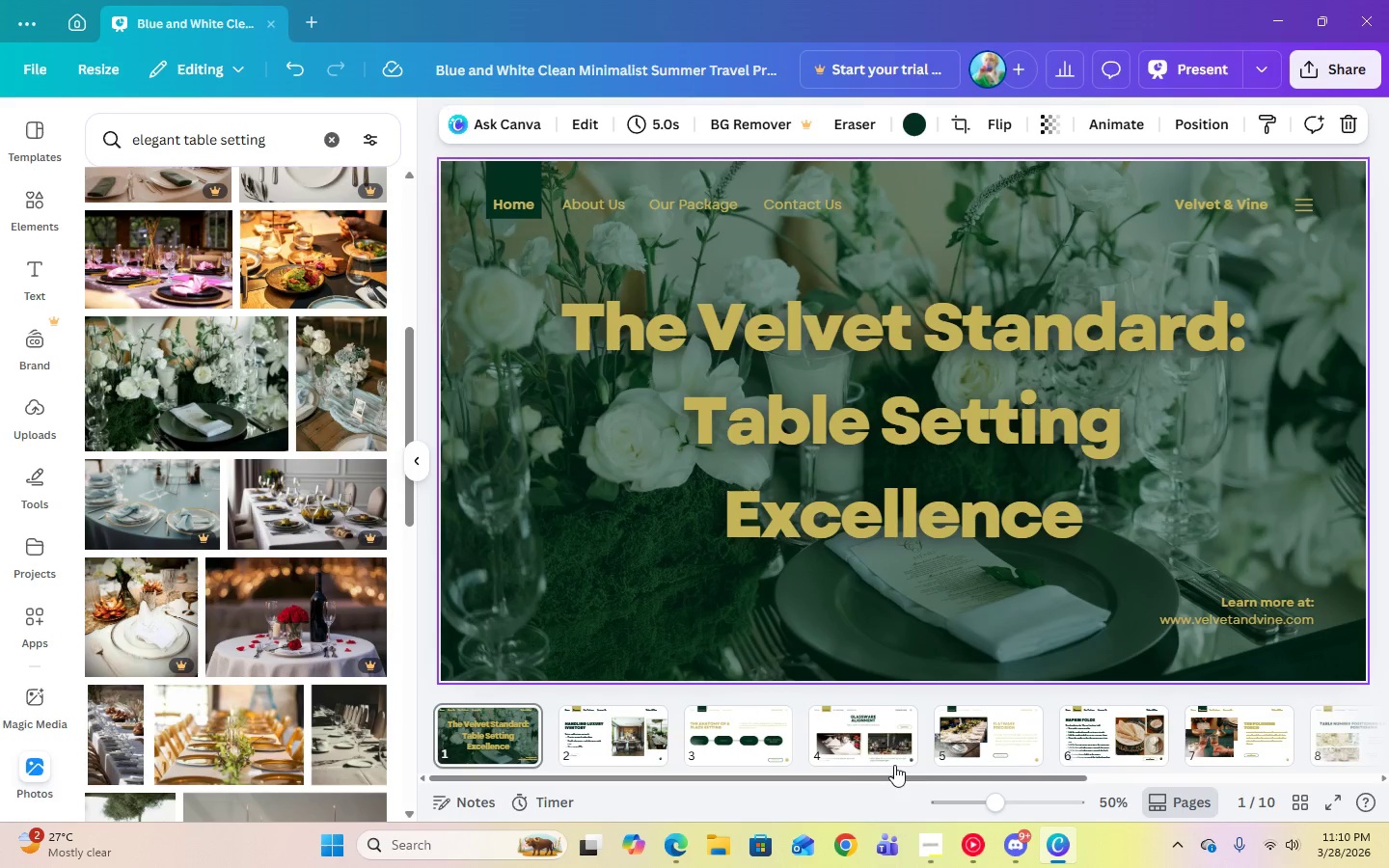 
left_click_drag(start_coordinate=[801, 777], to_coordinate=[1203, 771])
 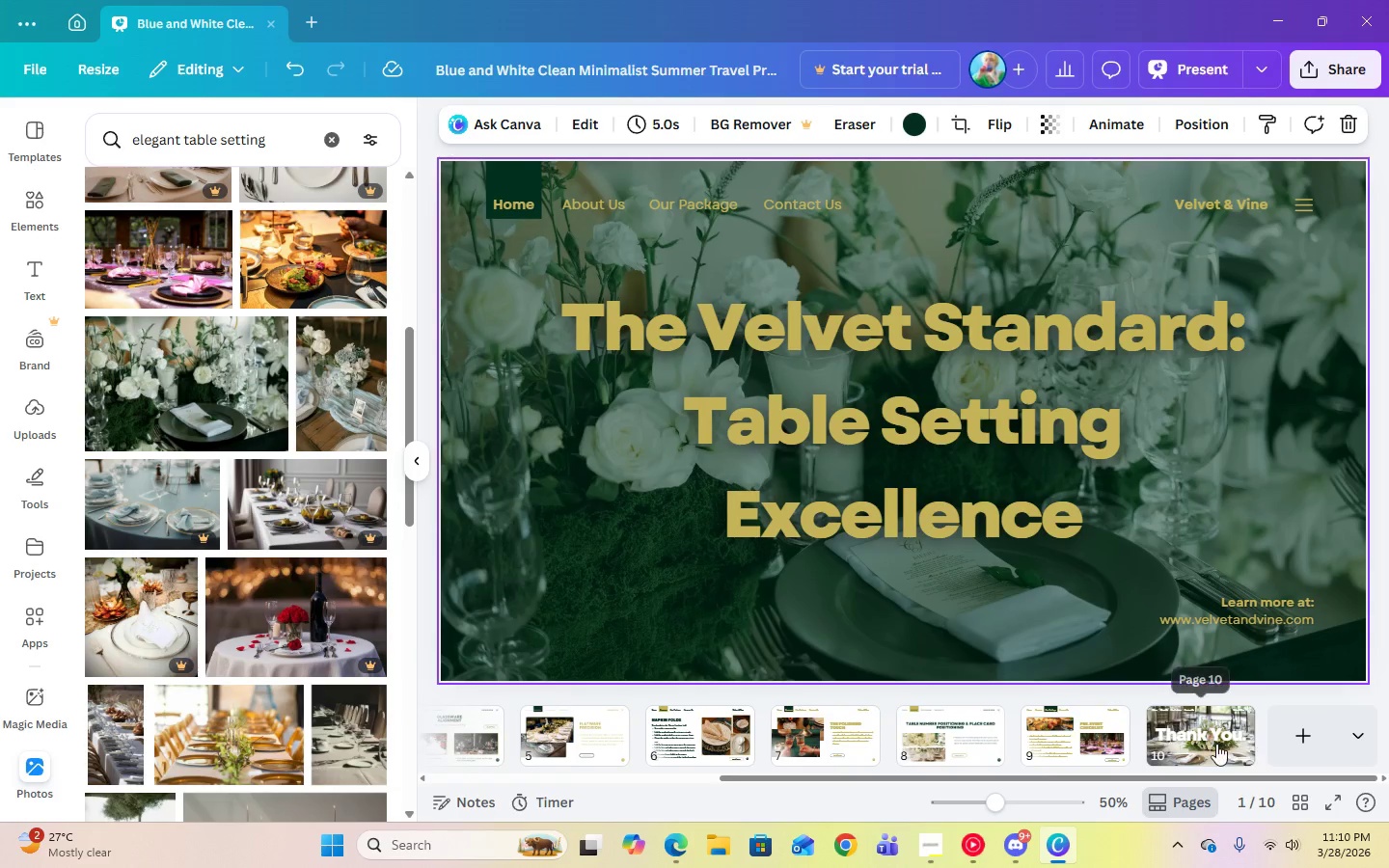 
left_click([1216, 744])
 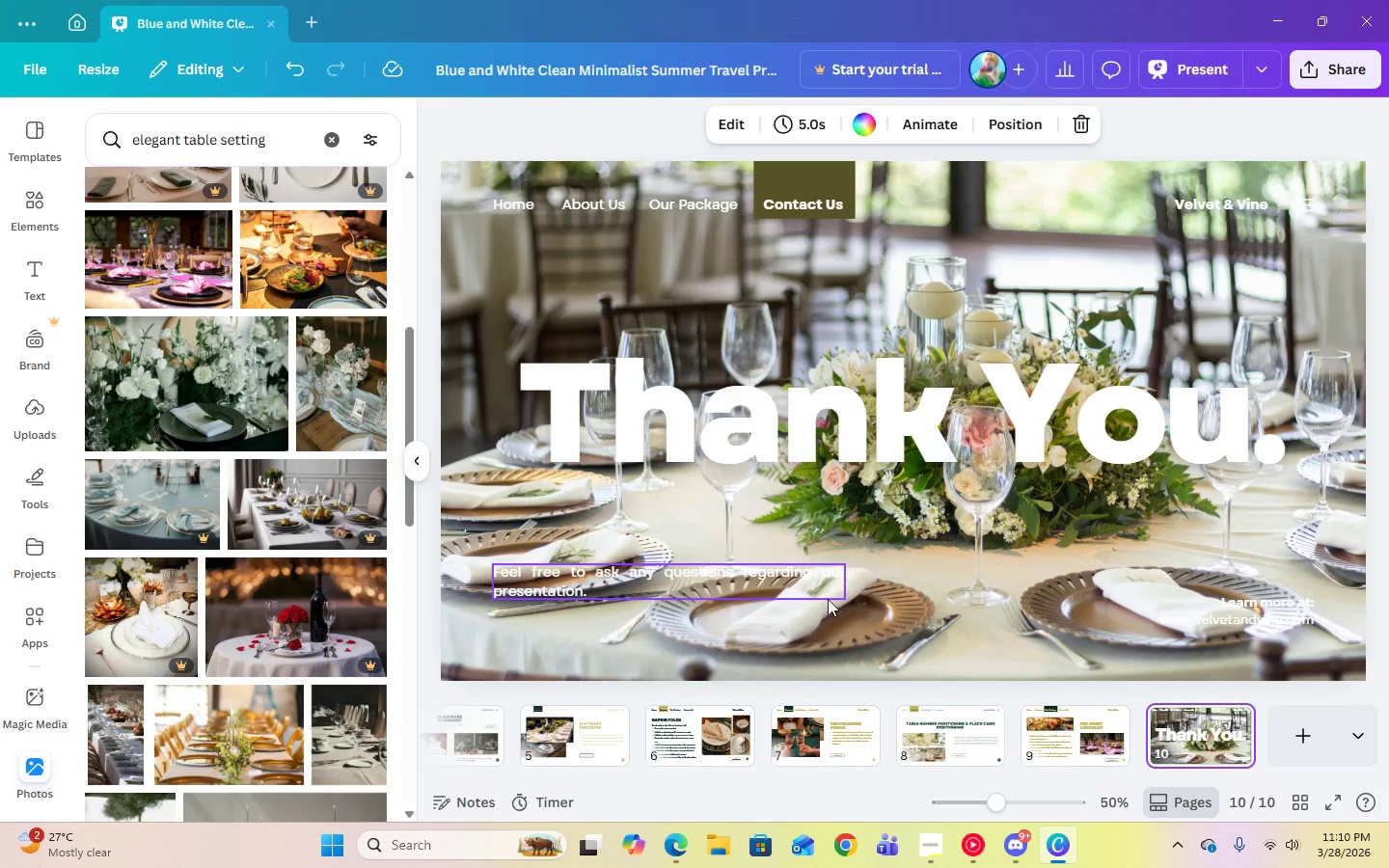 
left_click([959, 591])
 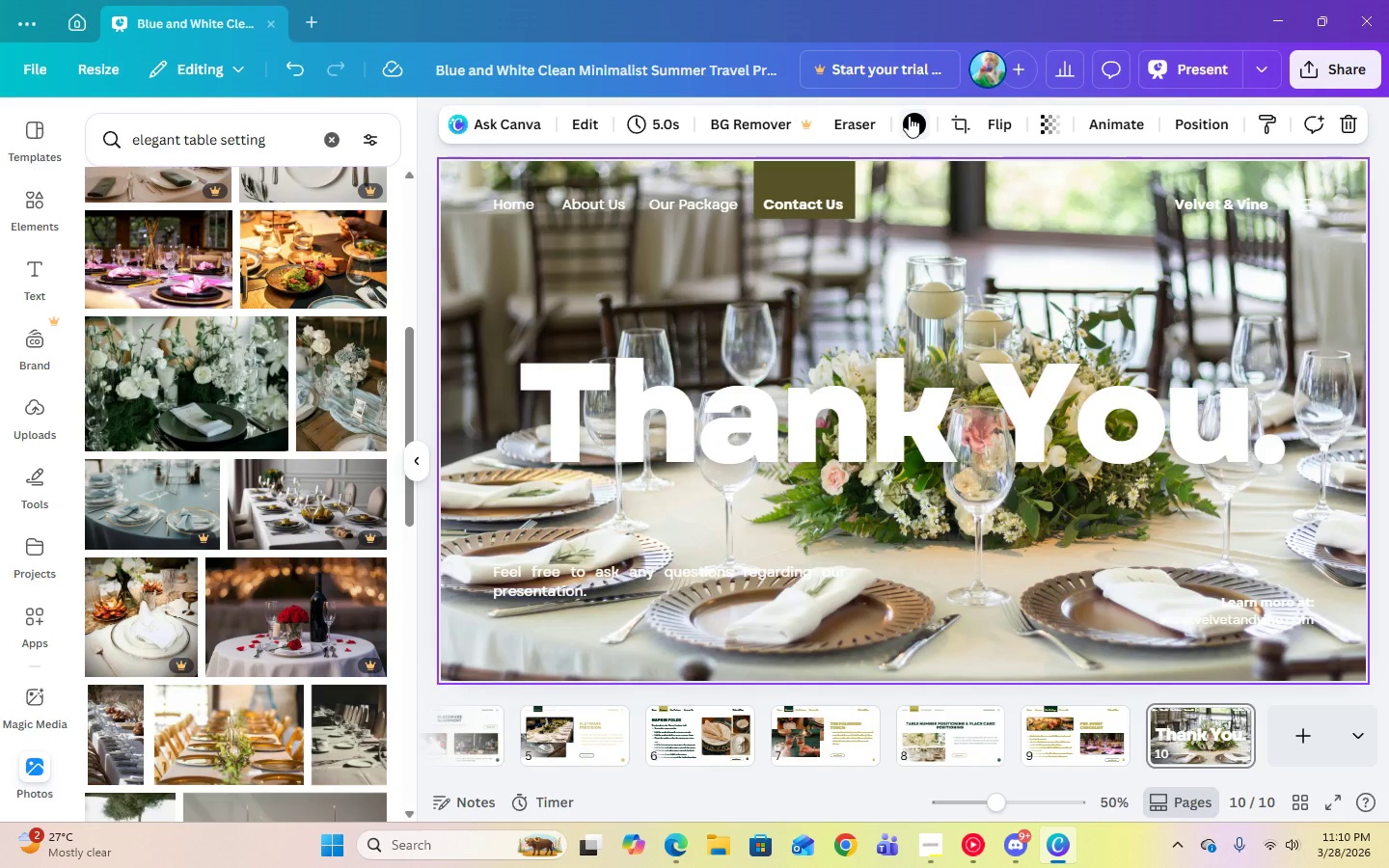 
left_click([926, 135])
 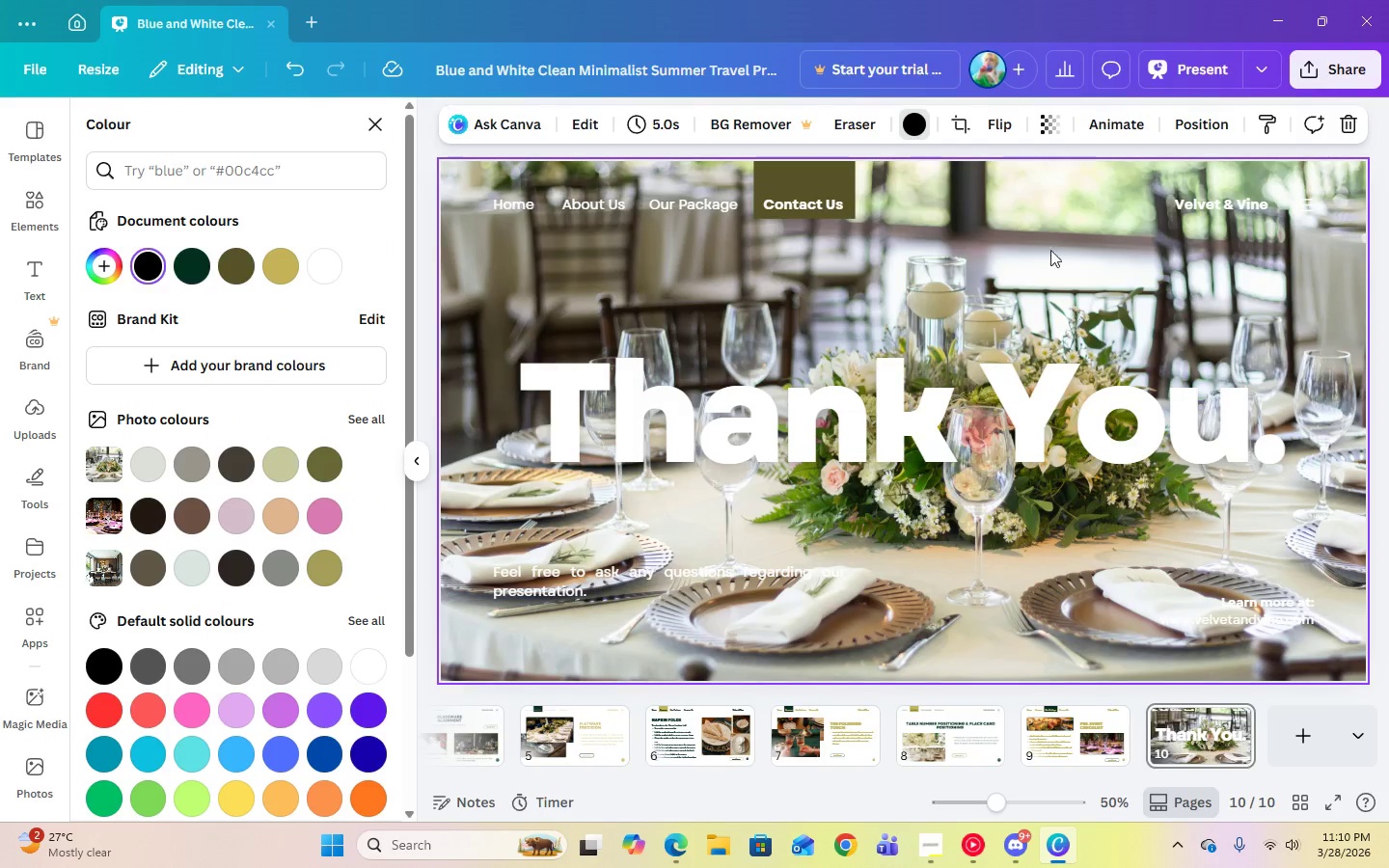 
left_click([1057, 254])
 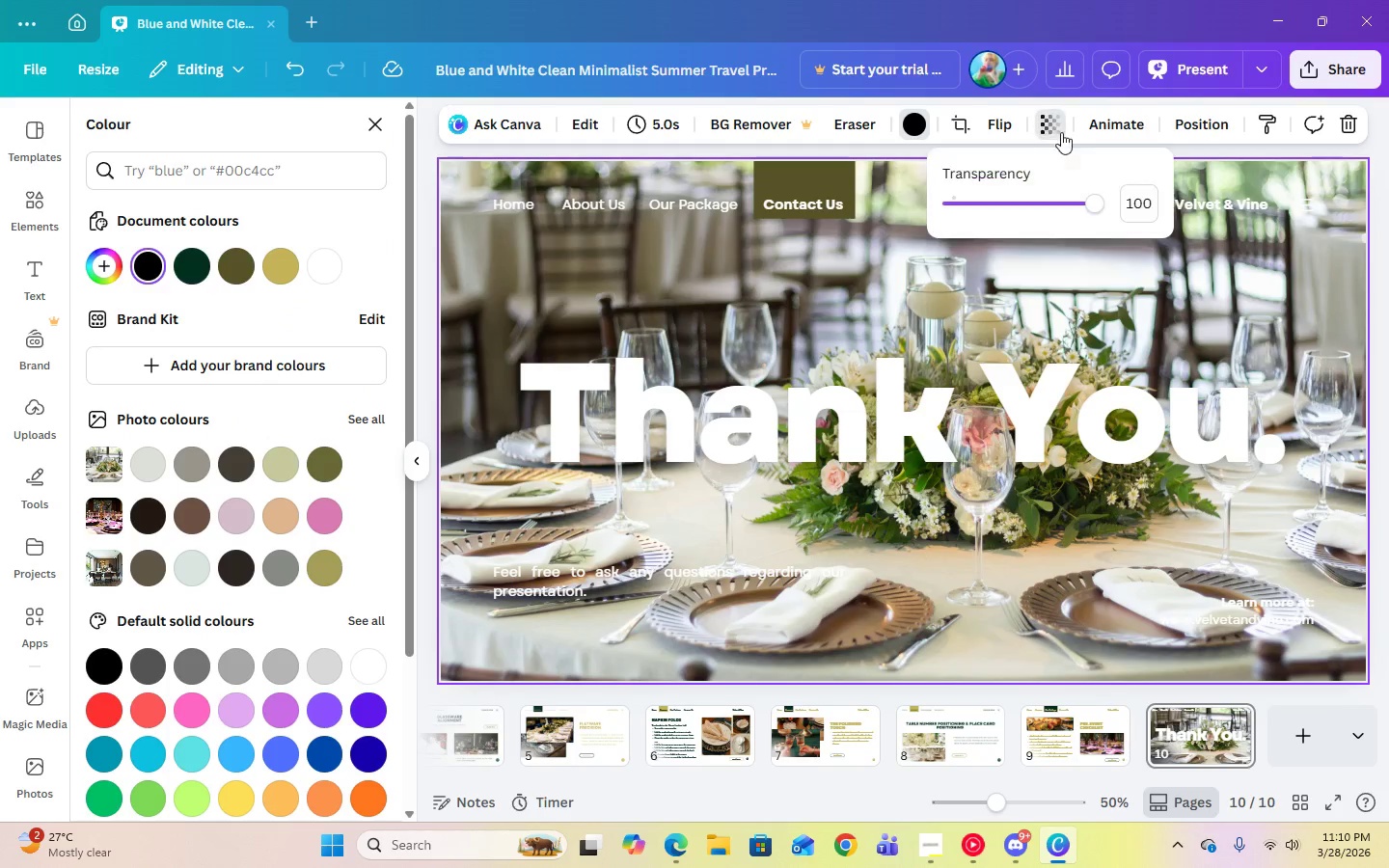 
double_click([1145, 205])
 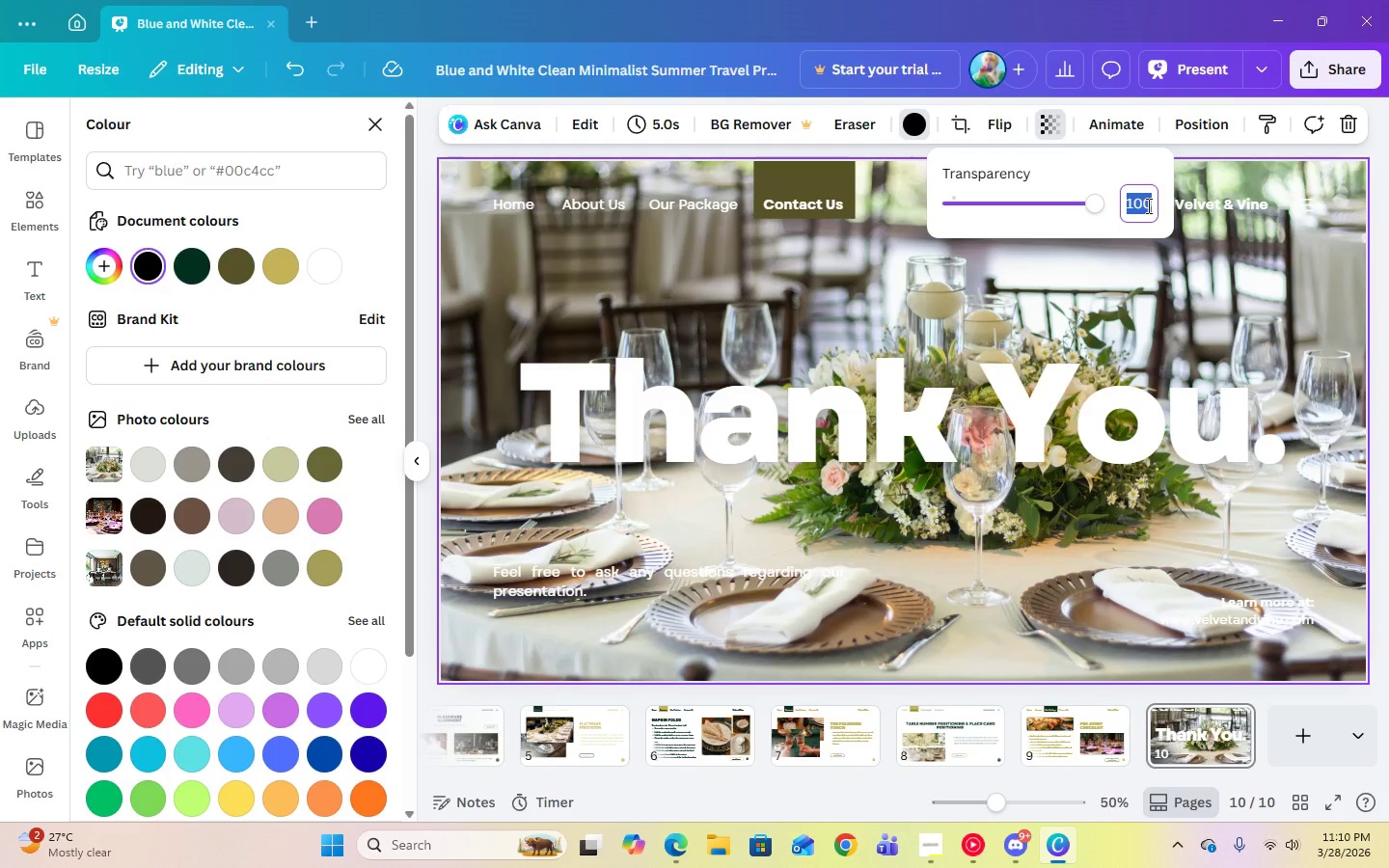 
key(Numpad5)
 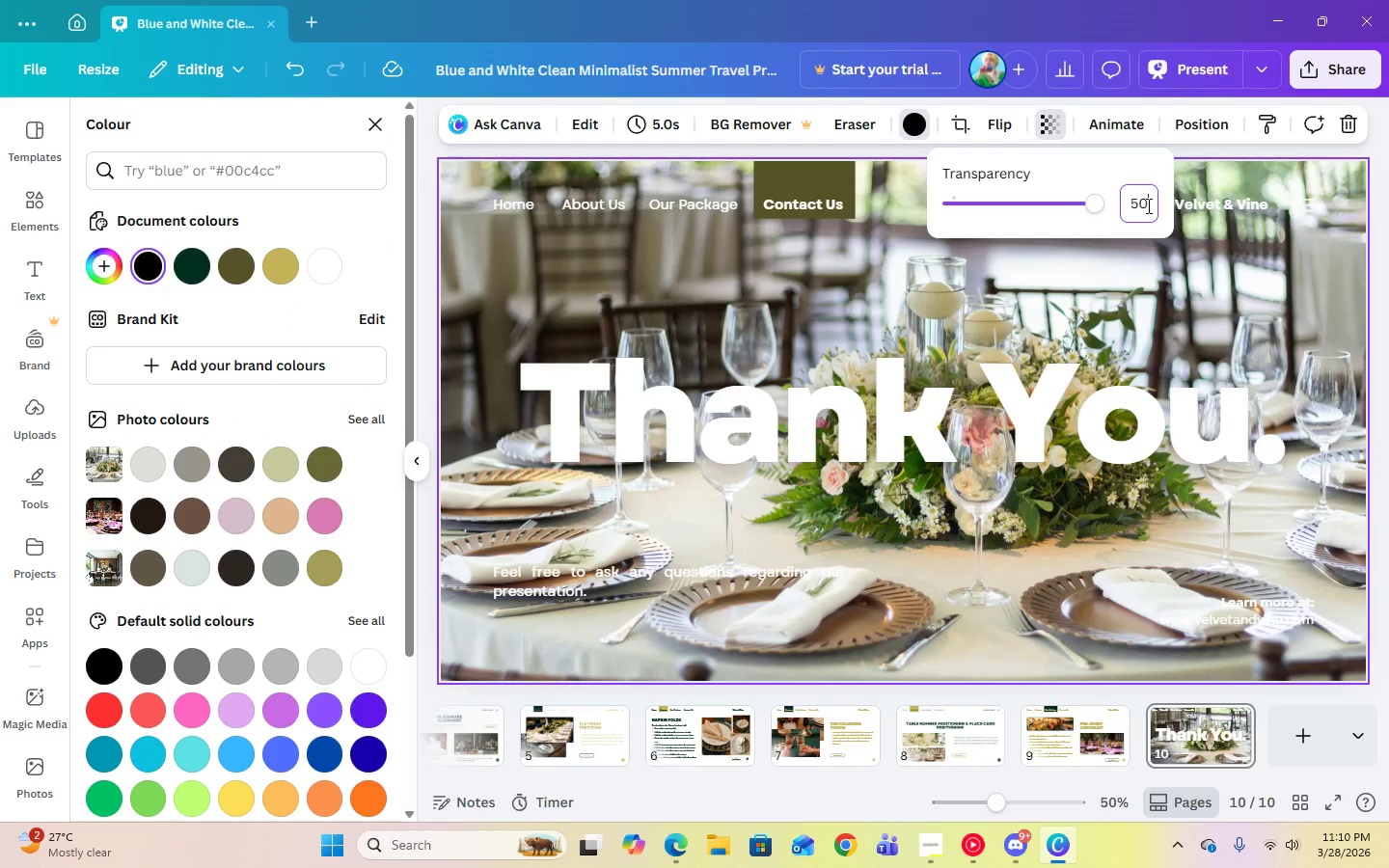 
key(Numpad0)
 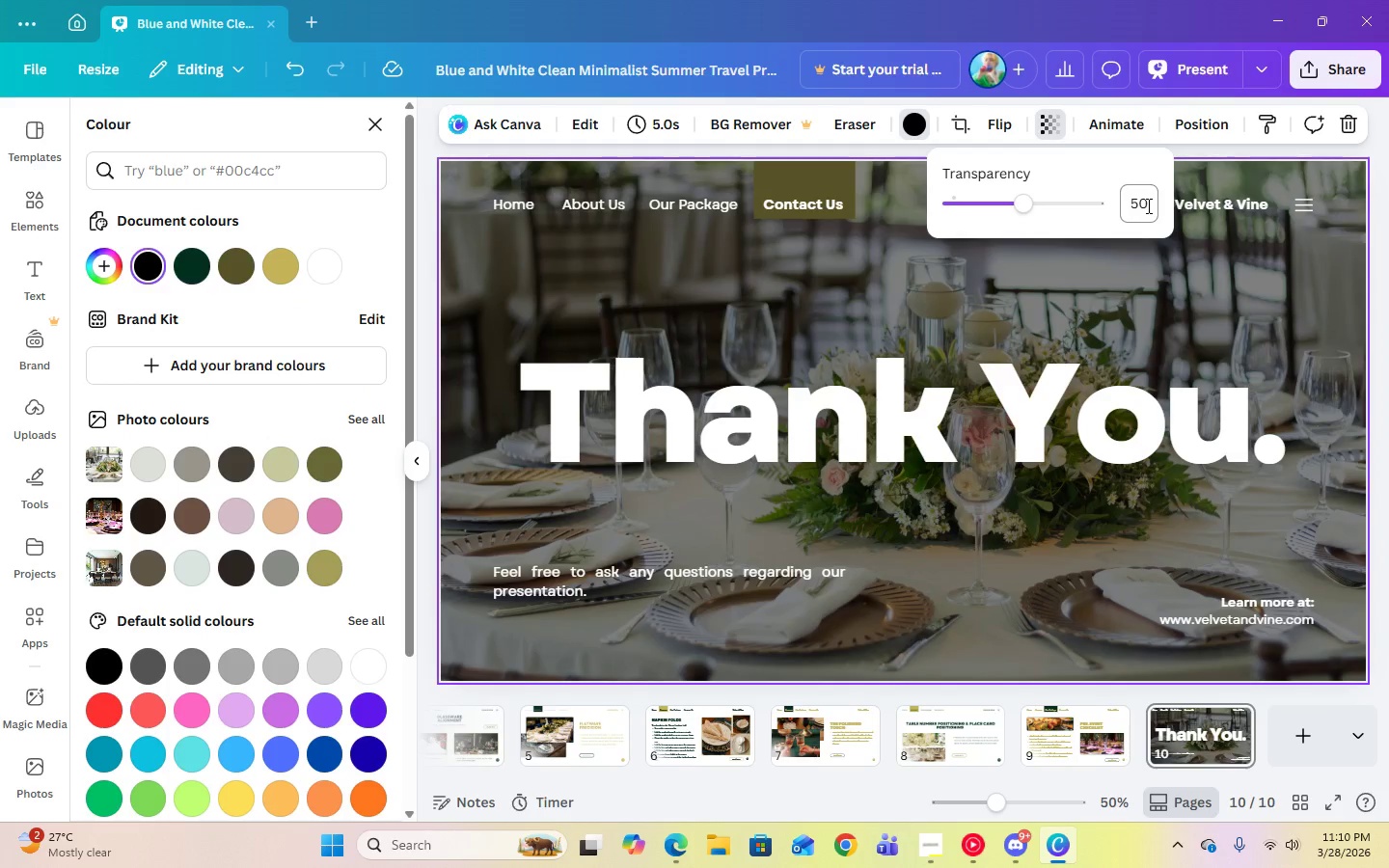 
key(Enter)
 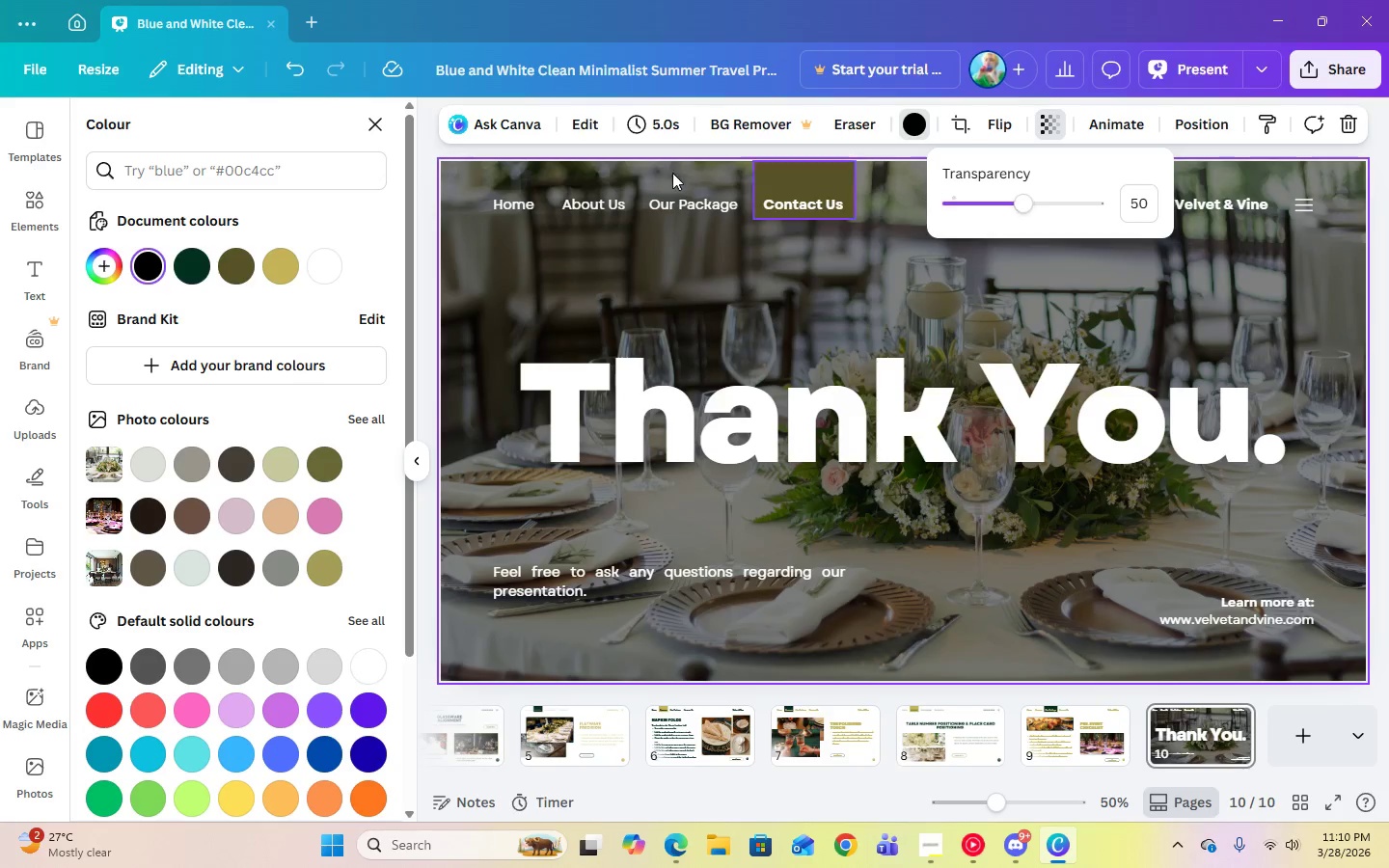 
mouse_move([327, 284])
 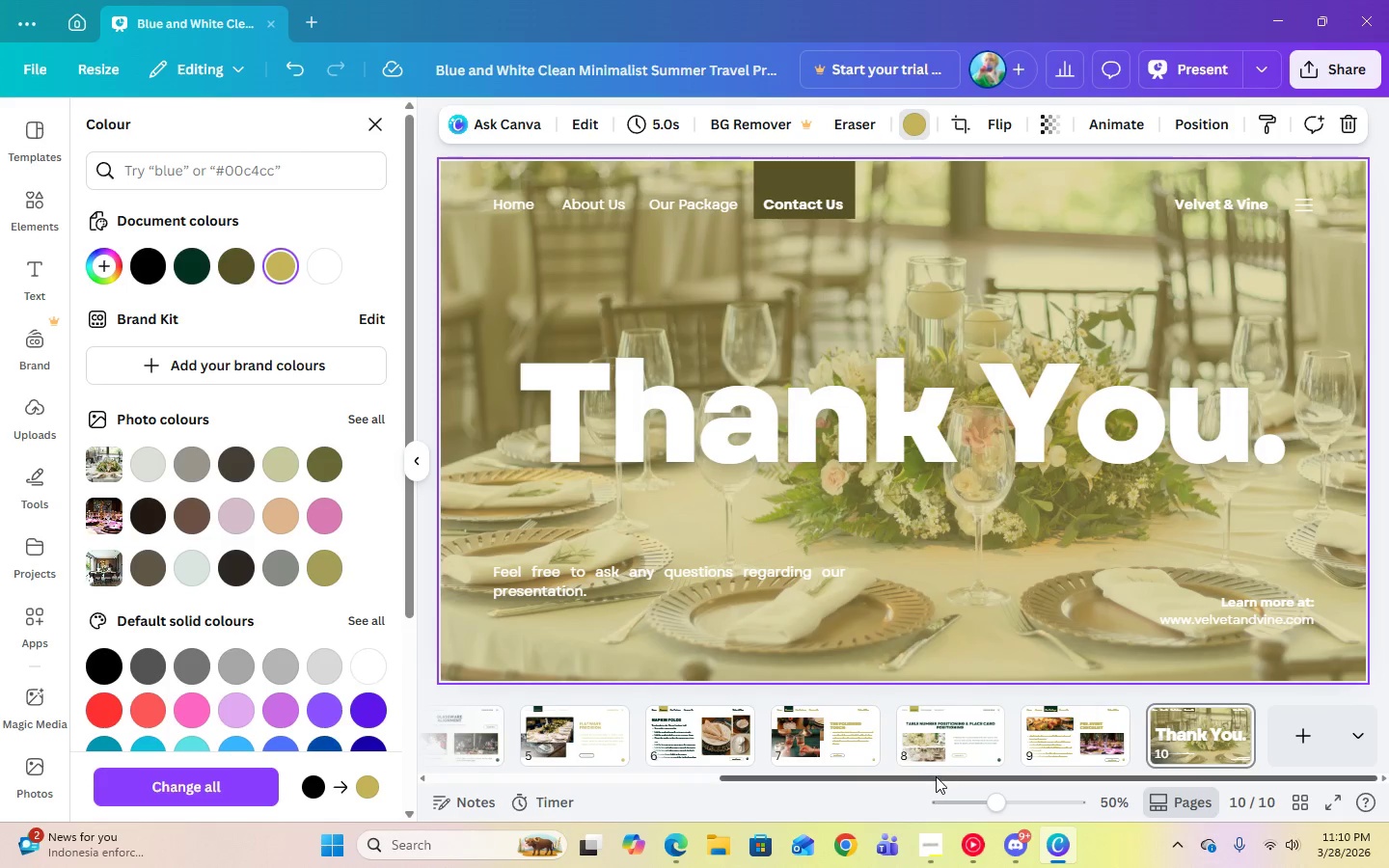 
left_click_drag(start_coordinate=[936, 777], to_coordinate=[548, 792])
 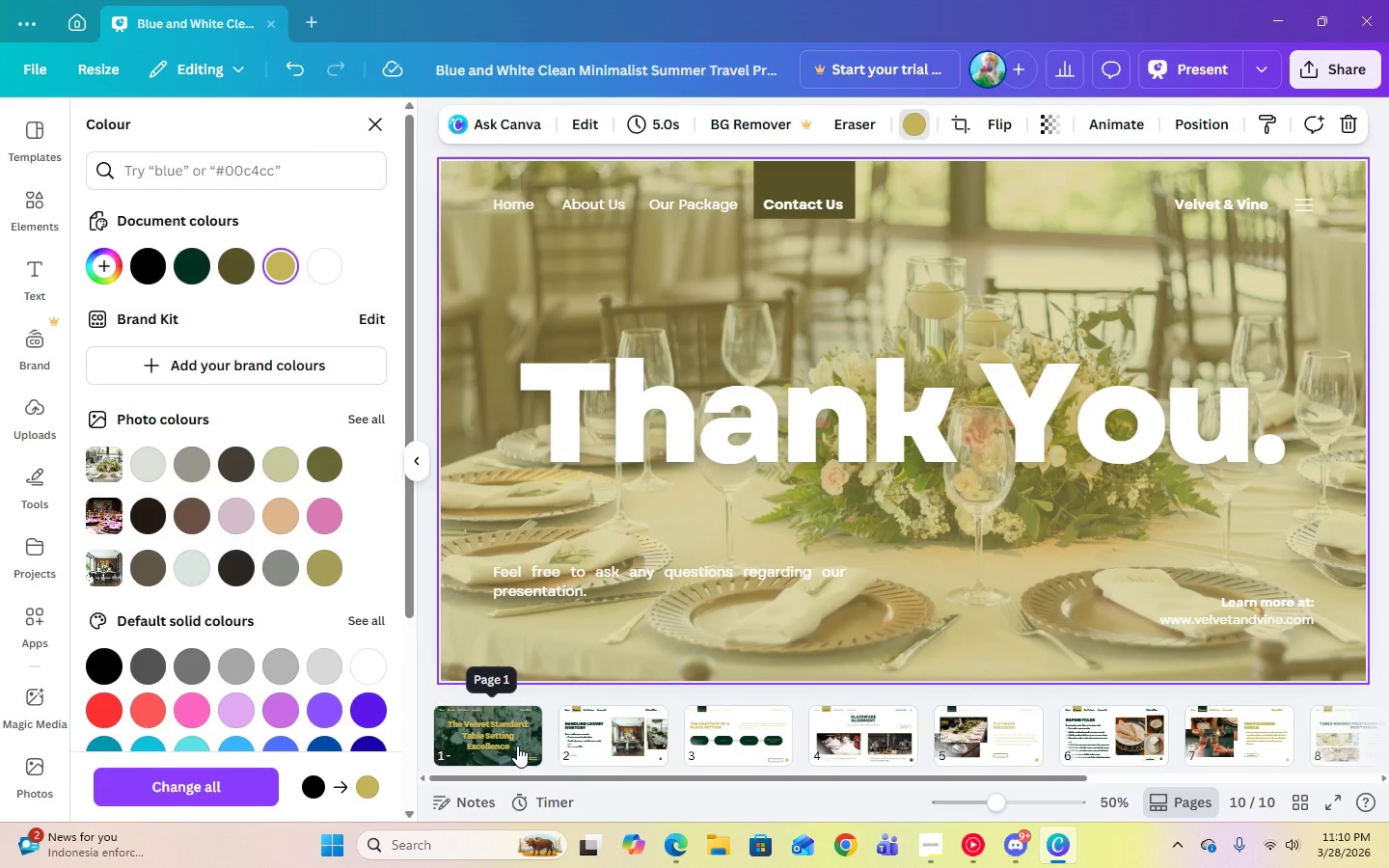 
left_click([517, 746])
 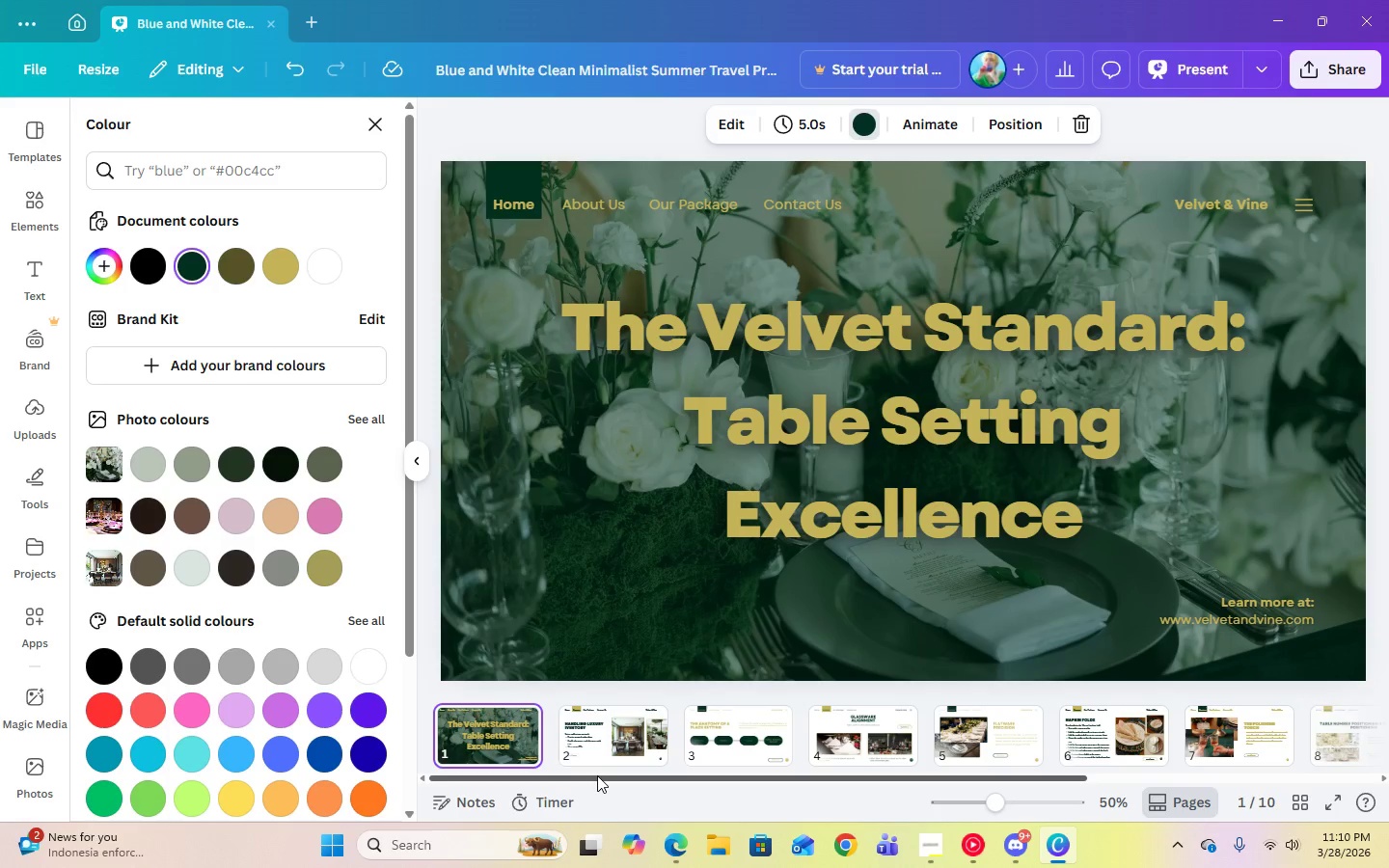 
left_click_drag(start_coordinate=[597, 775], to_coordinate=[917, 773])
 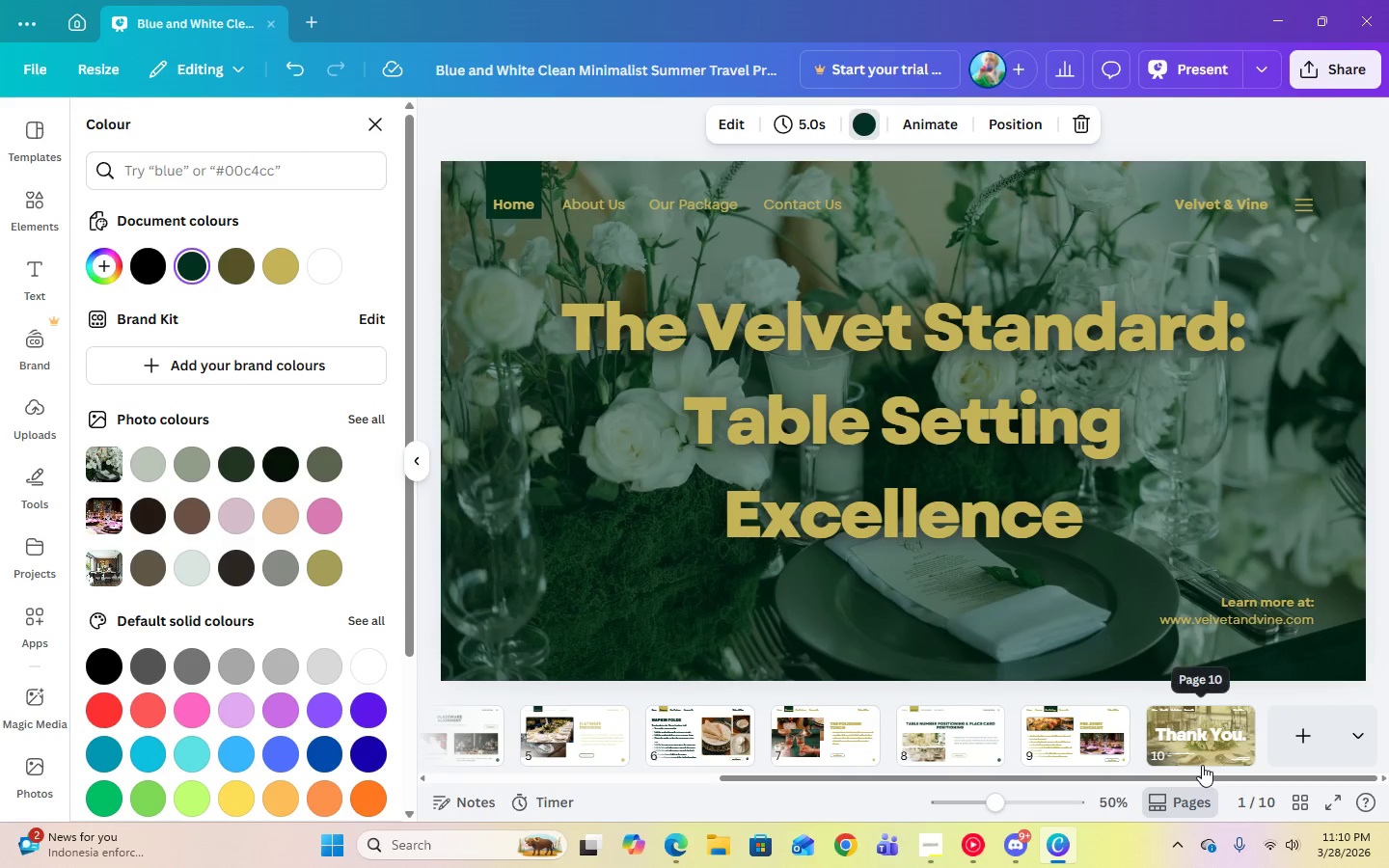 
left_click([1202, 765])
 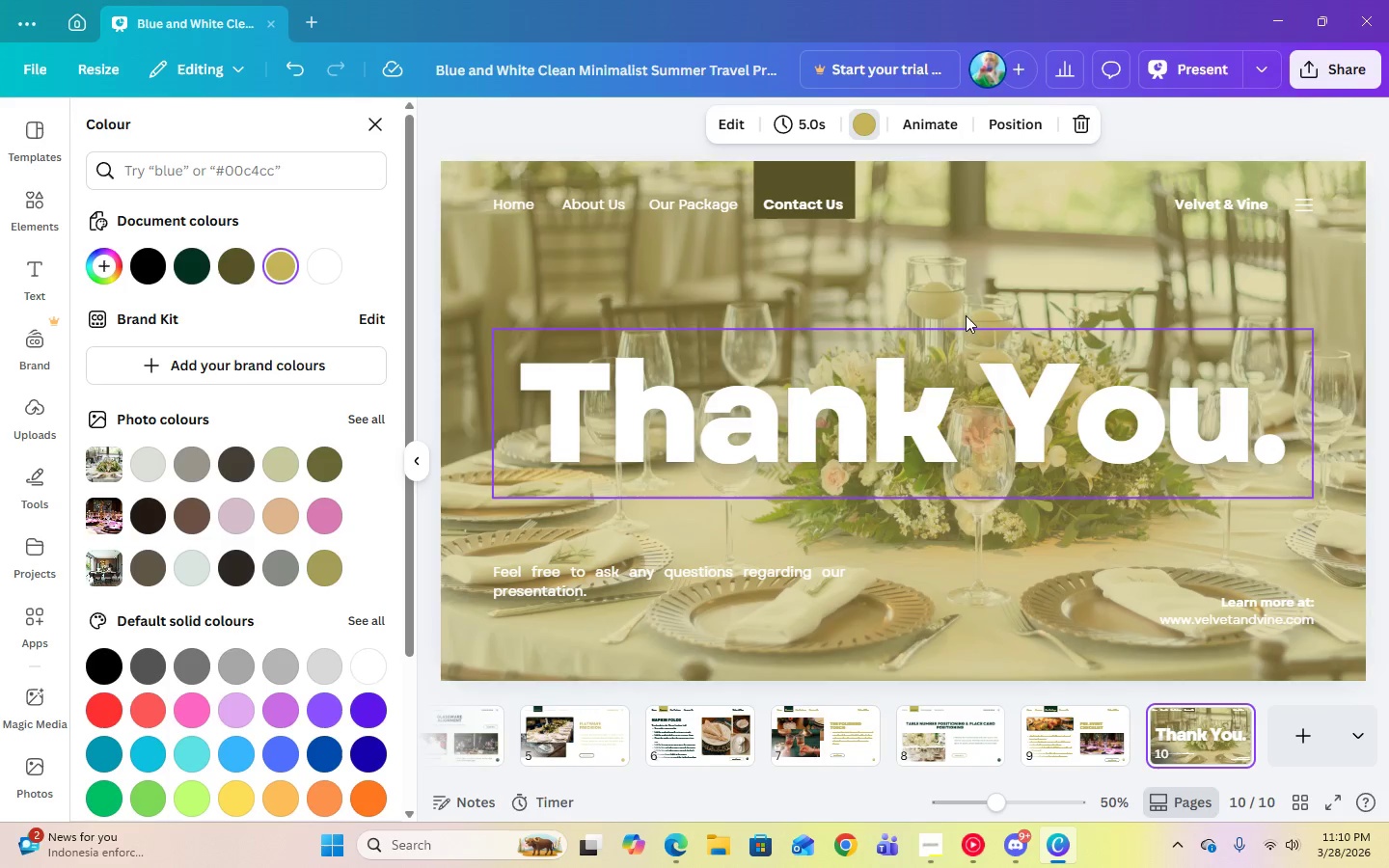 
left_click([987, 216])
 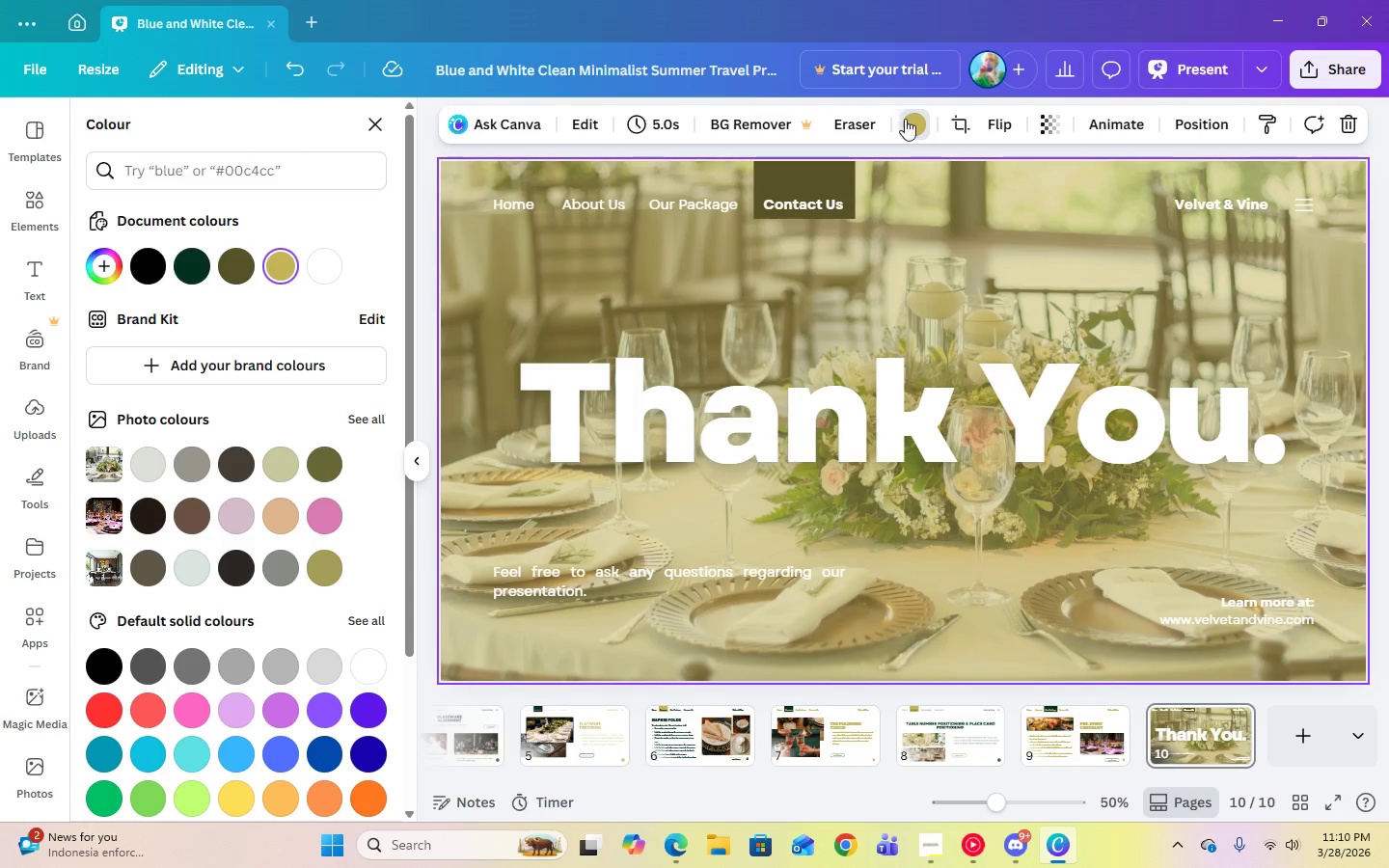 
left_click([912, 122])
 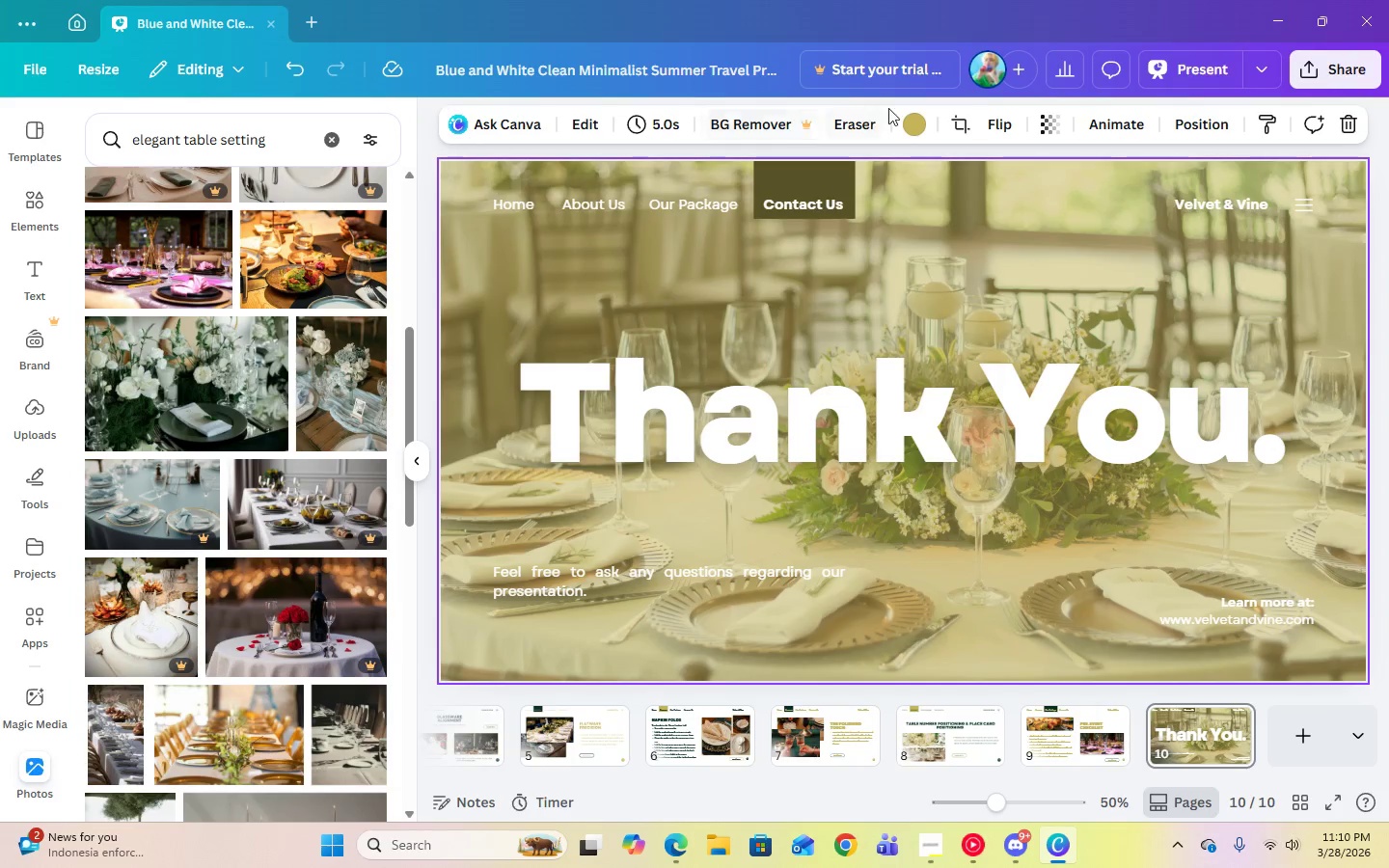 
left_click([911, 120])
 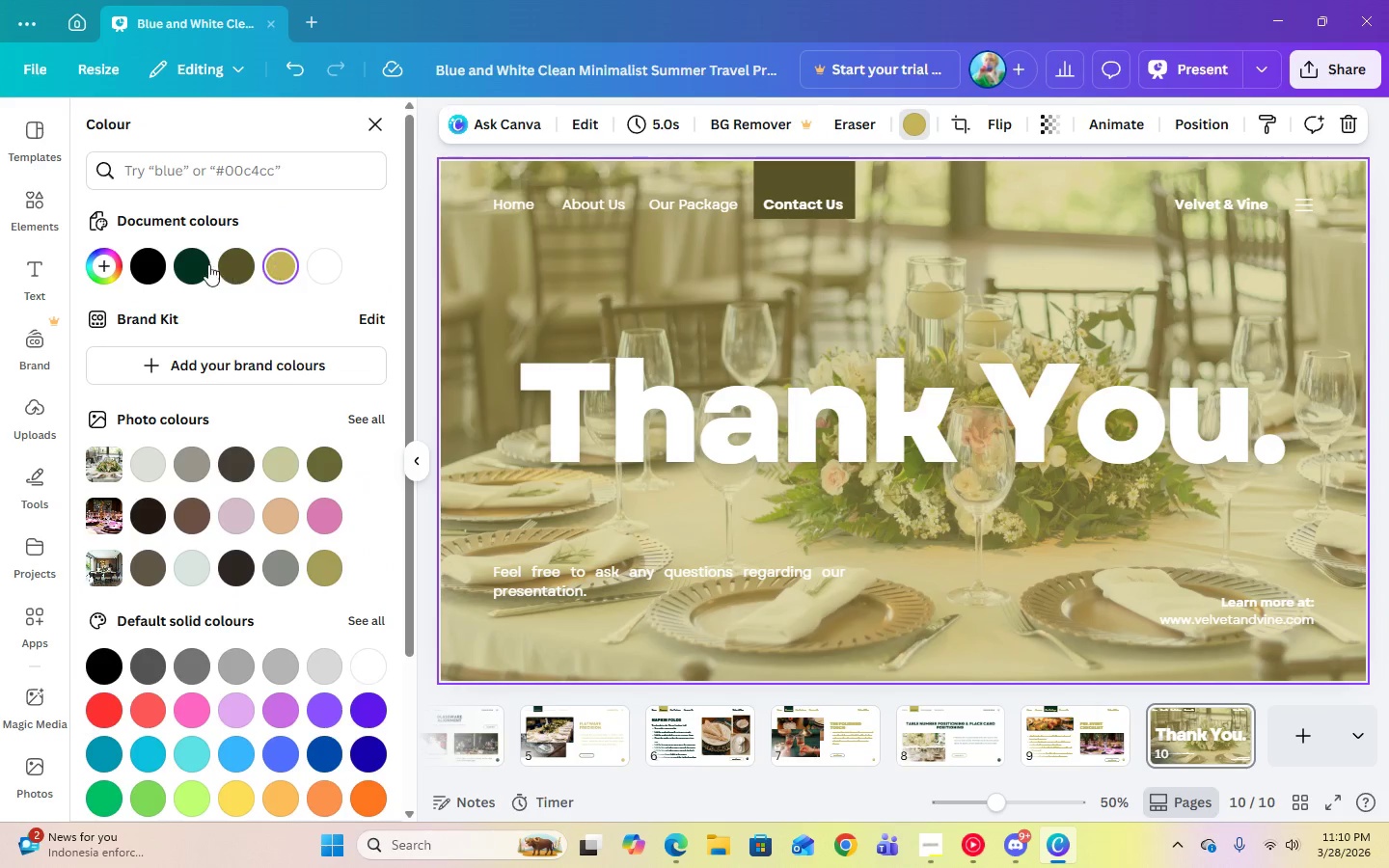 
left_click([200, 266])
 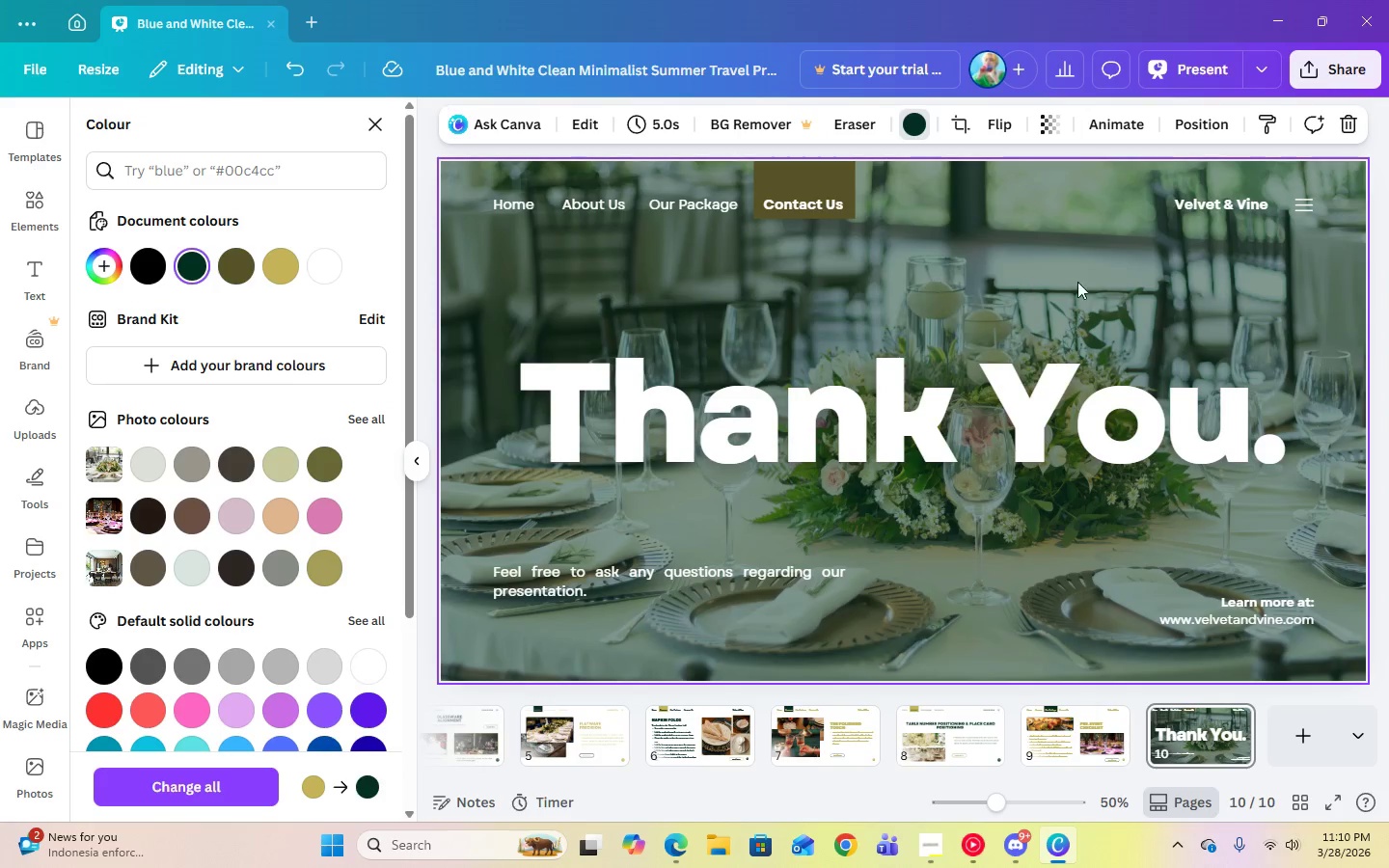 
left_click([1114, 282])
 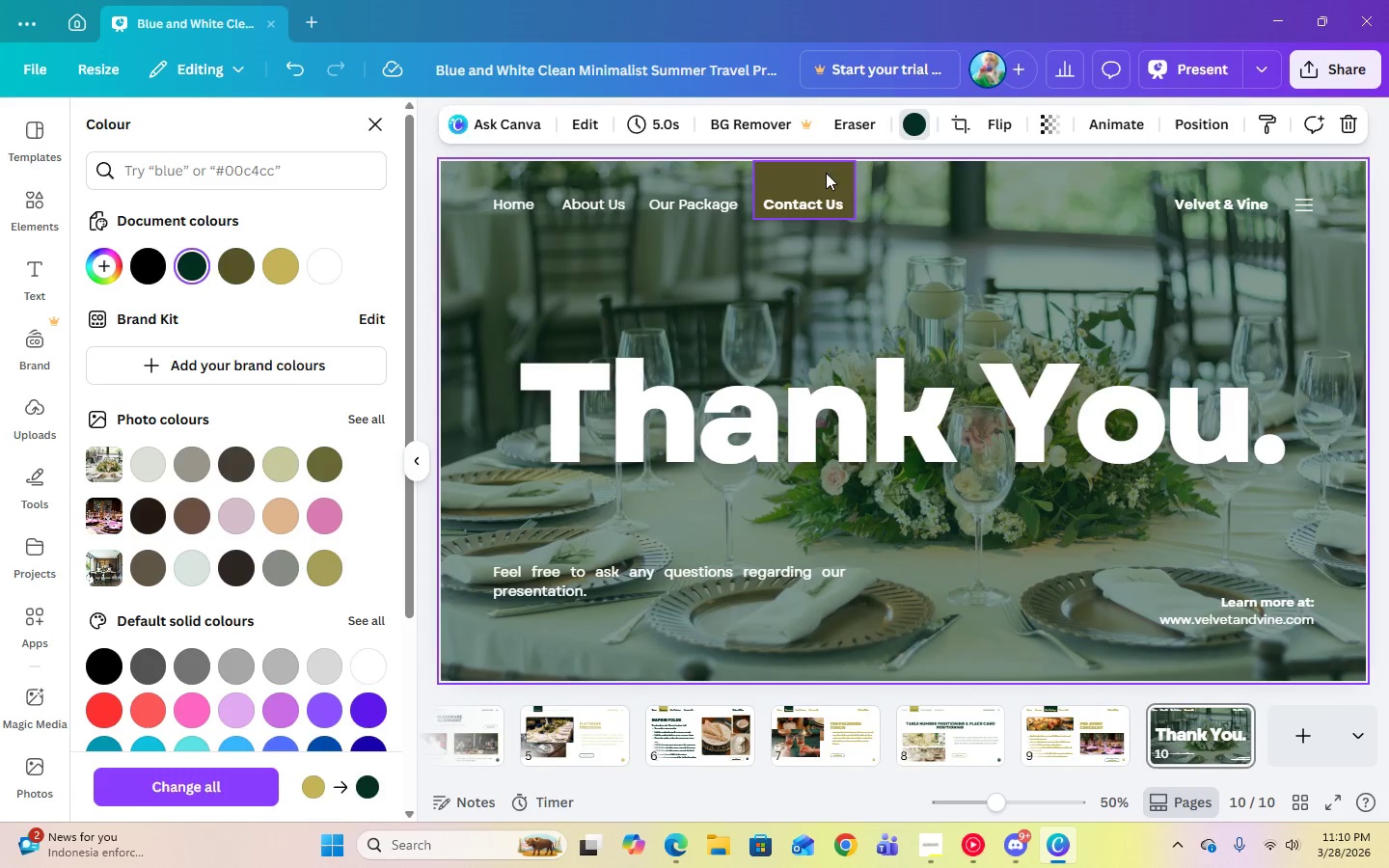 
left_click([813, 184])
 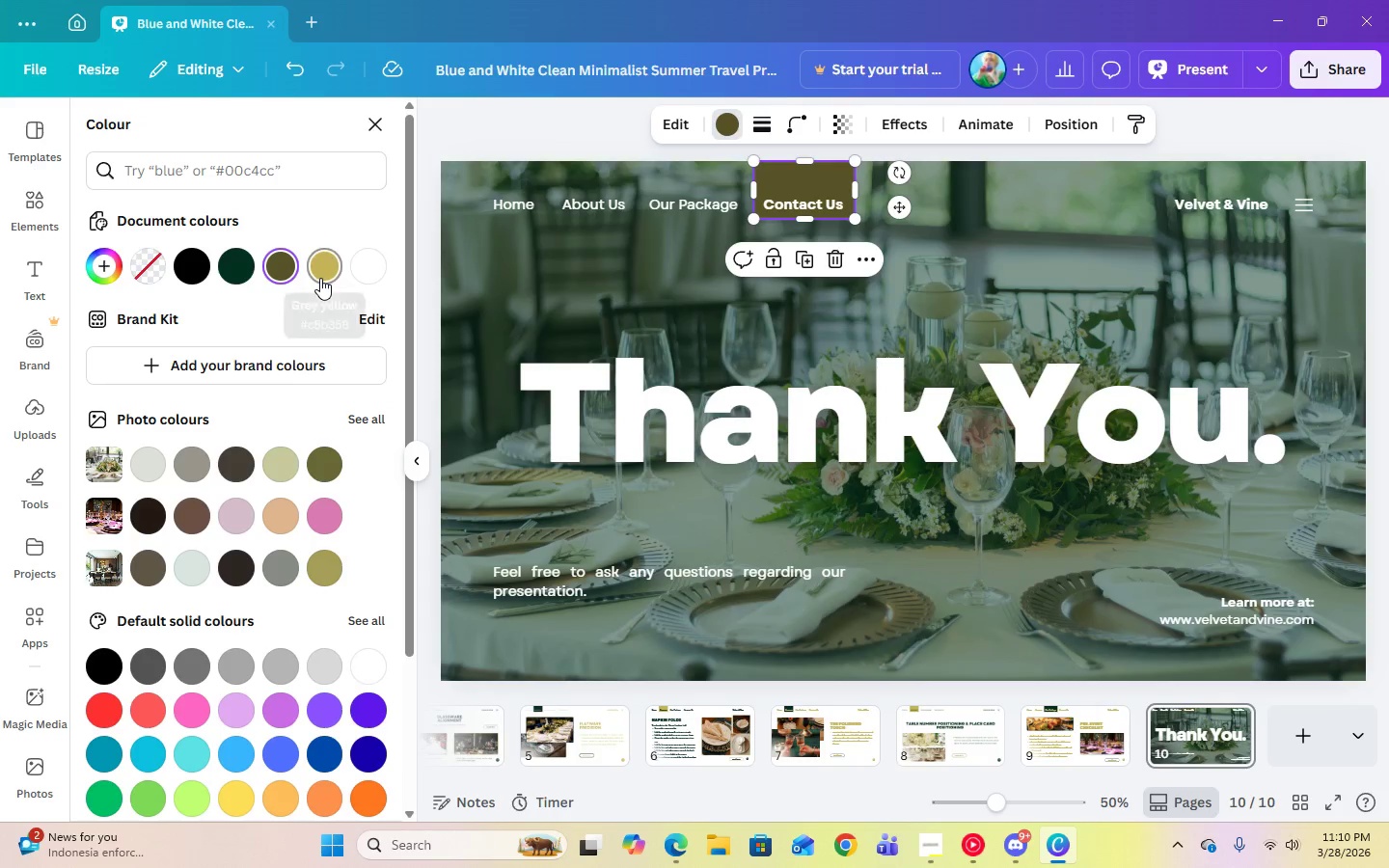 
left_click([320, 278])
 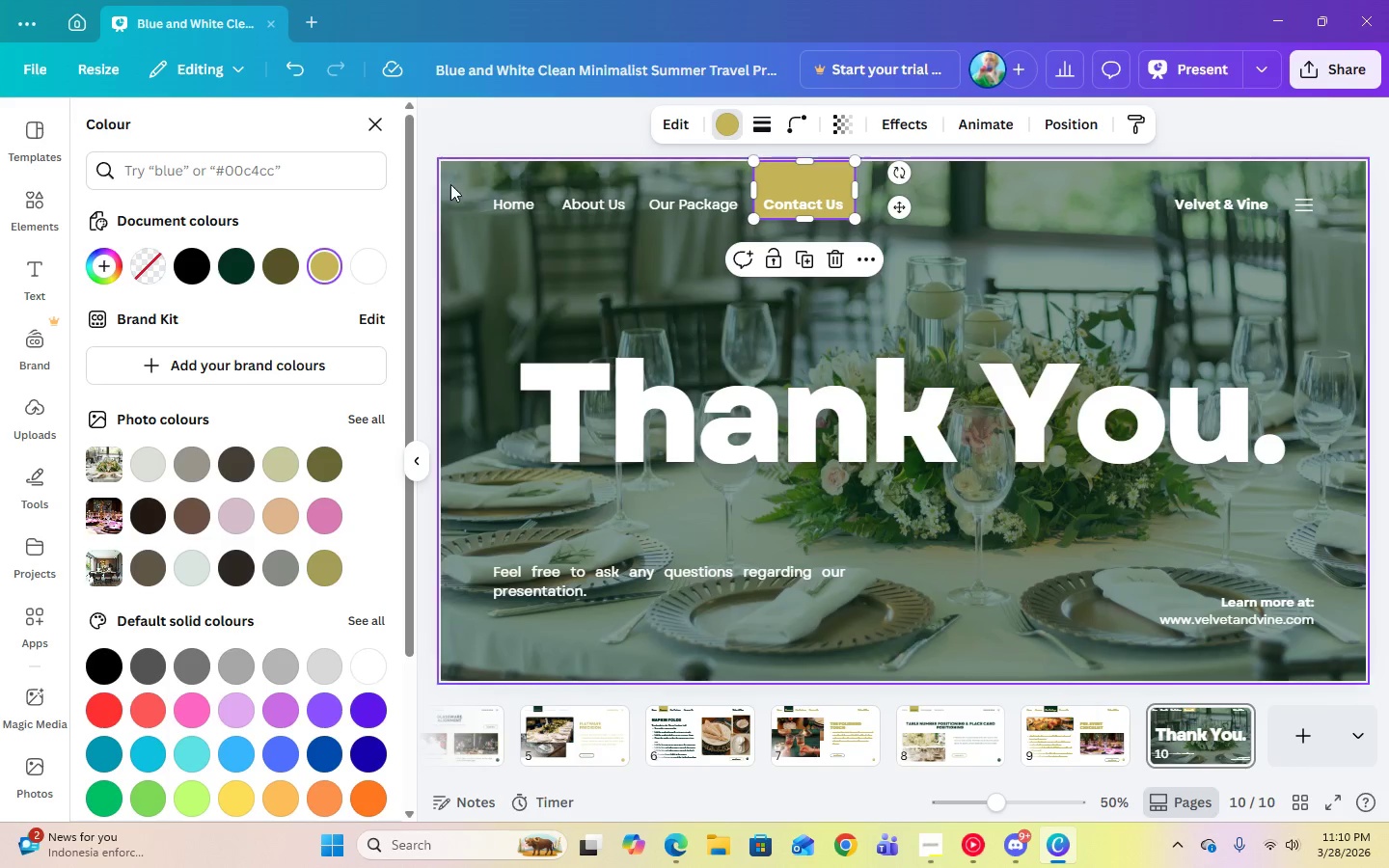 
left_click([502, 203])
 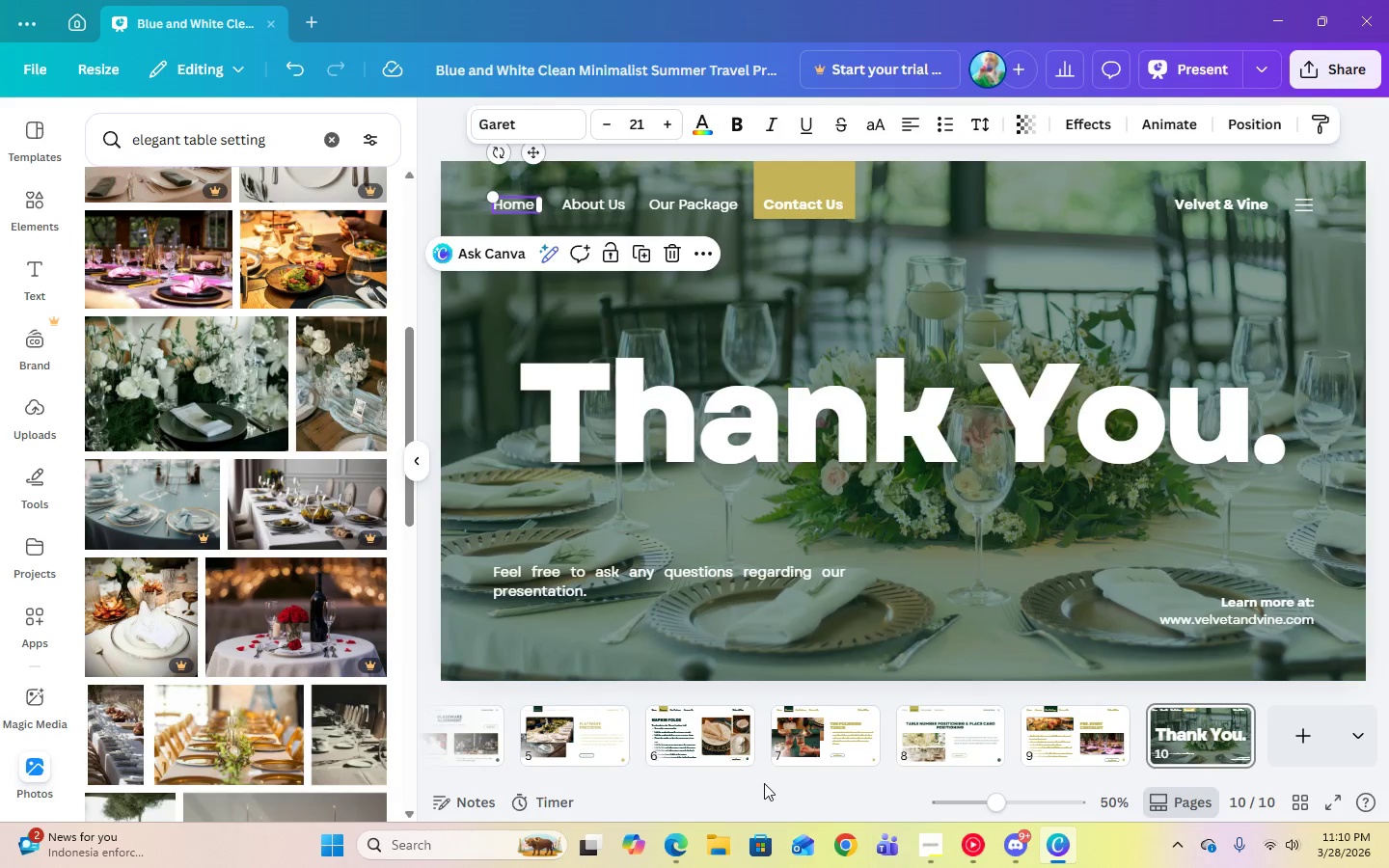 
left_click_drag(start_coordinate=[771, 778], to_coordinate=[418, 783])
 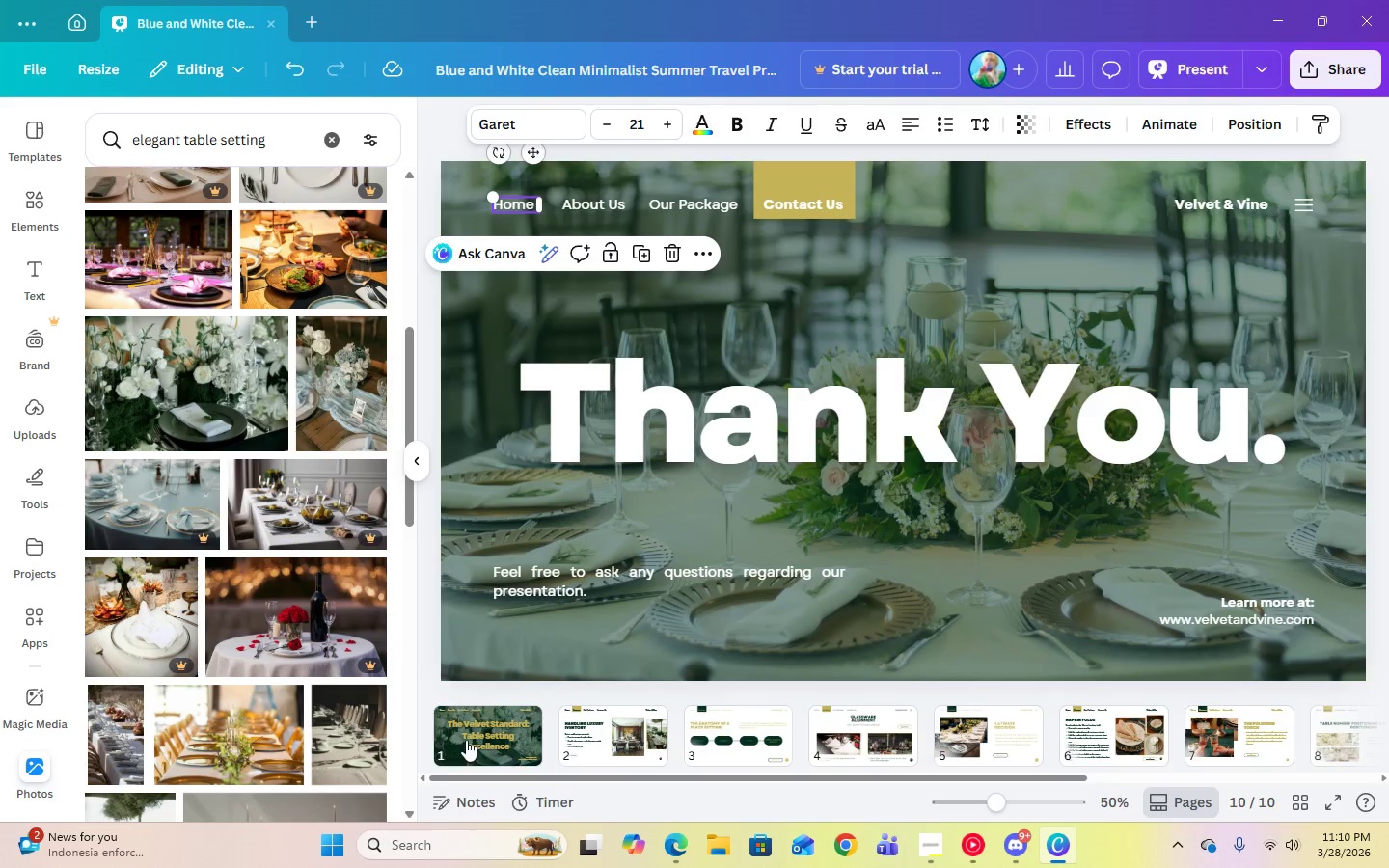 
left_click([466, 740])
 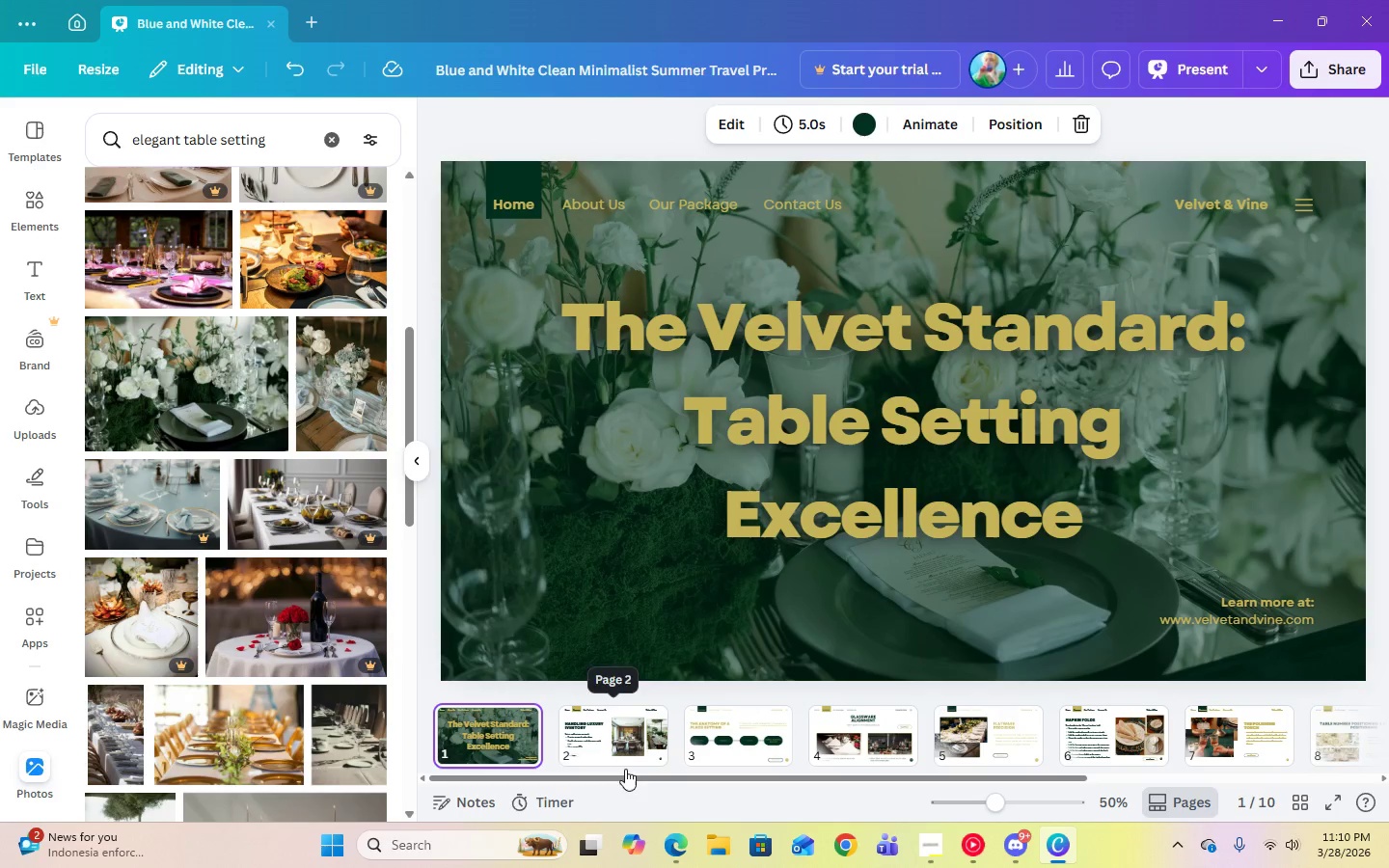 
left_click_drag(start_coordinate=[627, 773], to_coordinate=[1321, 731])
 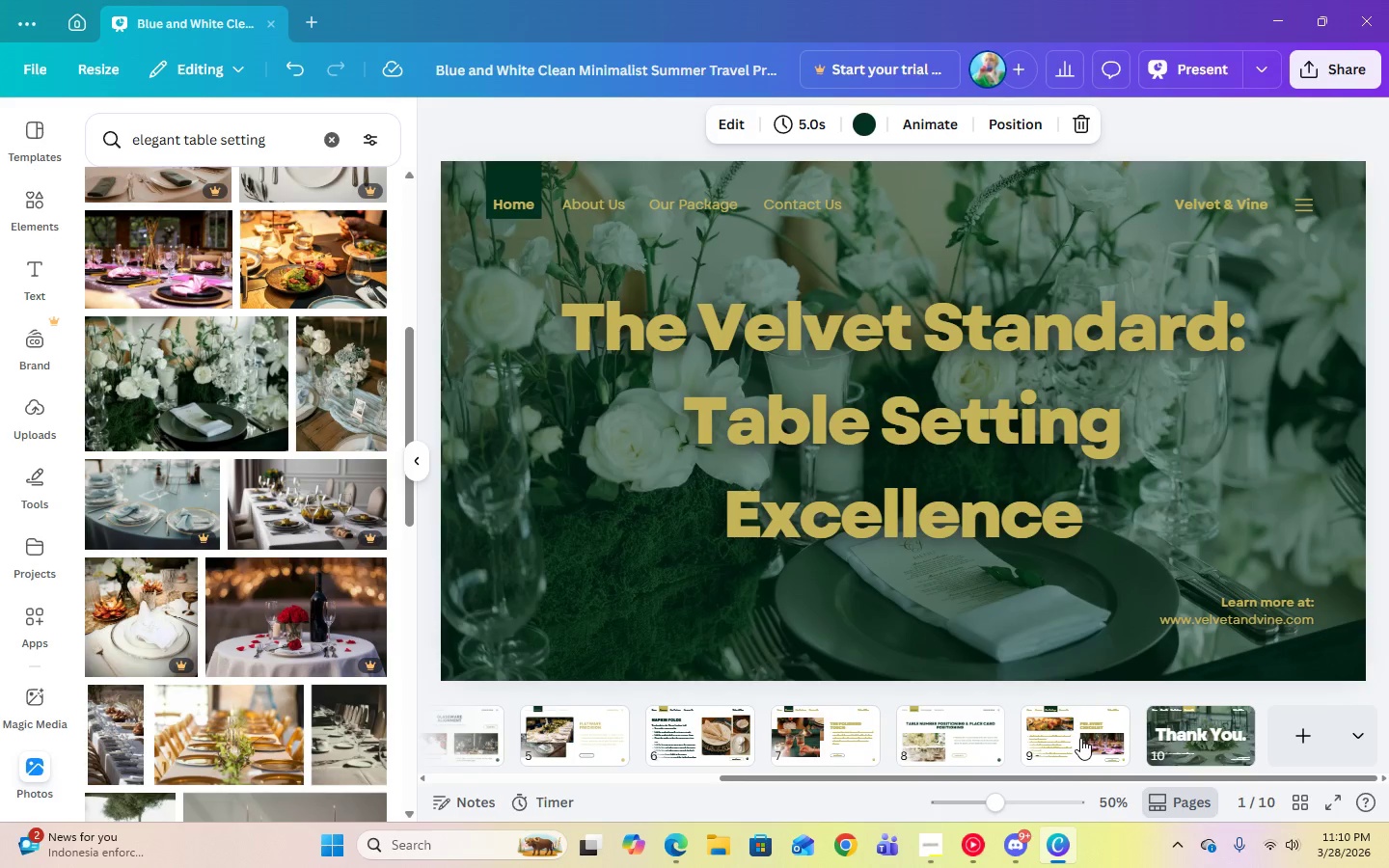 
left_click_drag(start_coordinate=[1076, 777], to_coordinate=[1338, 743])
 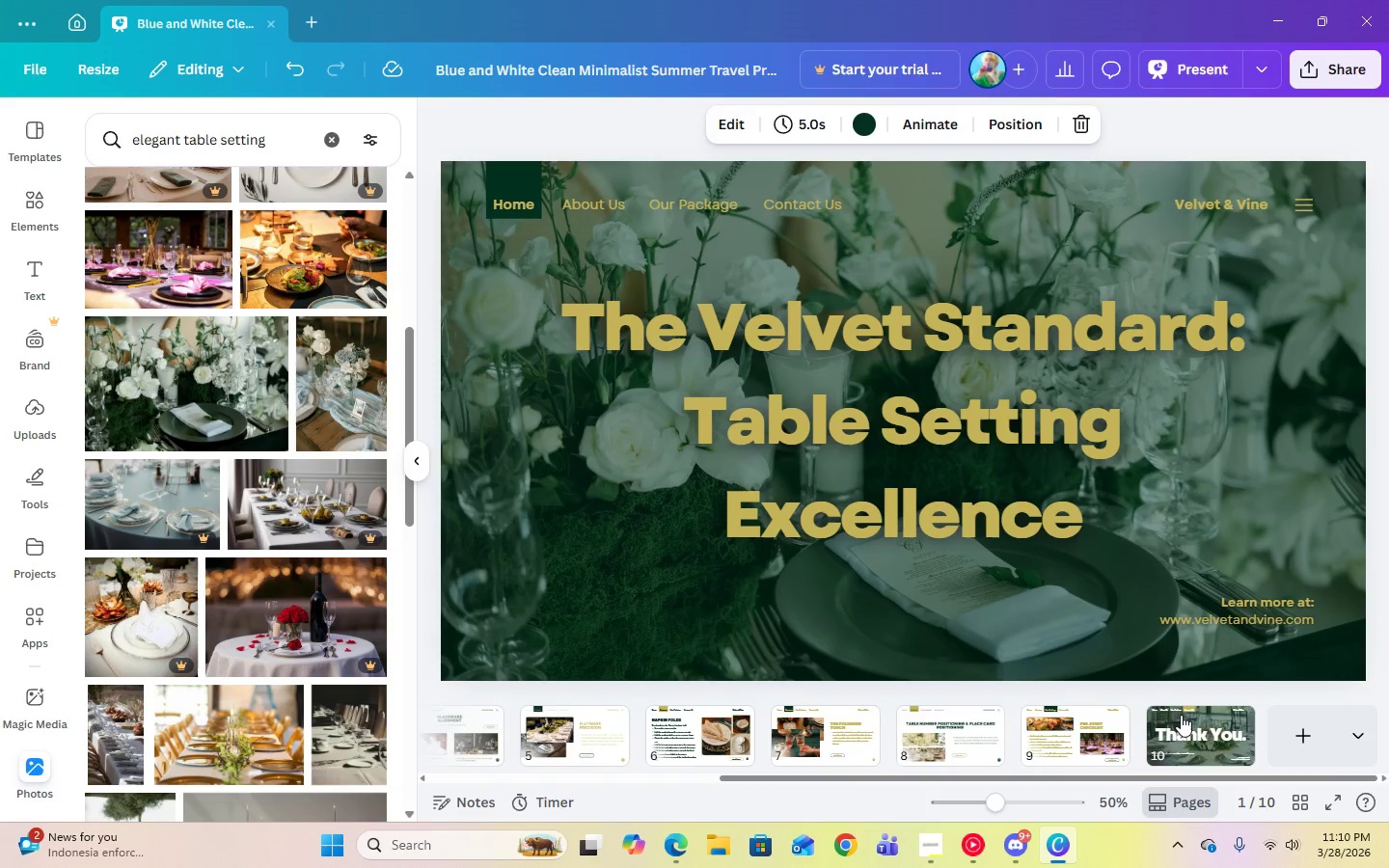 
left_click([1181, 718])
 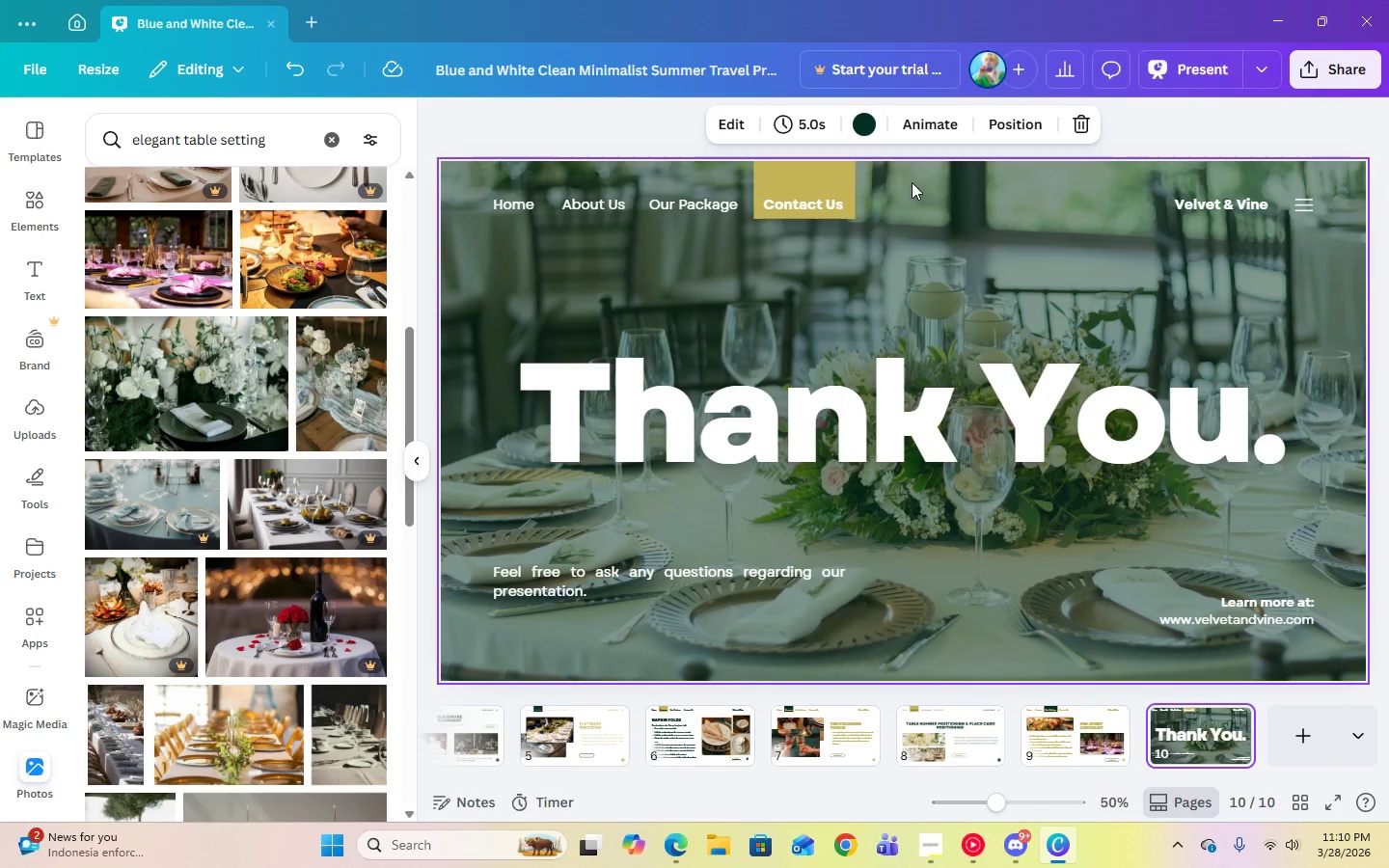 
left_click([959, 214])
 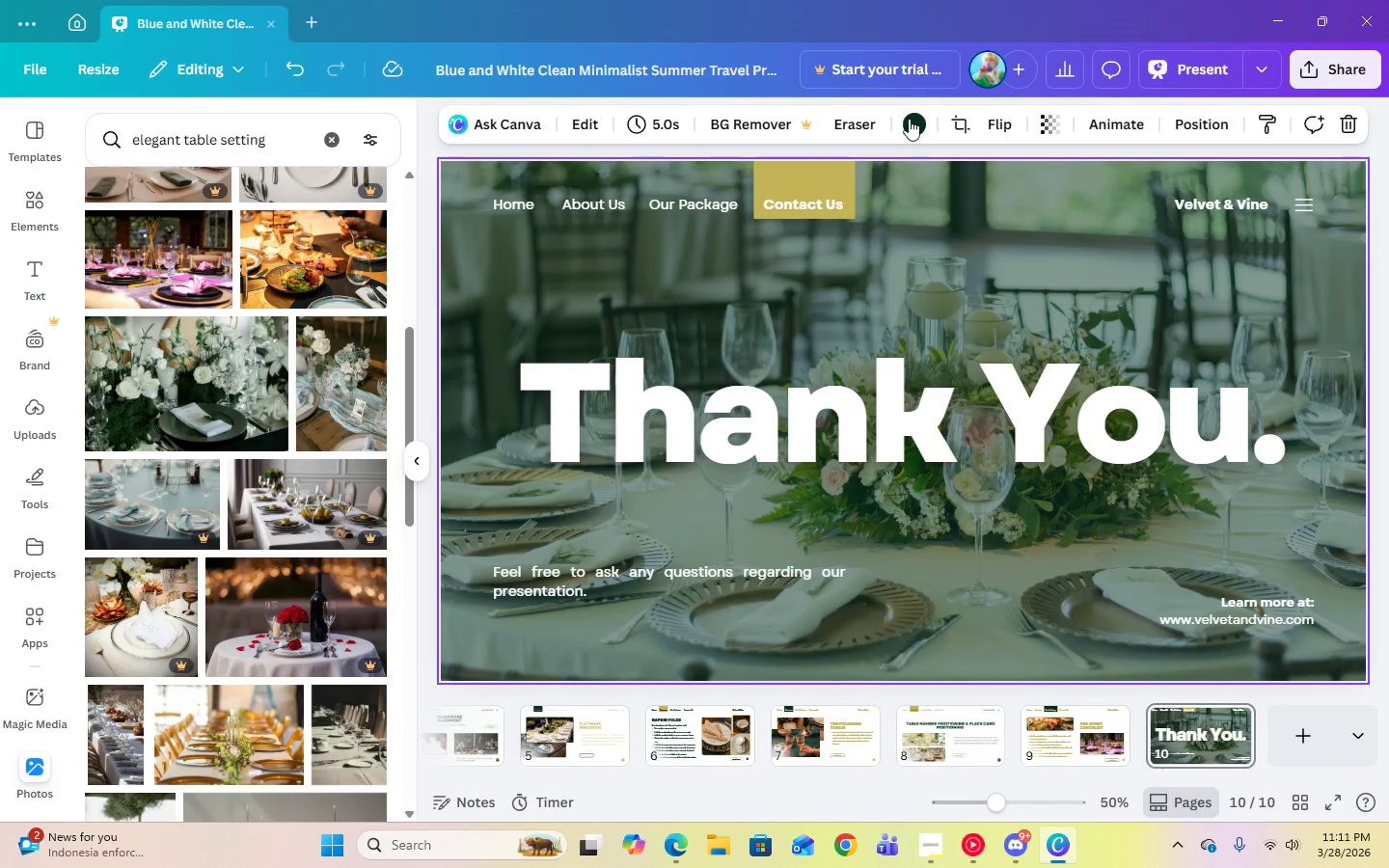 
left_click([913, 122])
 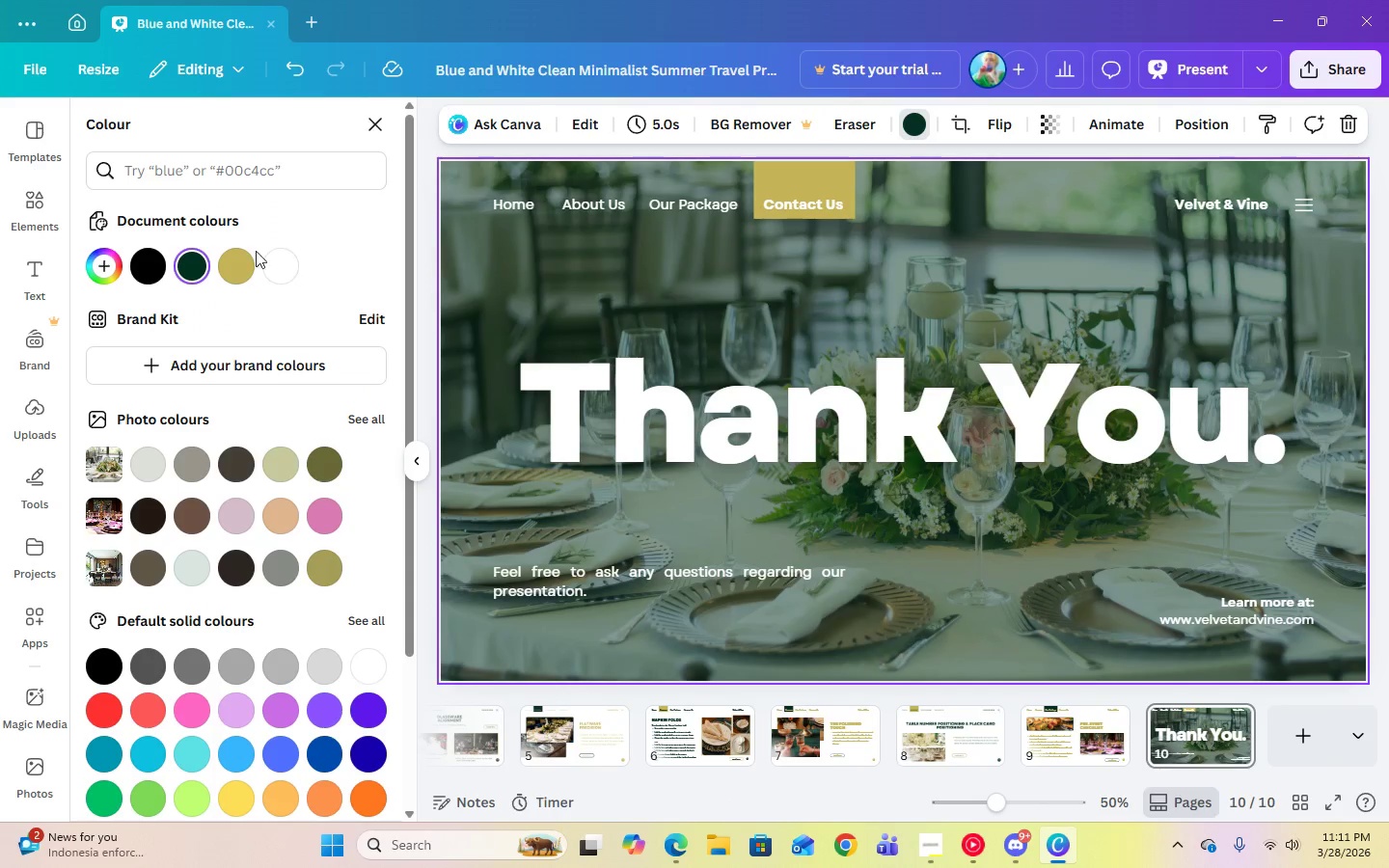 
left_click([252, 255])
 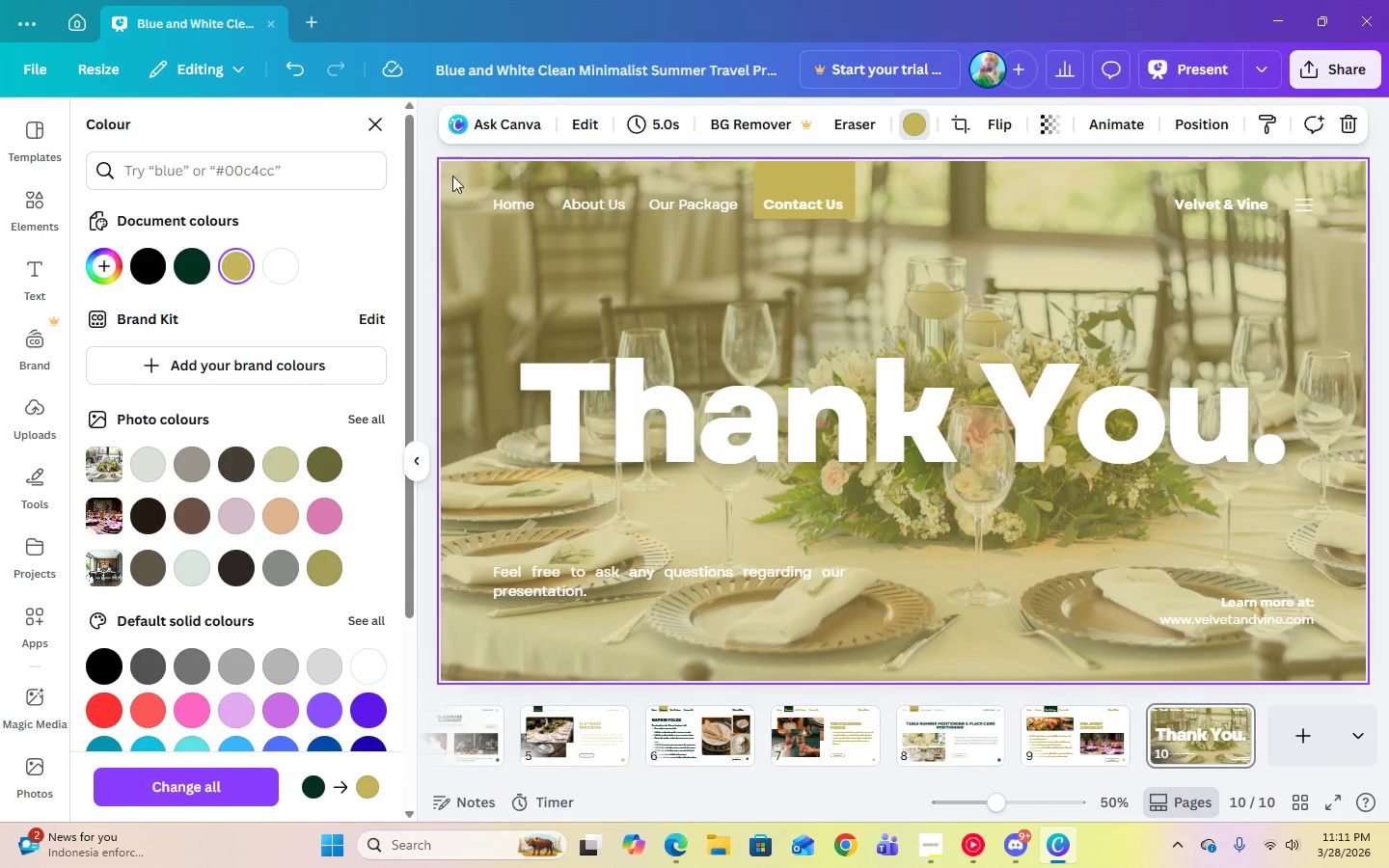 
left_click([511, 203])
 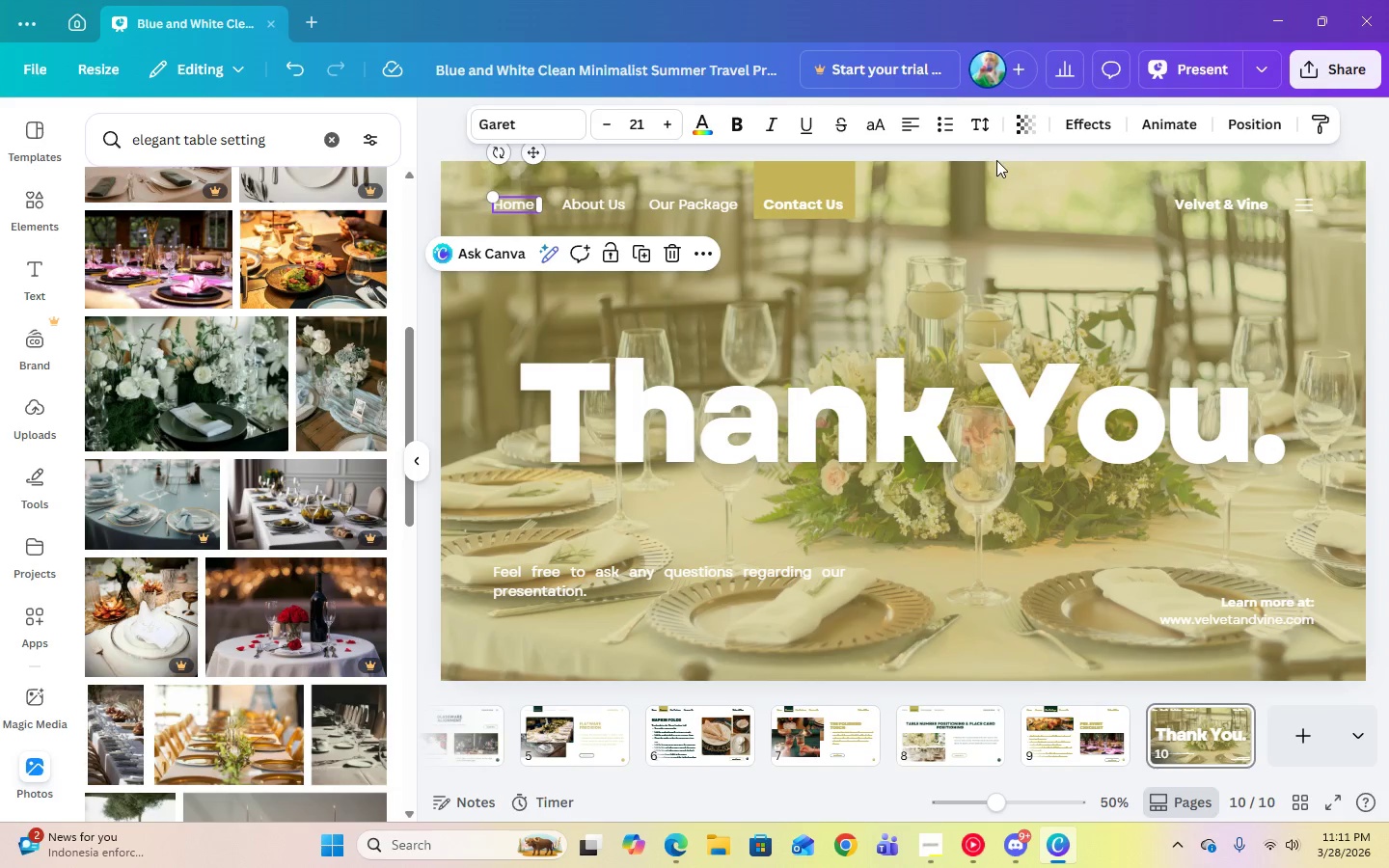 
left_click([1021, 138])
 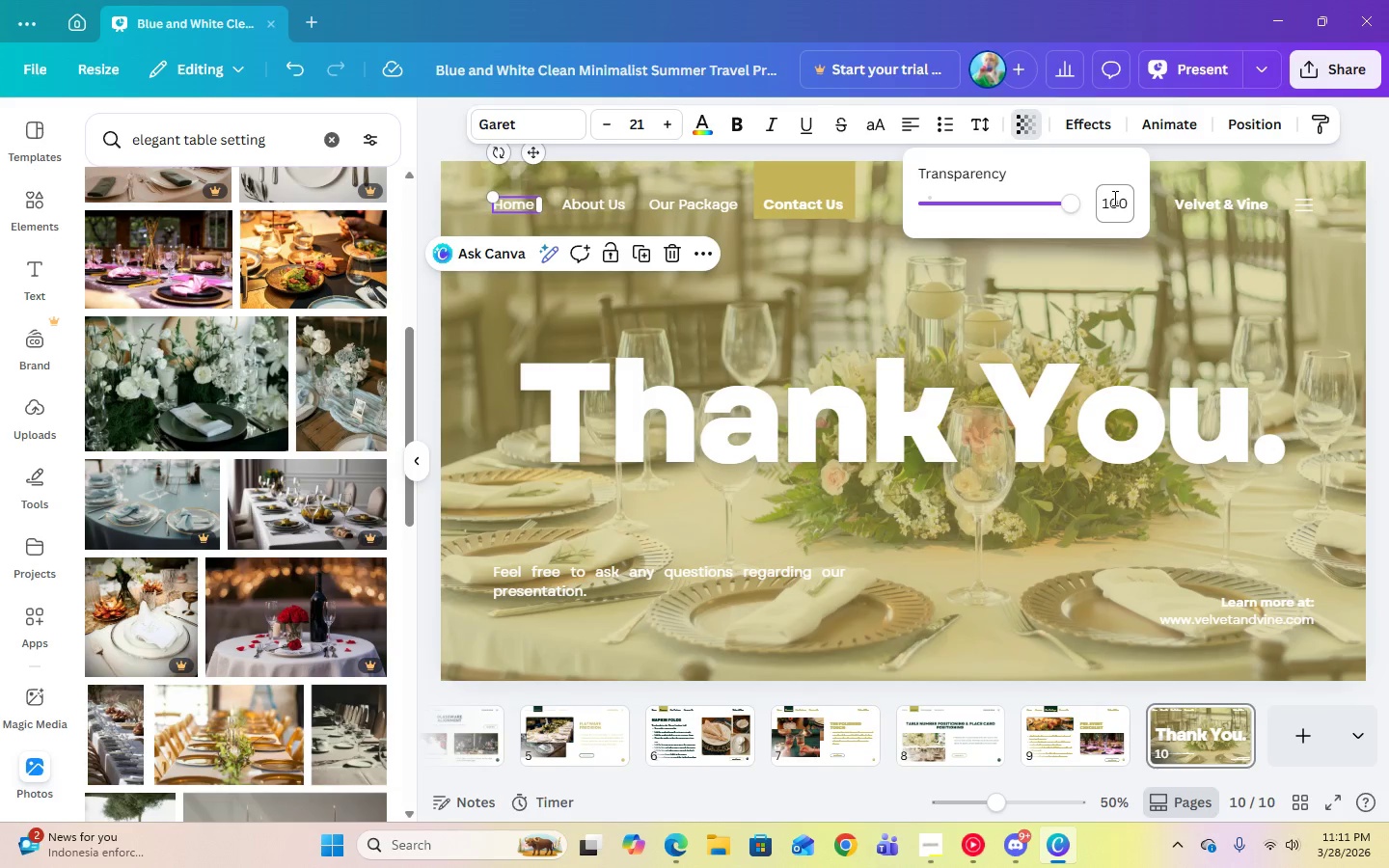 
left_click([1113, 198])
 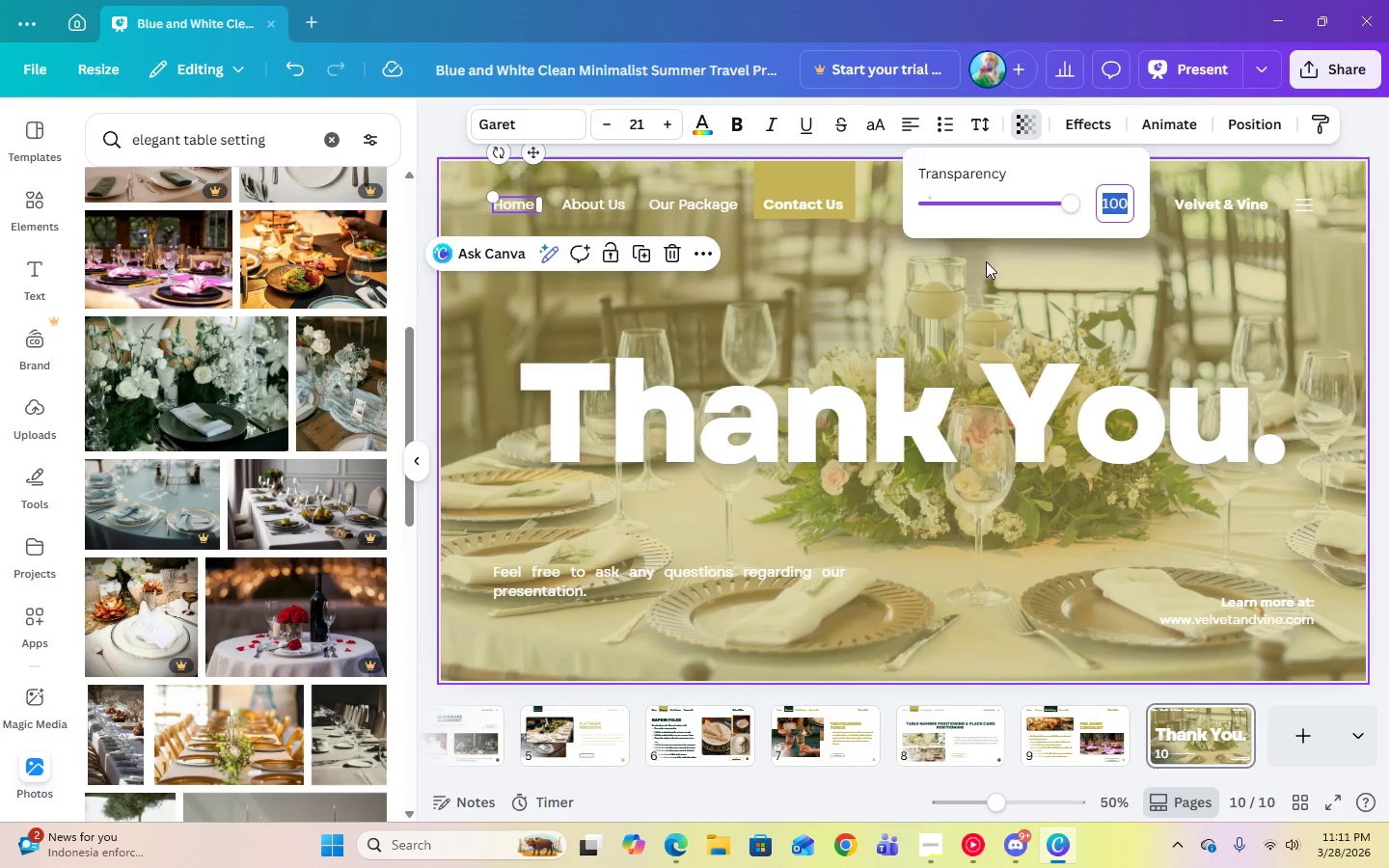 
left_click([980, 279])
 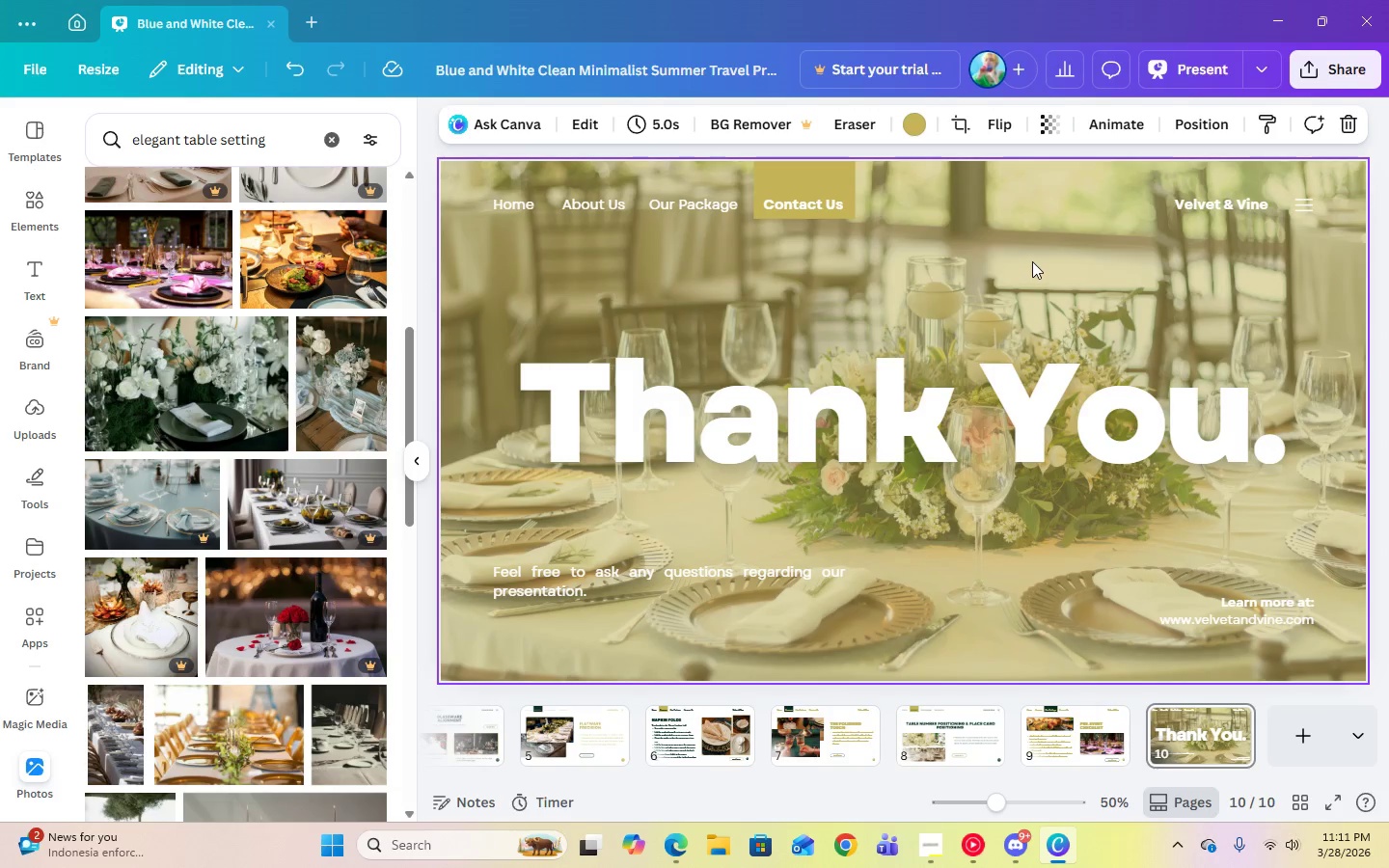 
left_click([1034, 258])
 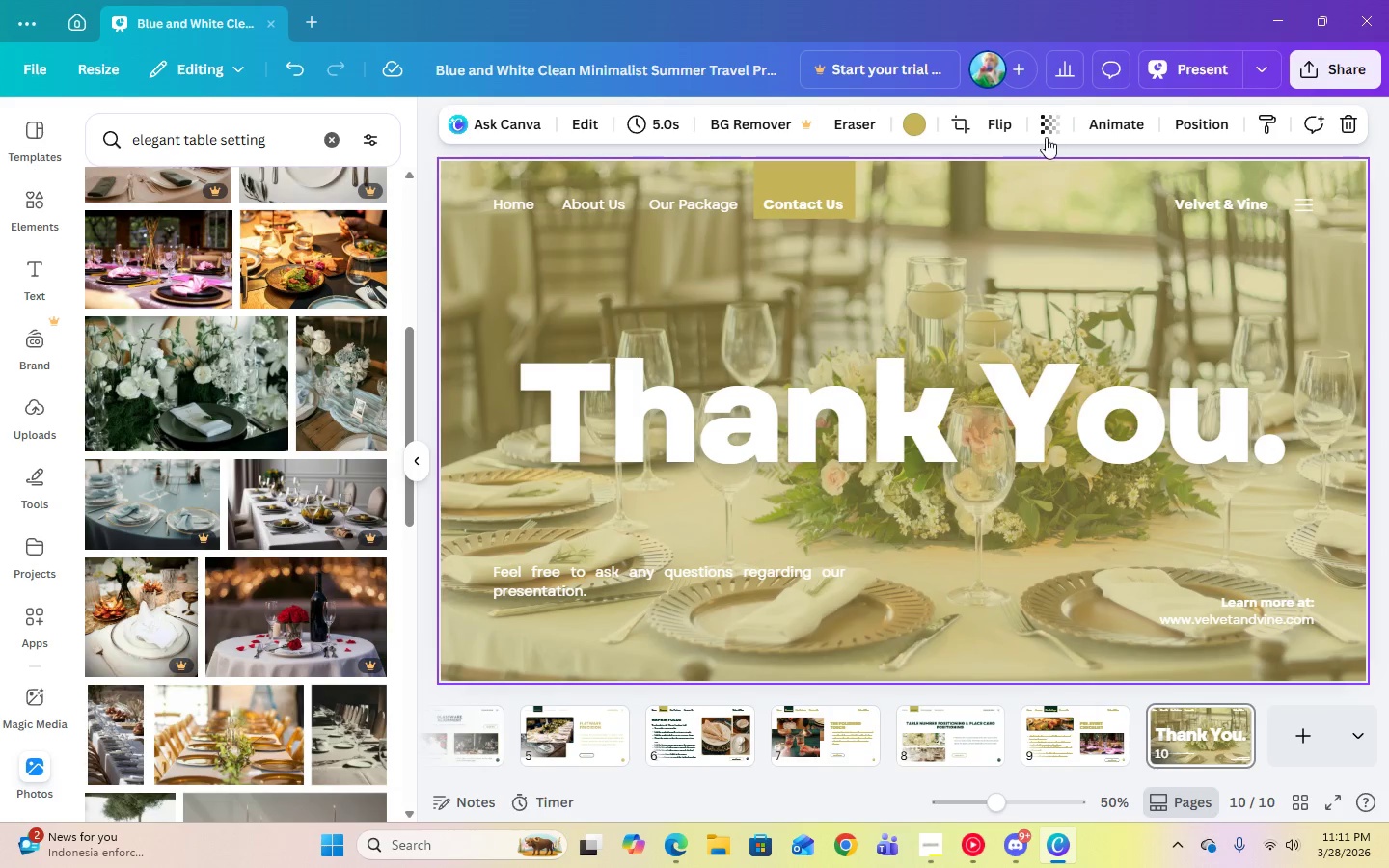 
left_click([1046, 133])
 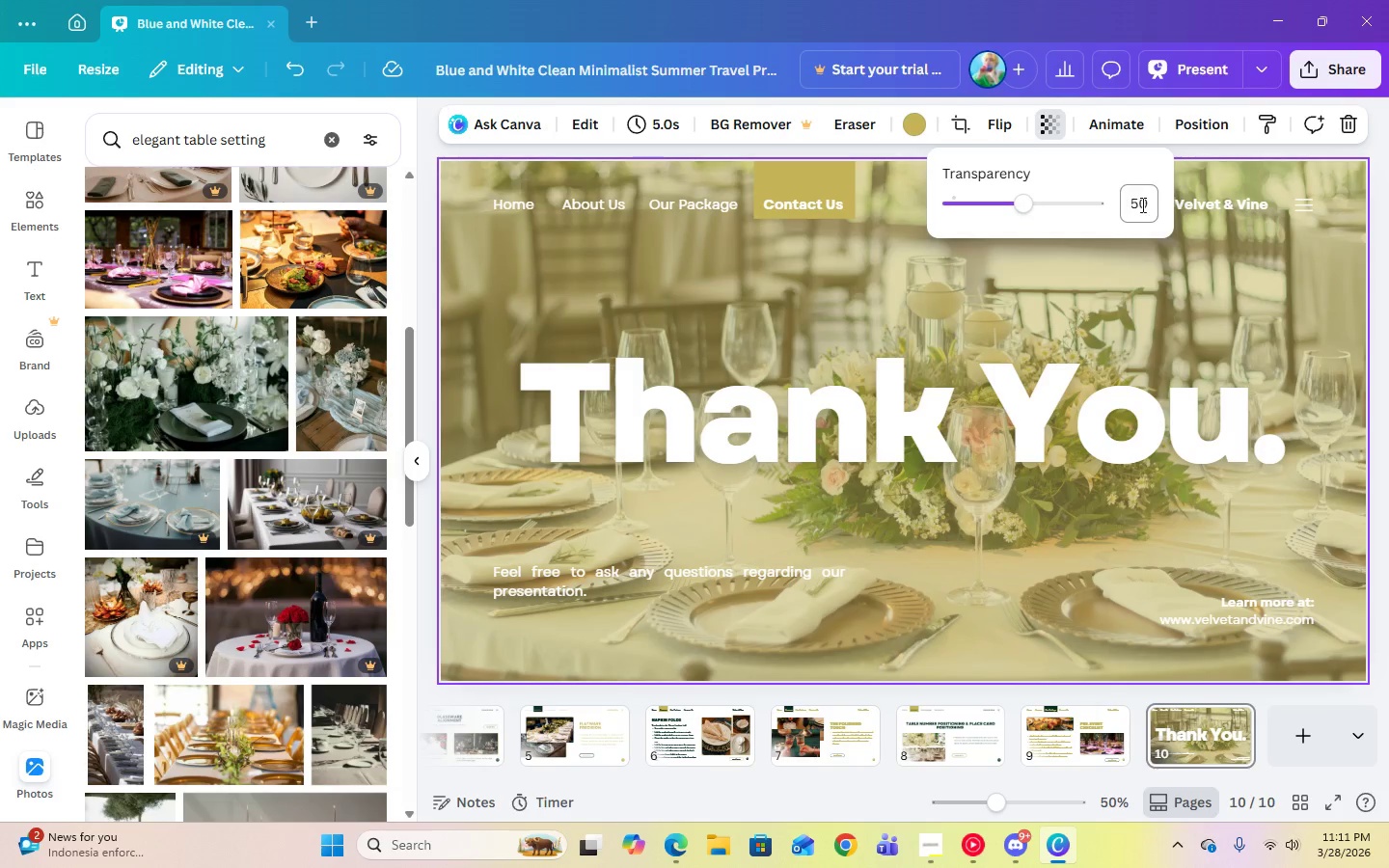 
left_click([1144, 204])
 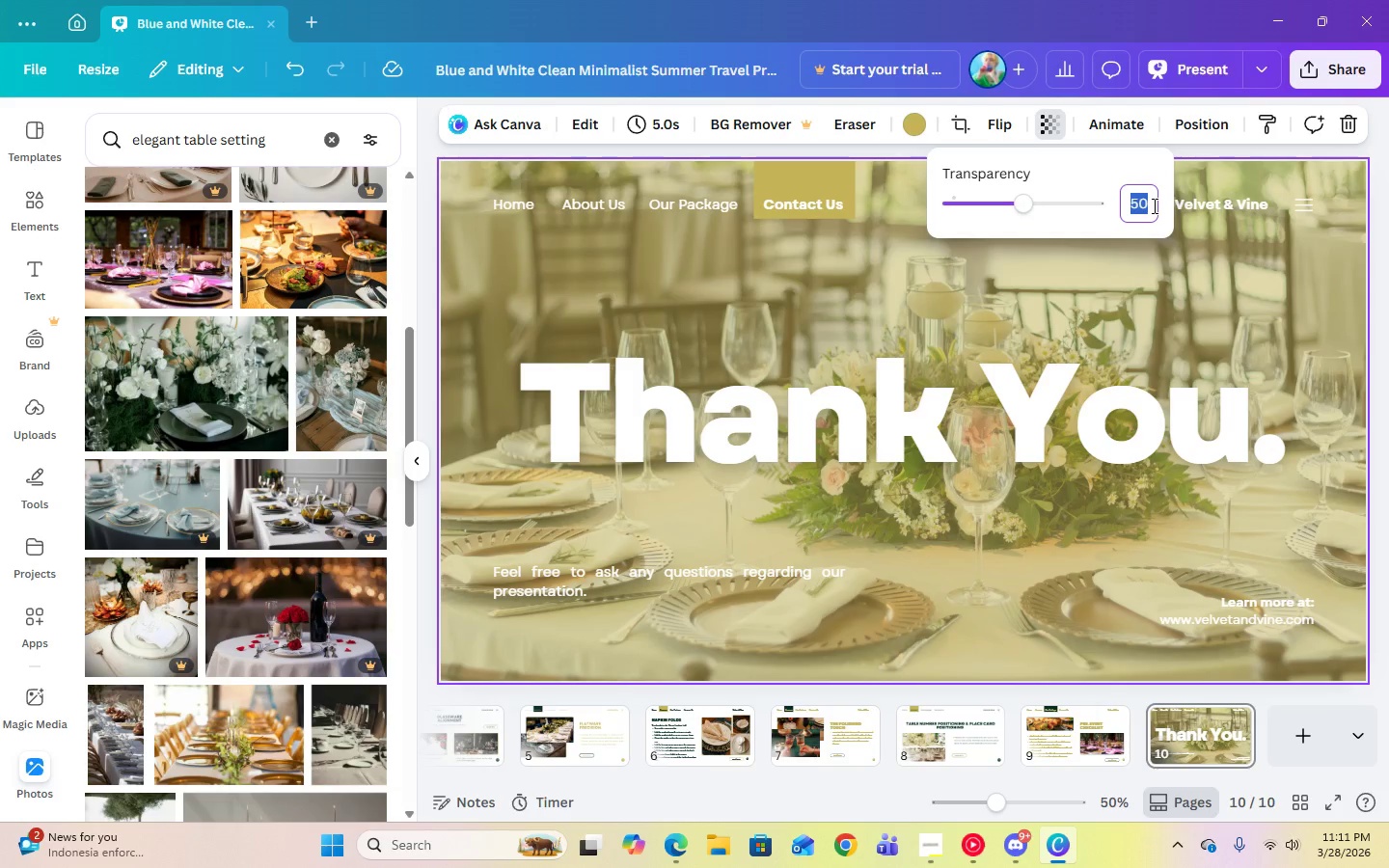 
key(Numpad4)
 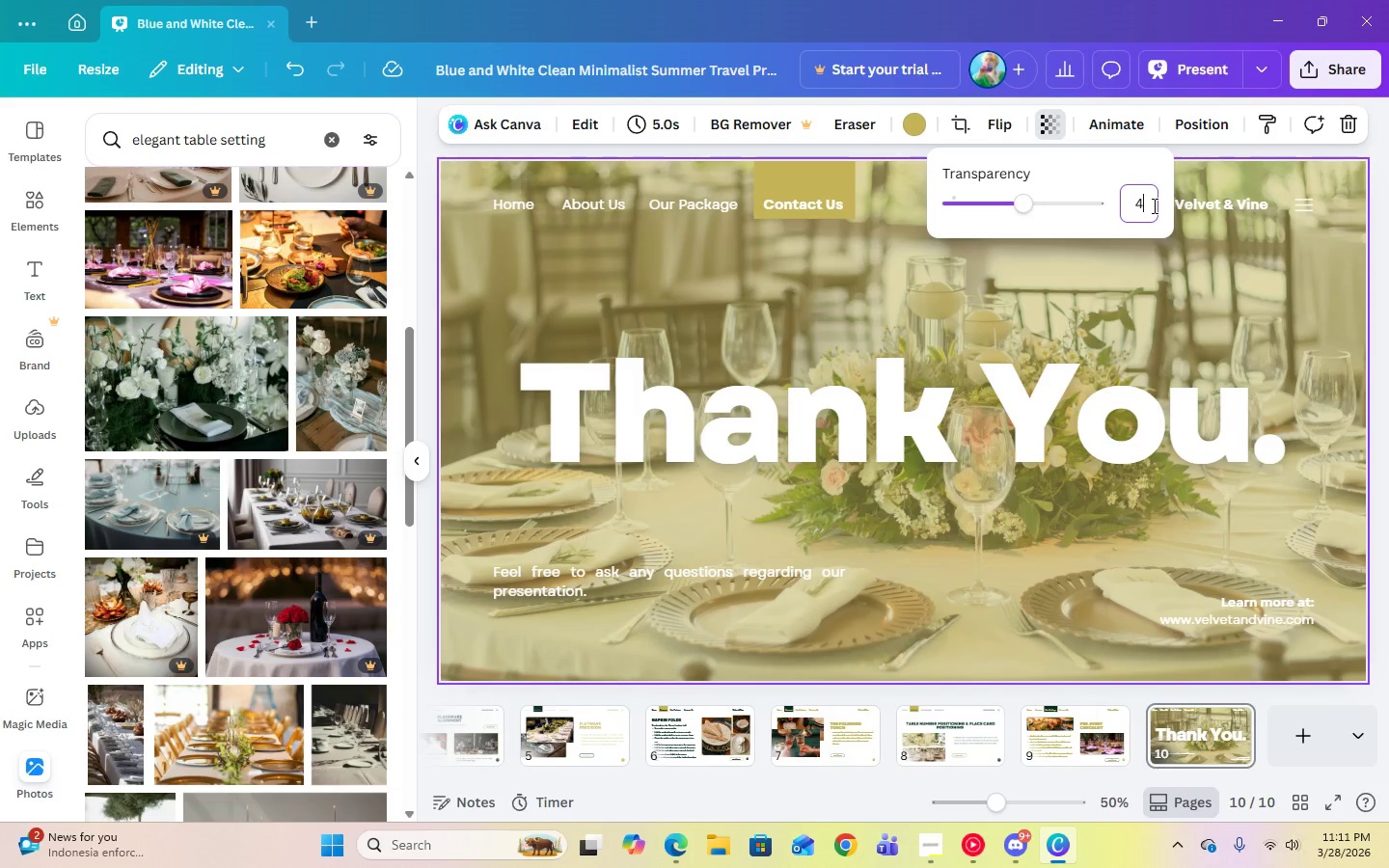 
key(Numpad0)
 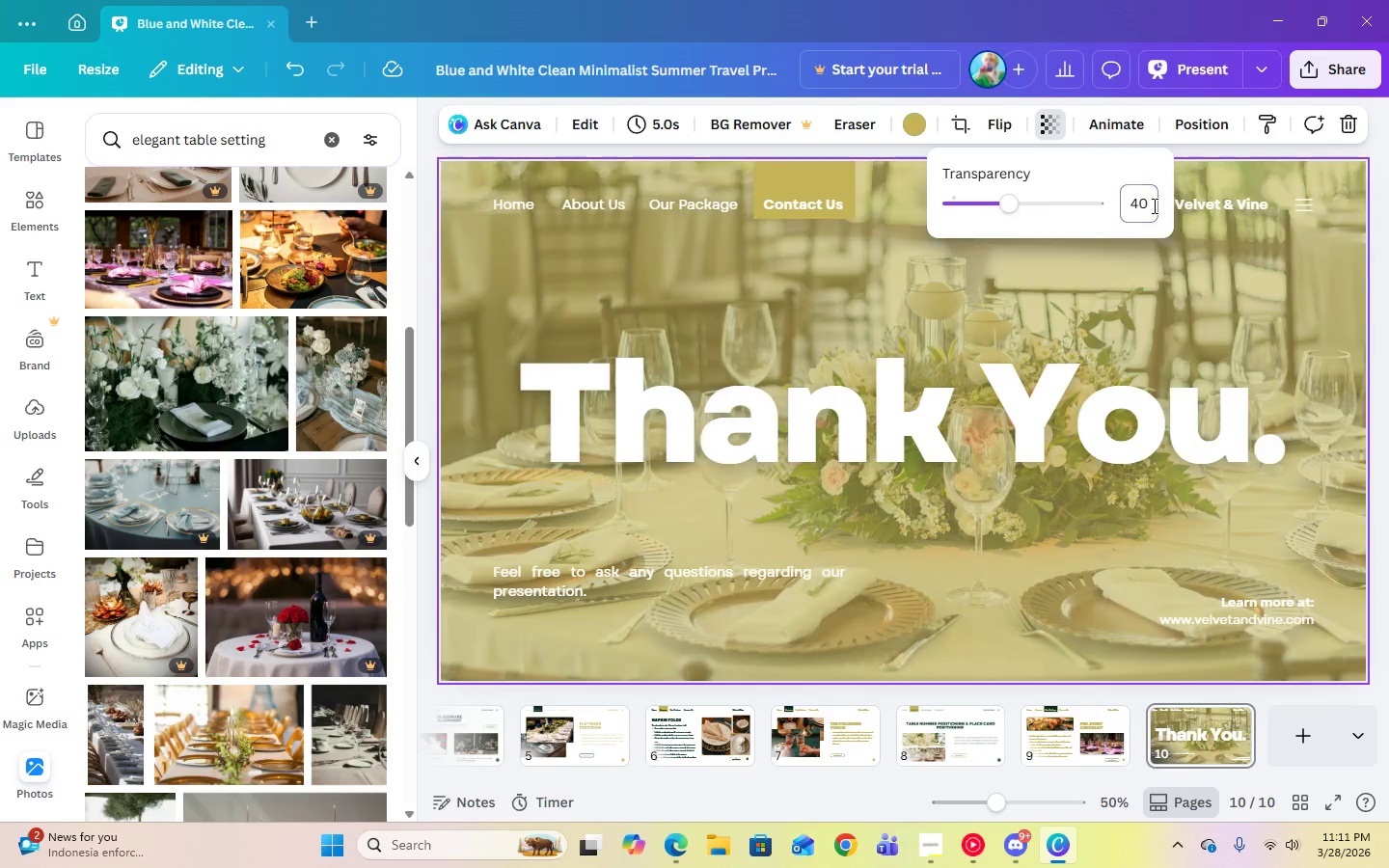 
key(Enter)
 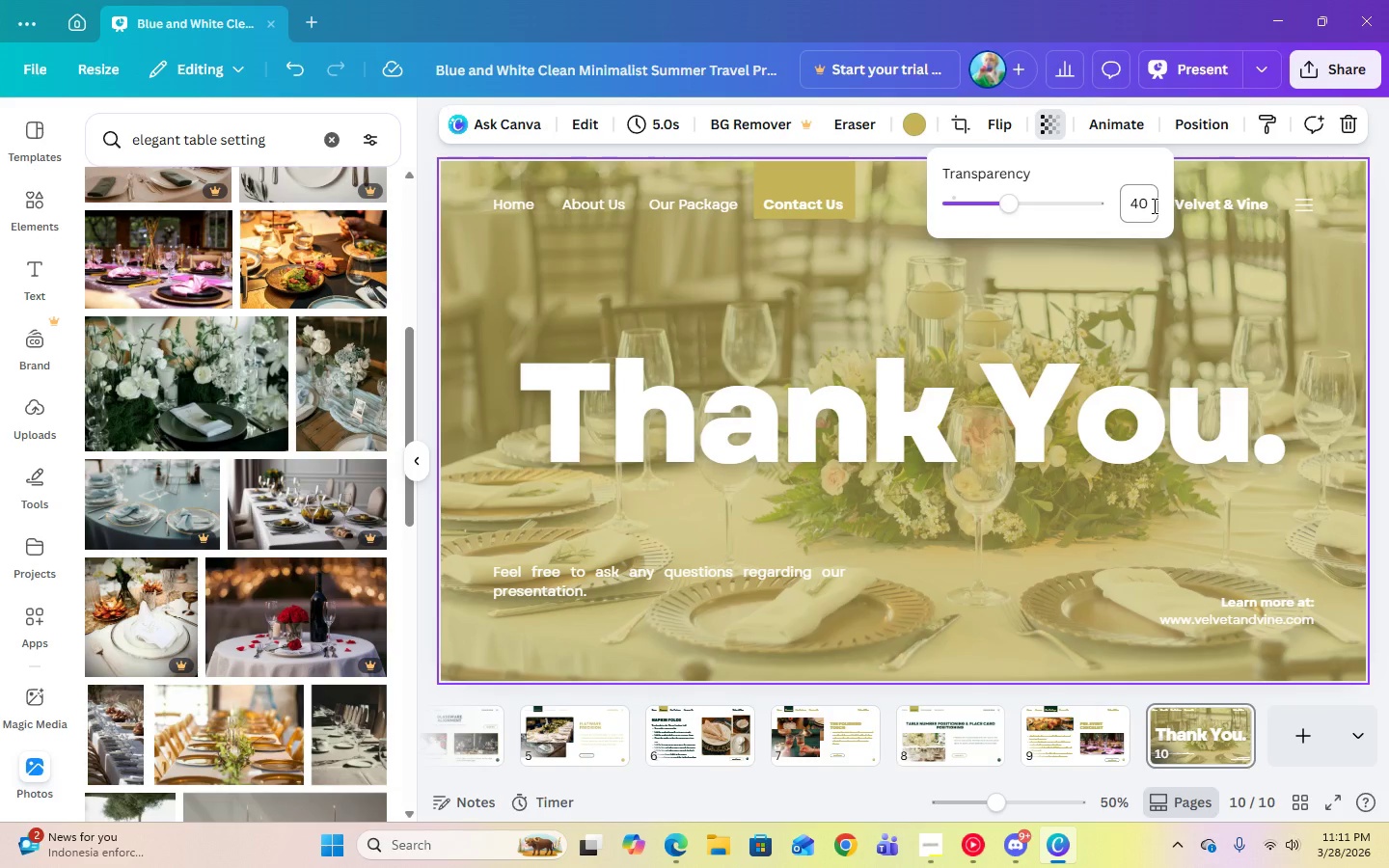 
left_click([1153, 205])
 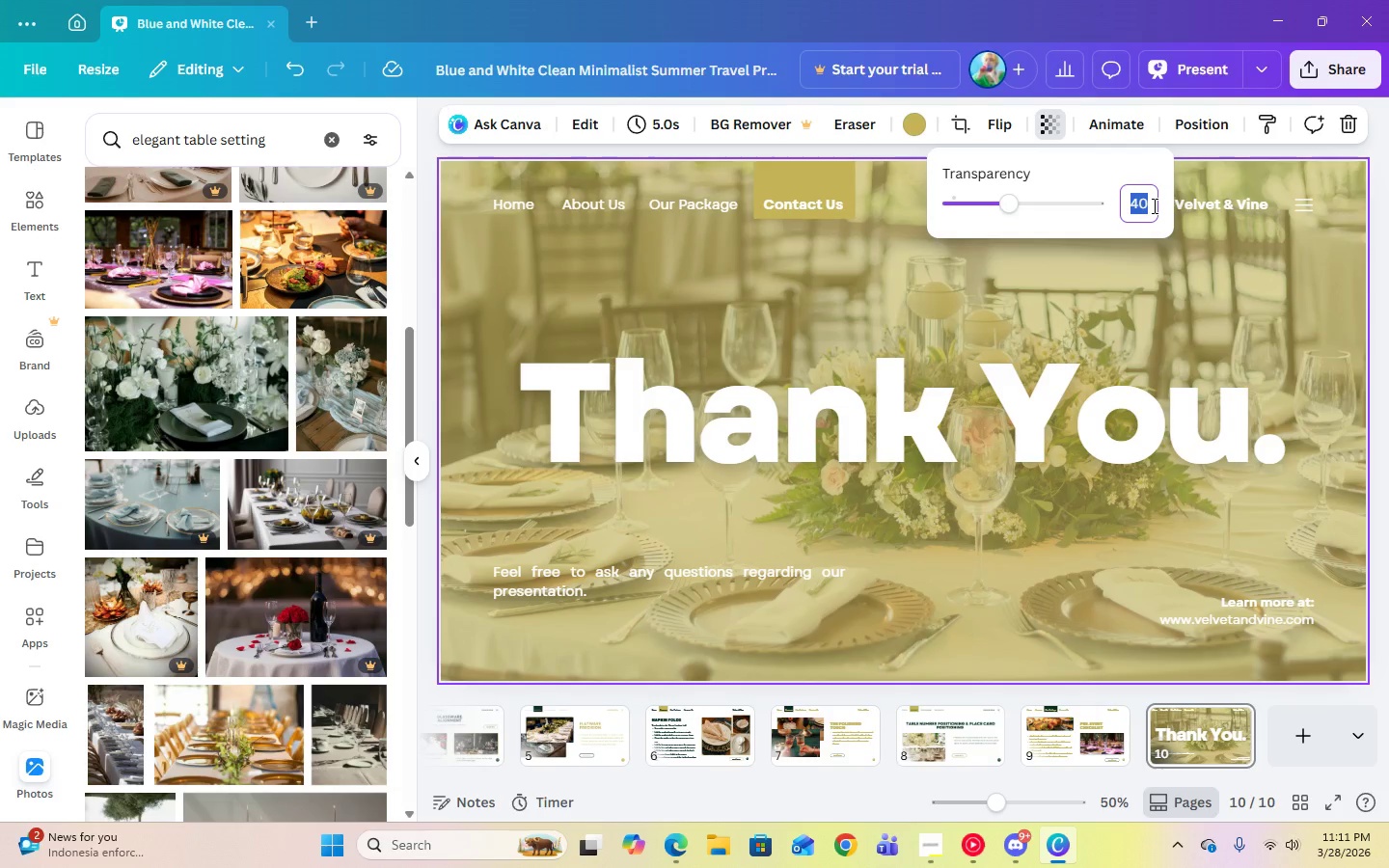 
key(Numpad7)
 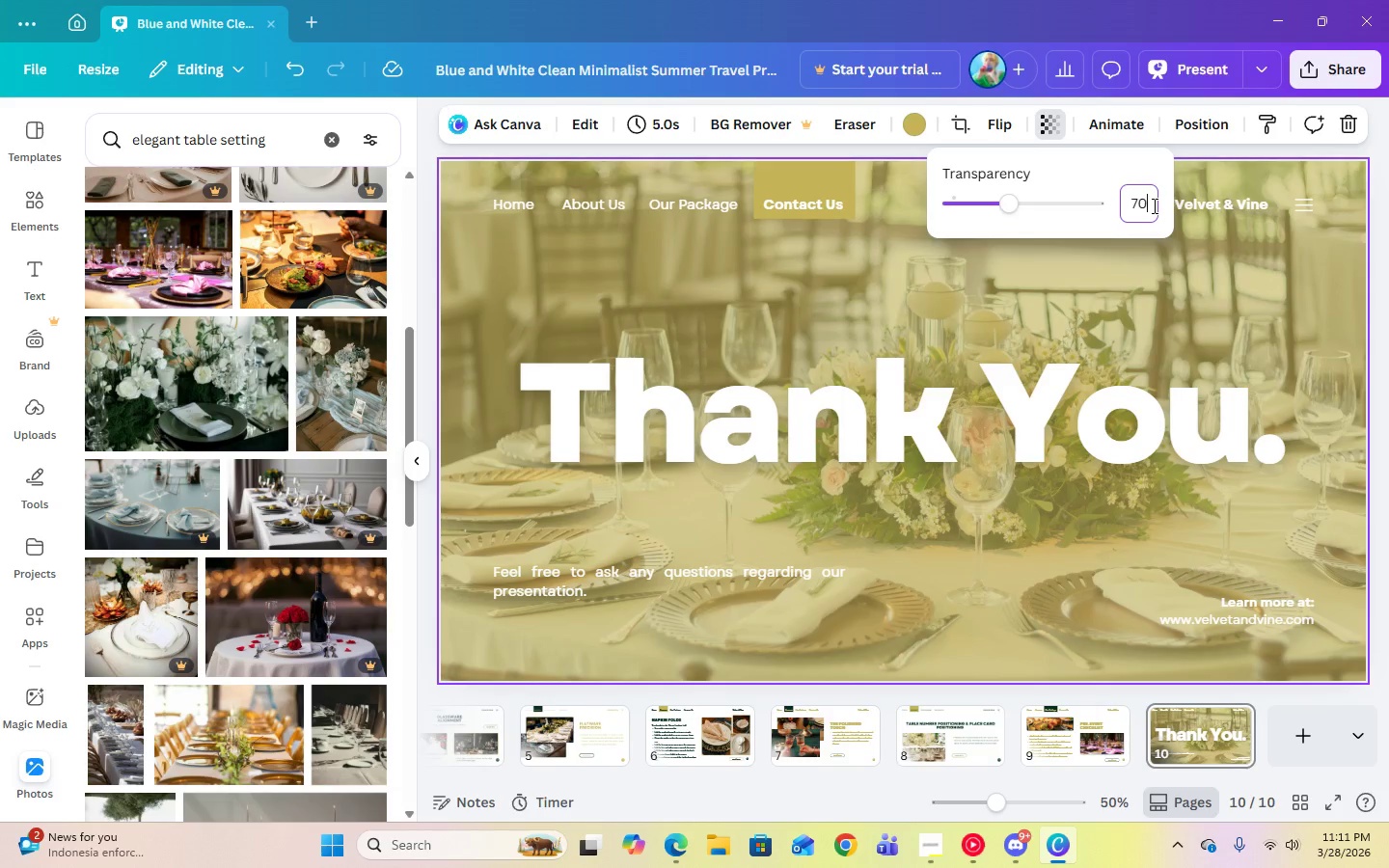 
key(Numpad0)
 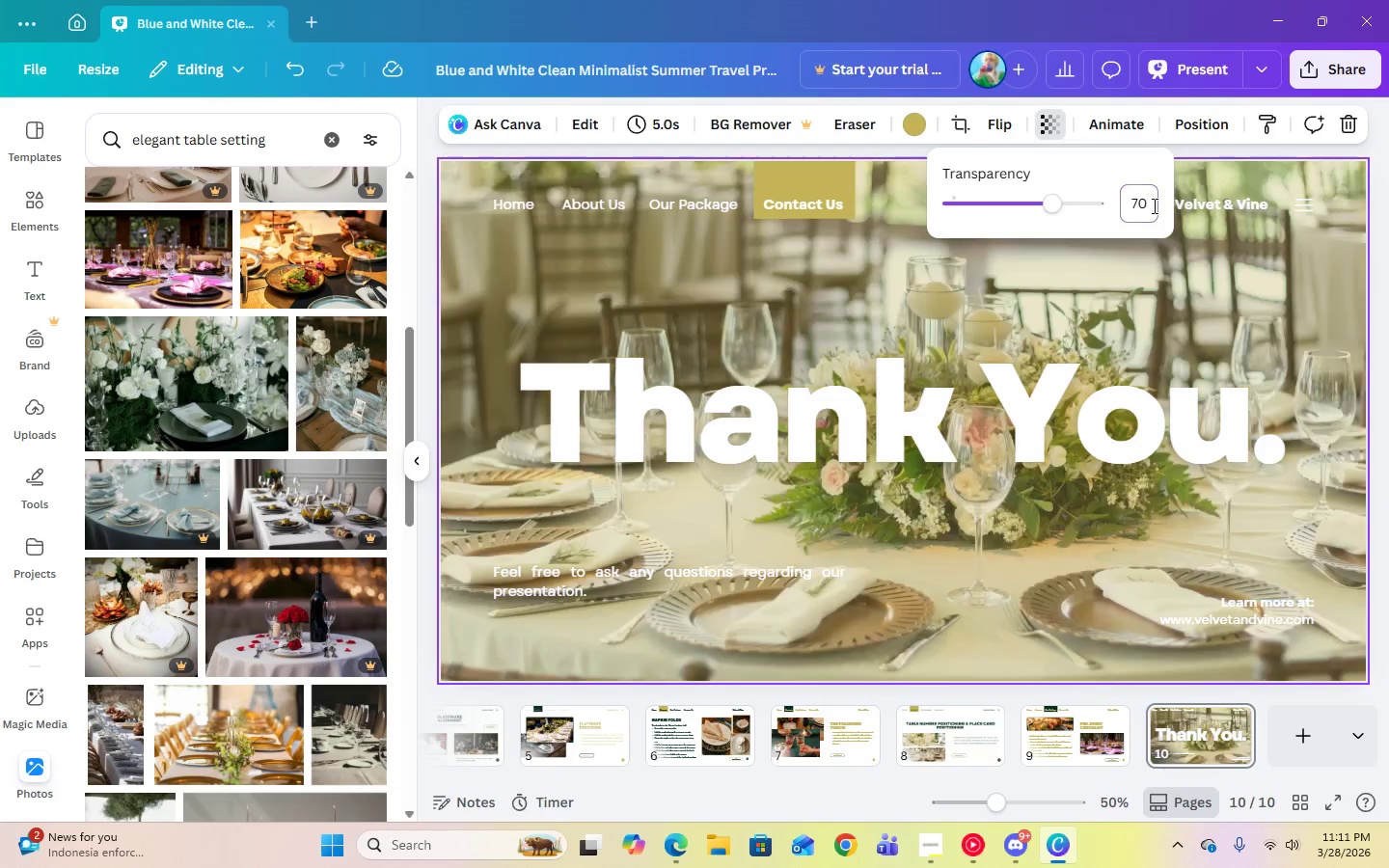 
key(Enter)
 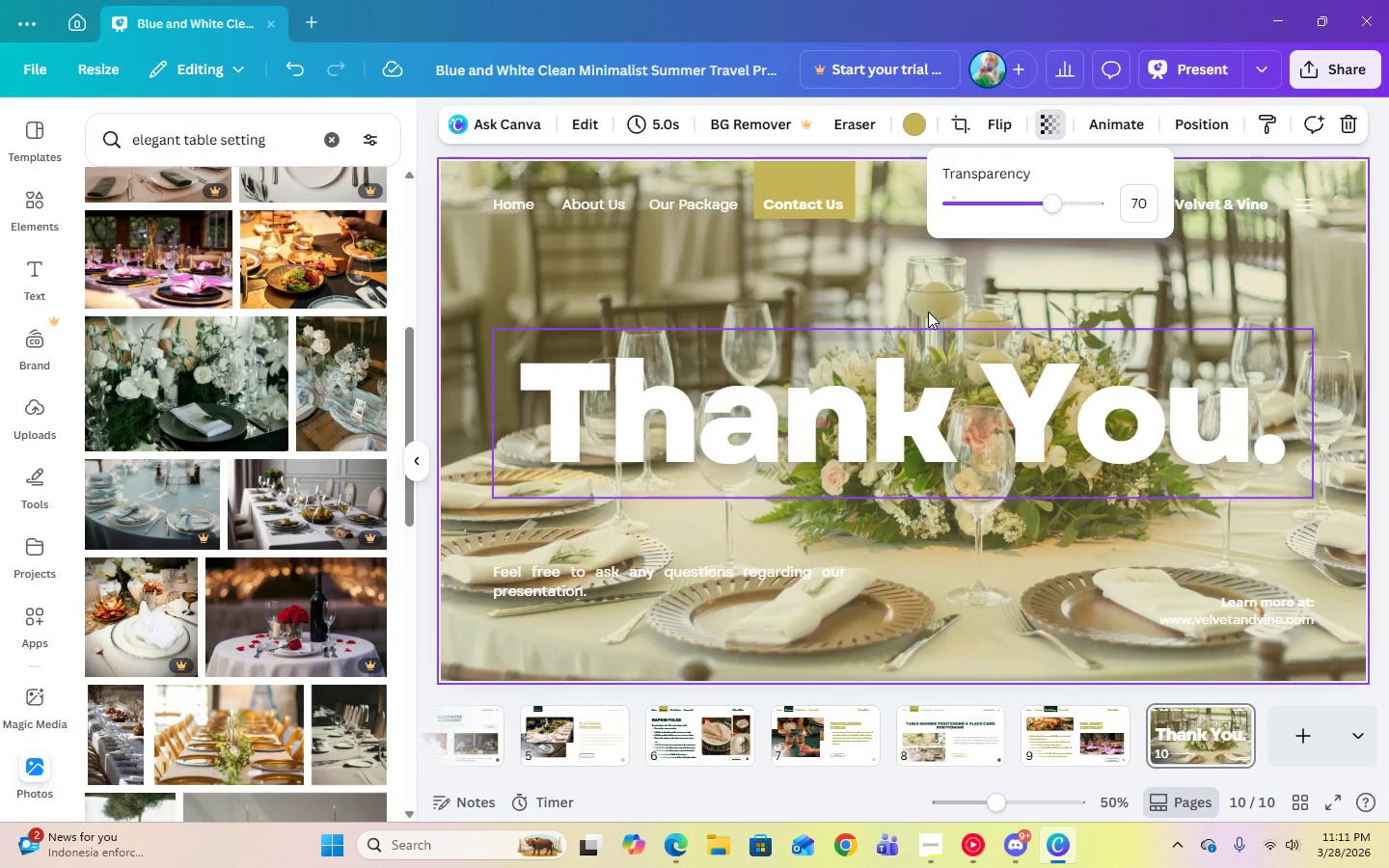 
left_click([790, 273])
 